 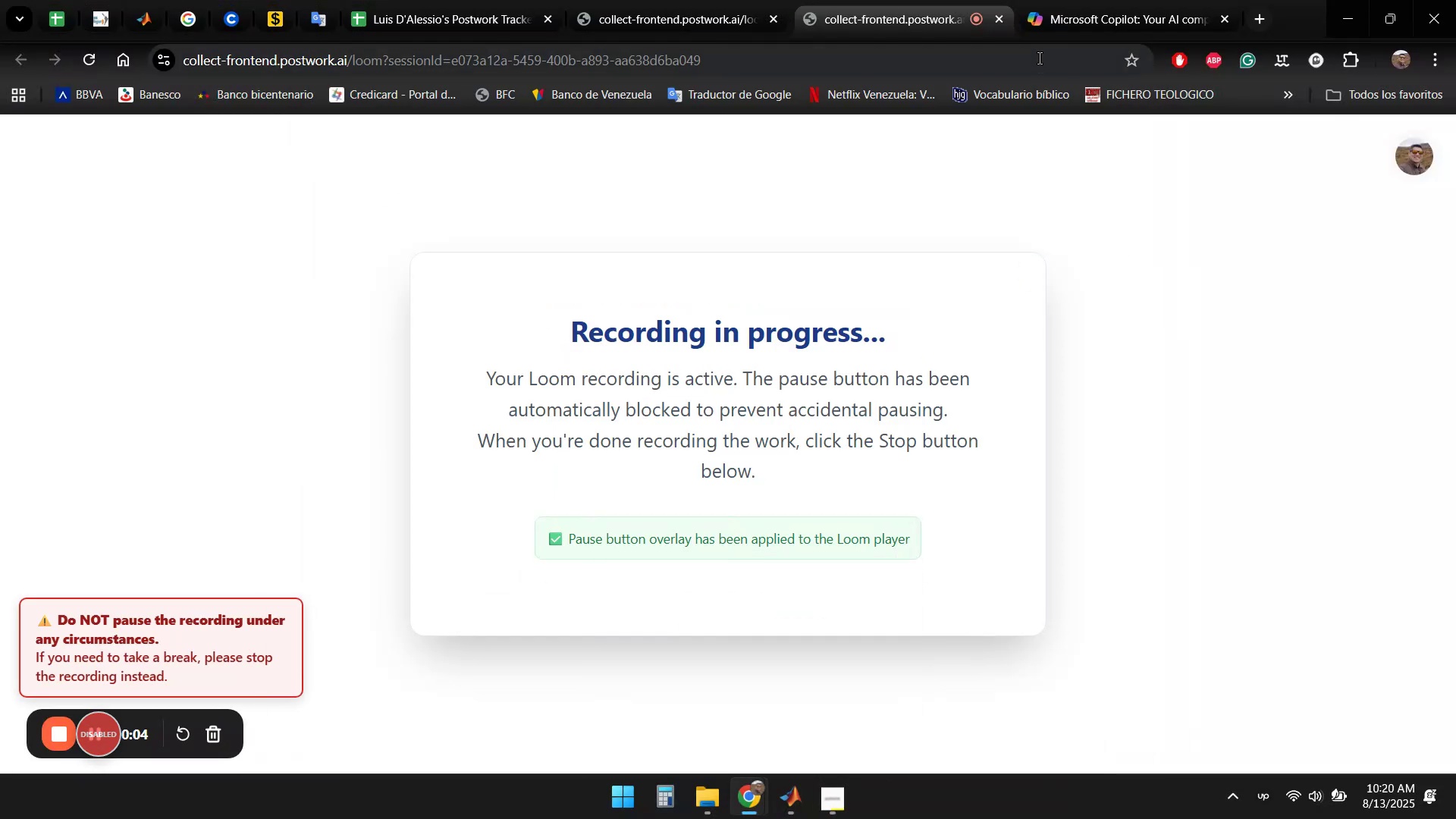 
left_click([805, 799])
 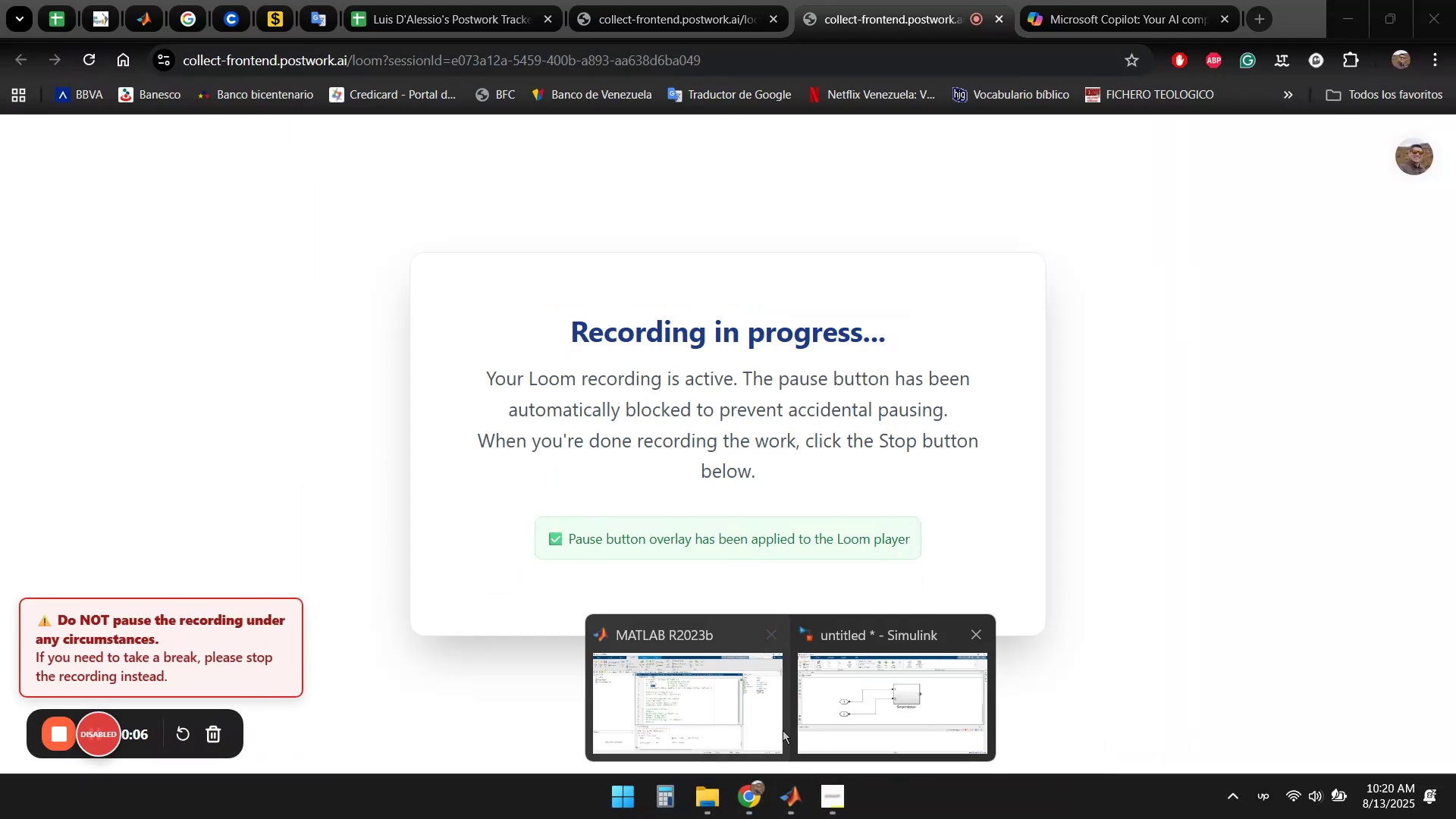 
left_click([682, 701])
 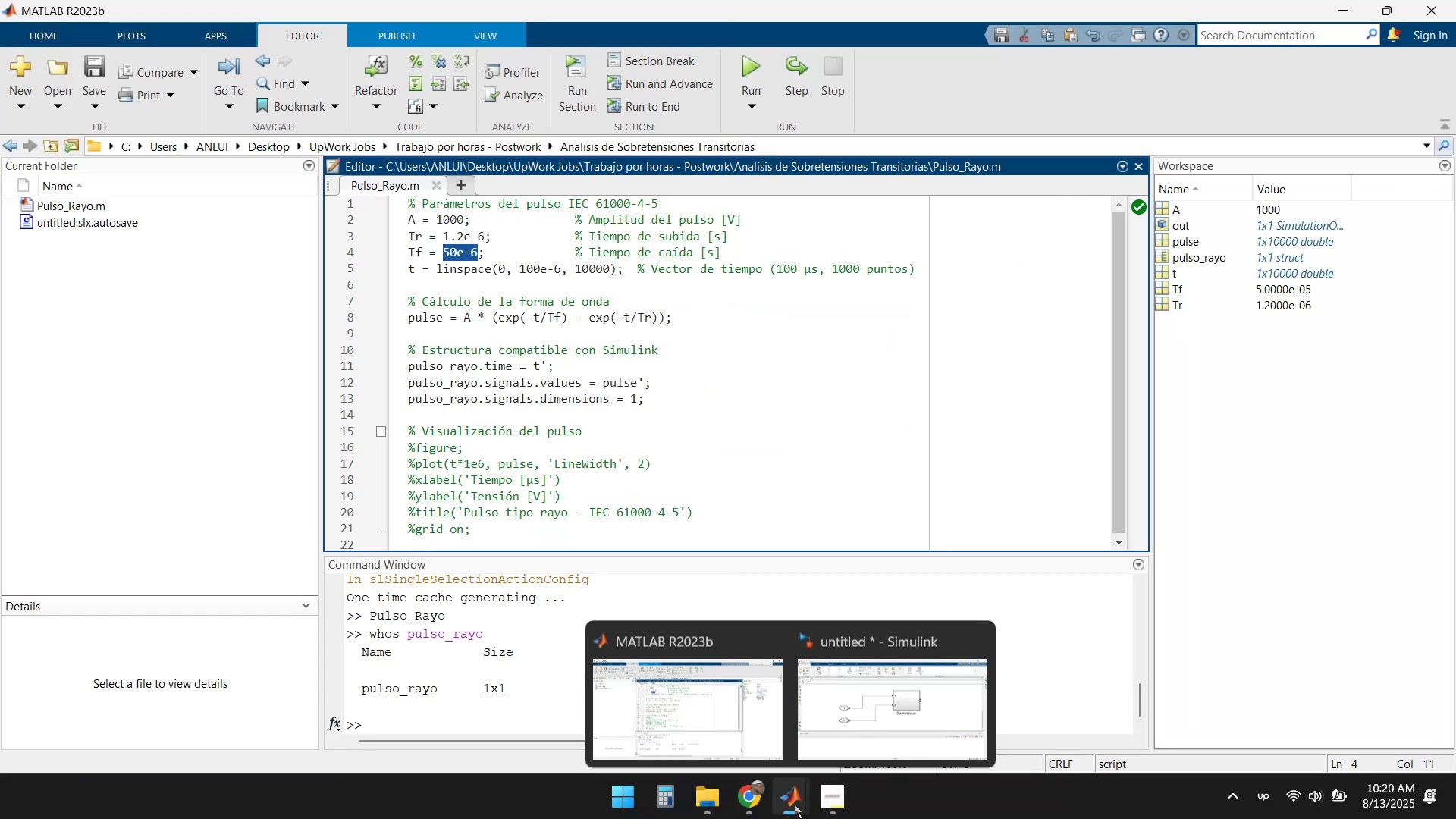 
double_click([915, 702])
 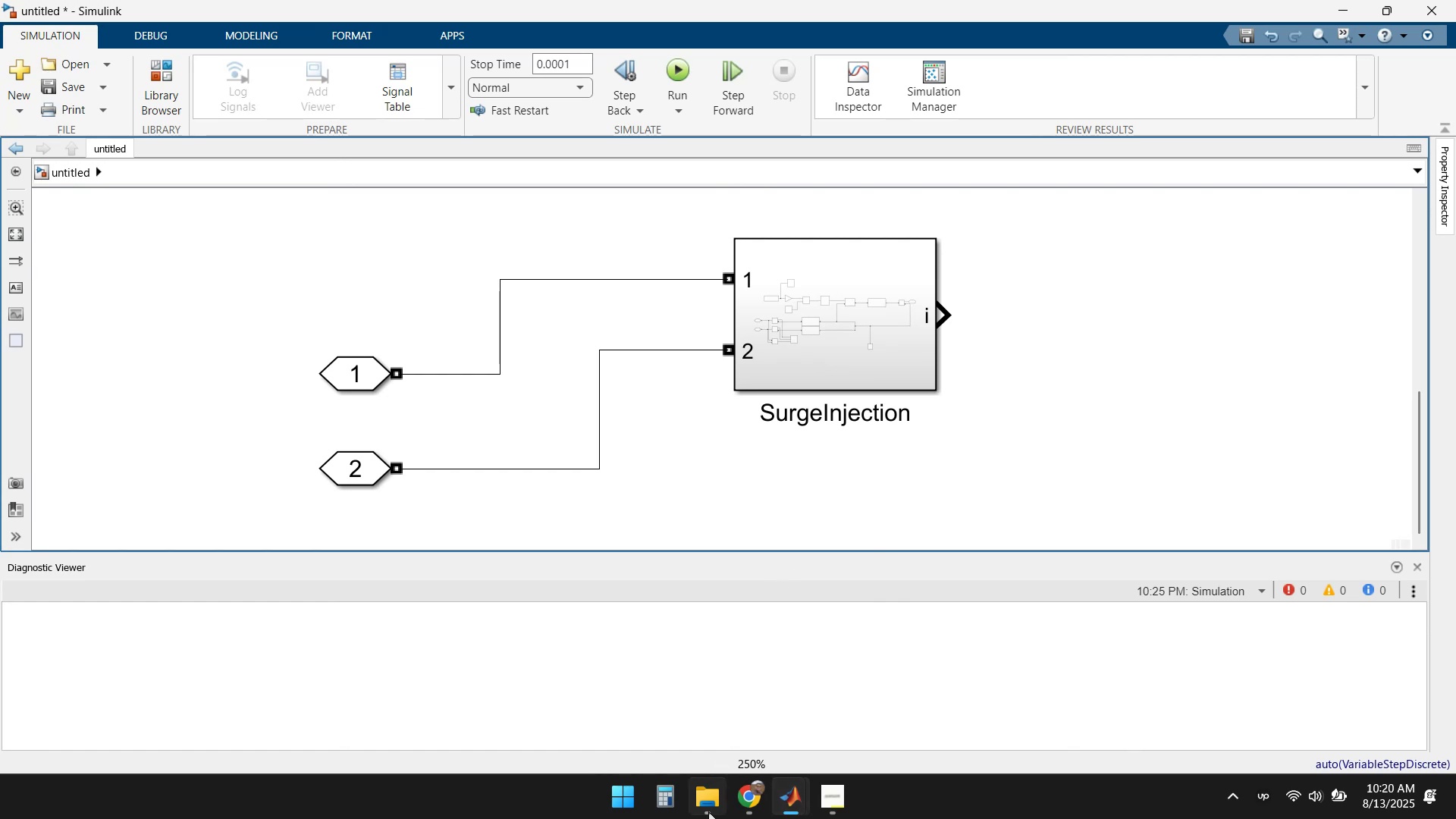 
left_click([783, 806])
 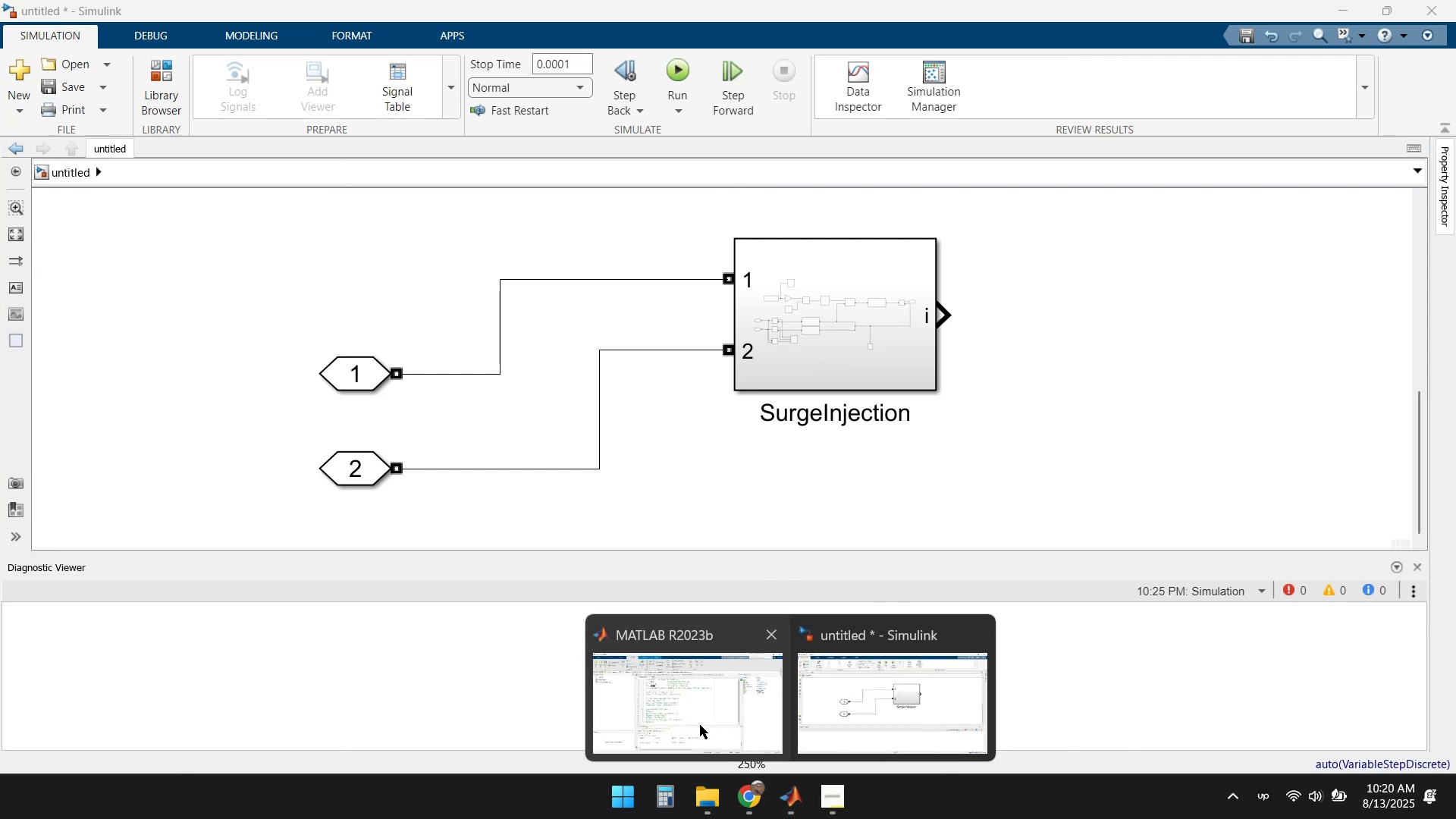 
left_click([681, 708])
 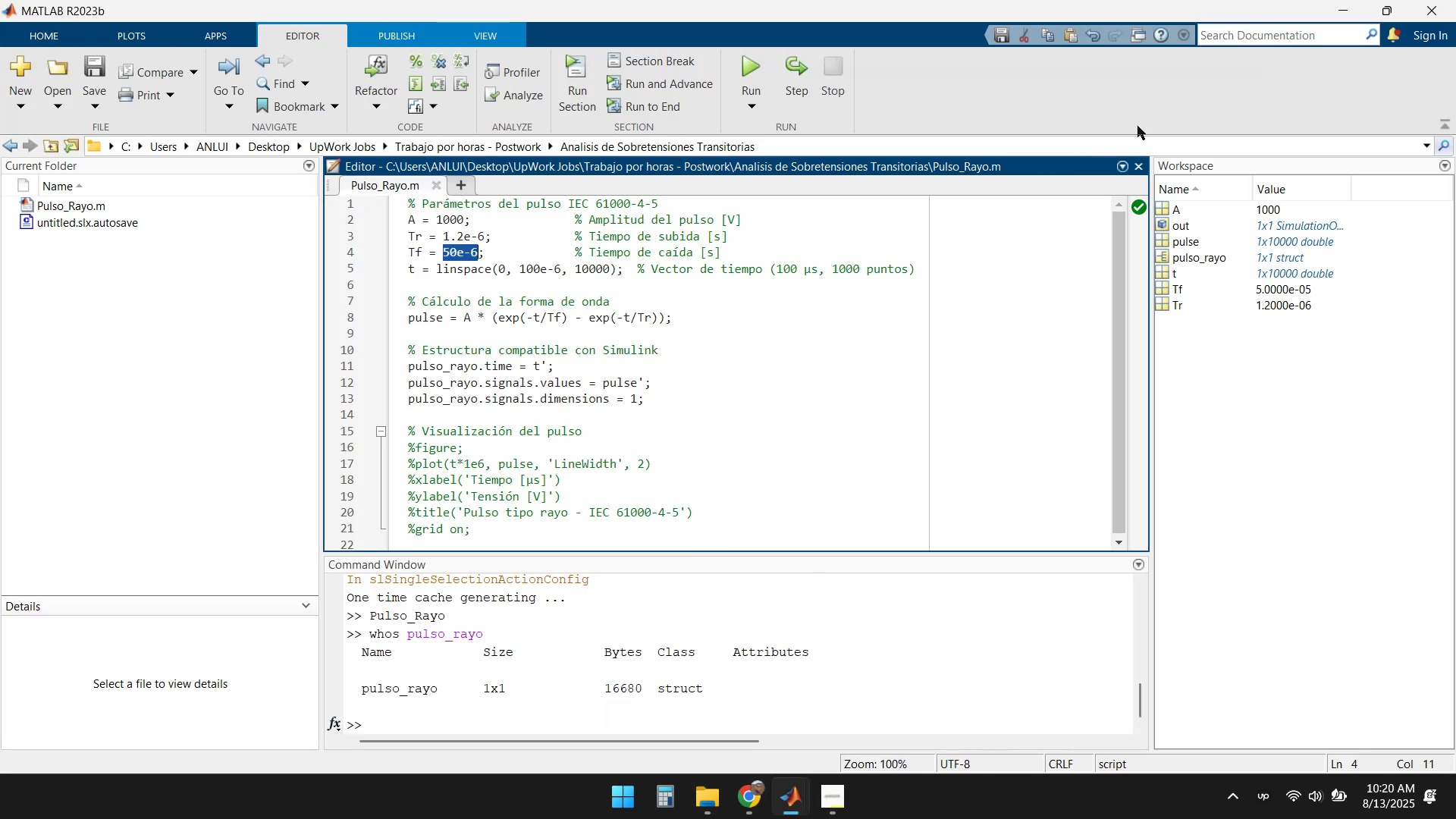 
left_click([1336, 5])
 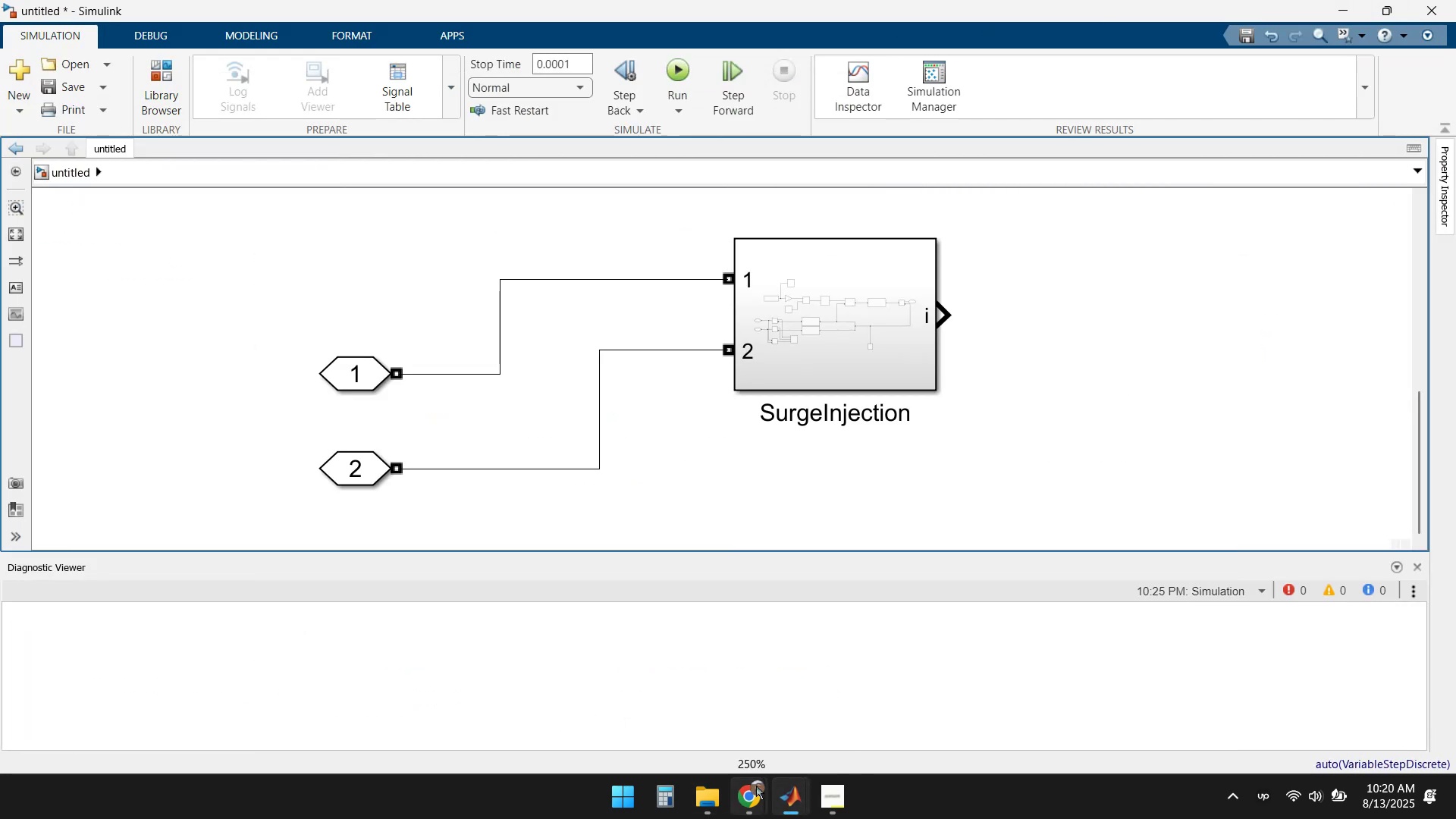 
double_click([652, 700])
 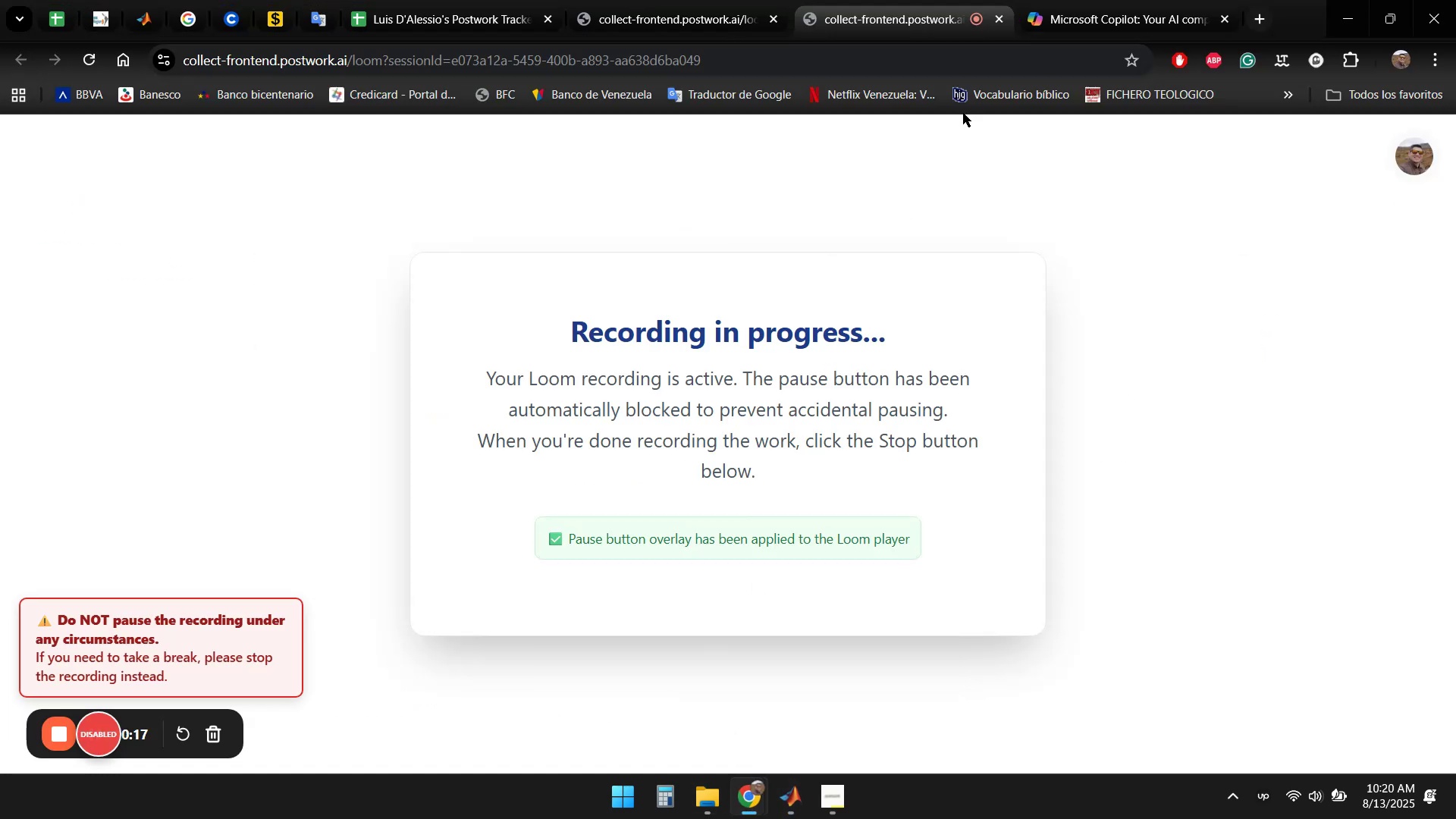 
left_click([1095, 14])
 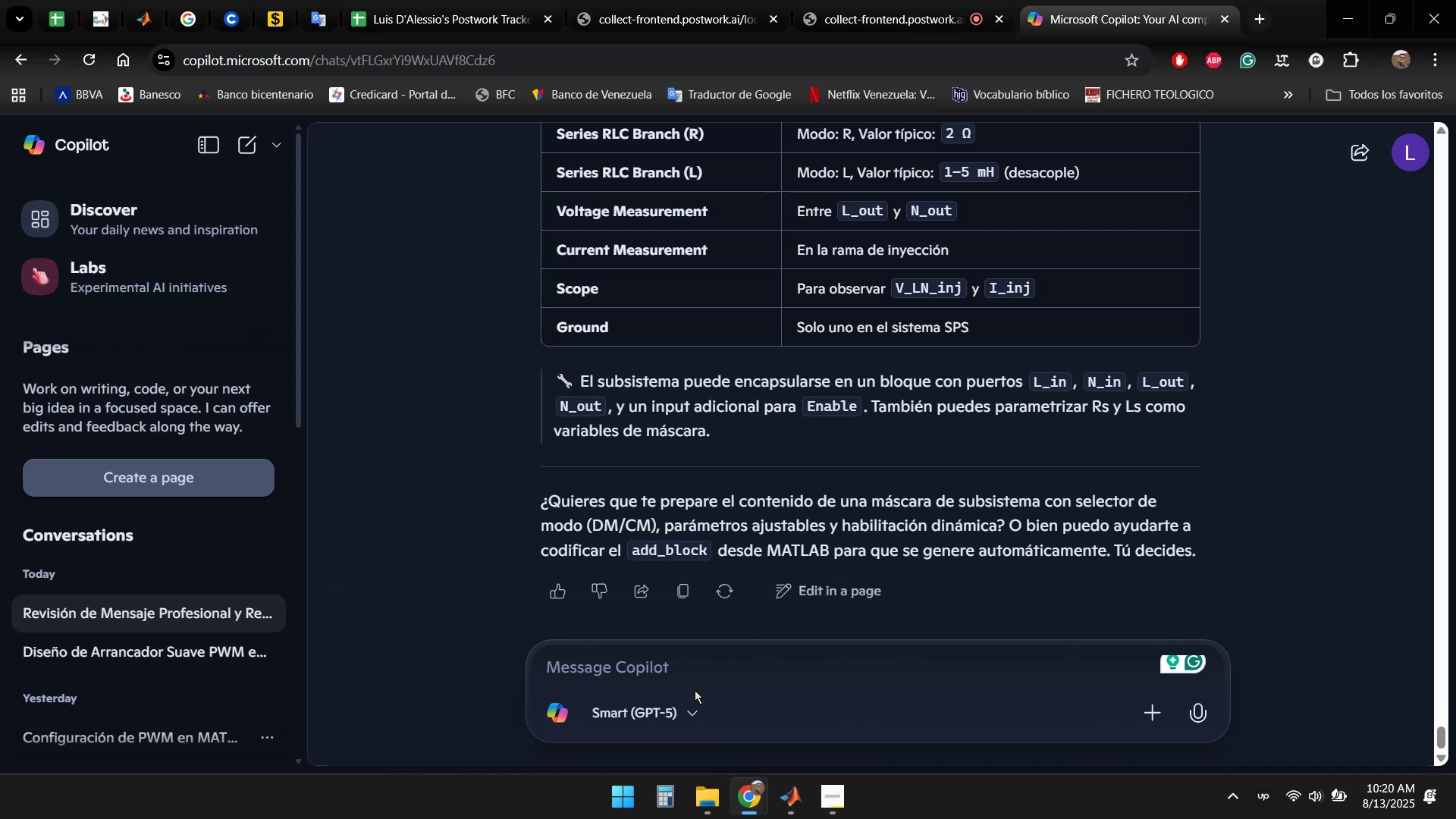 
left_click([701, 672])
 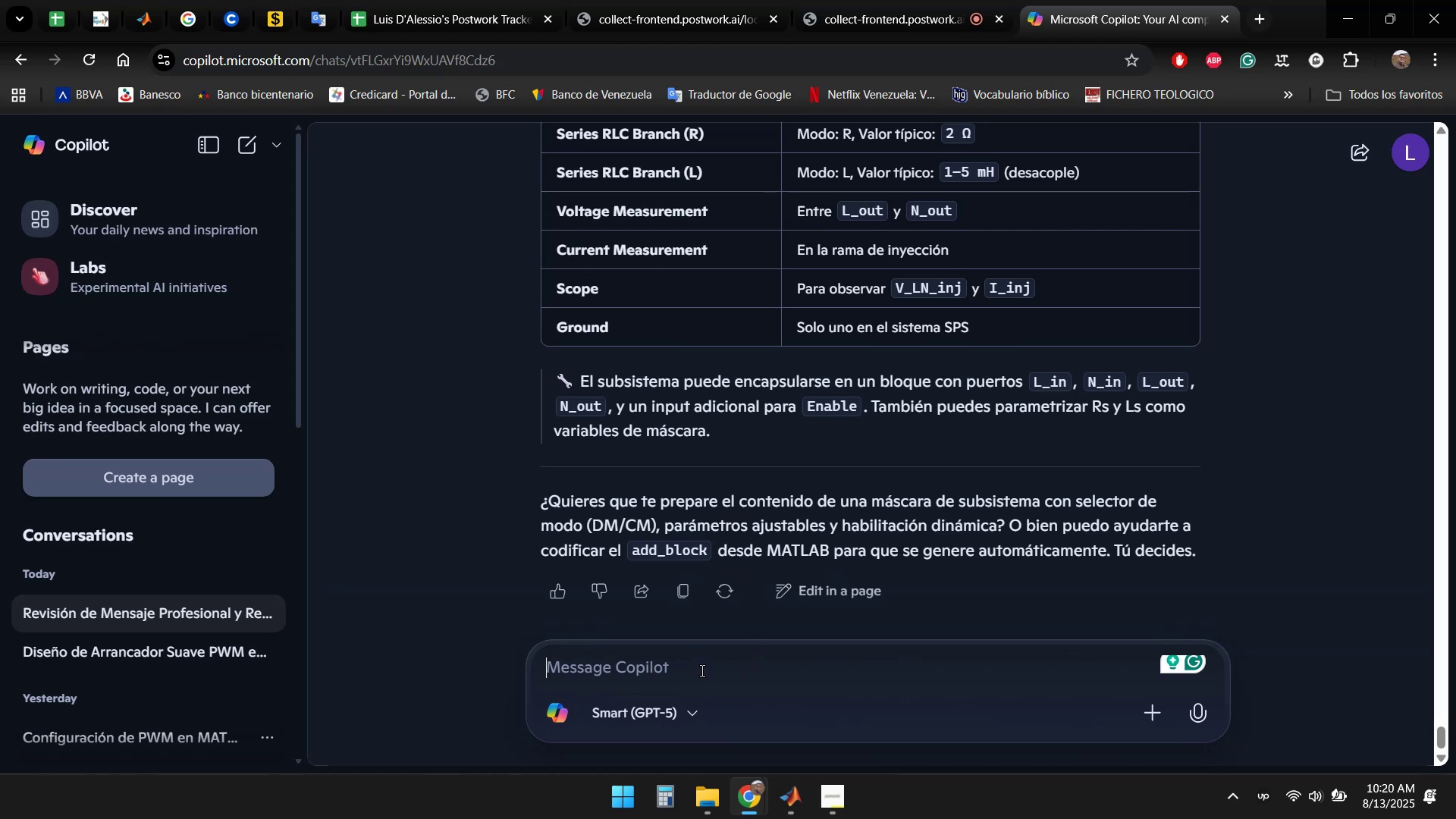 
type(Ayudame a crear el sistema encapsulado p)
key(Backspace)
type(primero, )
key(Backspace)
key(Backspace)
key(Backspace)
key(Backspace)
key(Backspace)
key(Backspace)
key(Backspace)
key(Backspace)
key(Backspace)
key(Backspace)
type([Home]Antes de )
 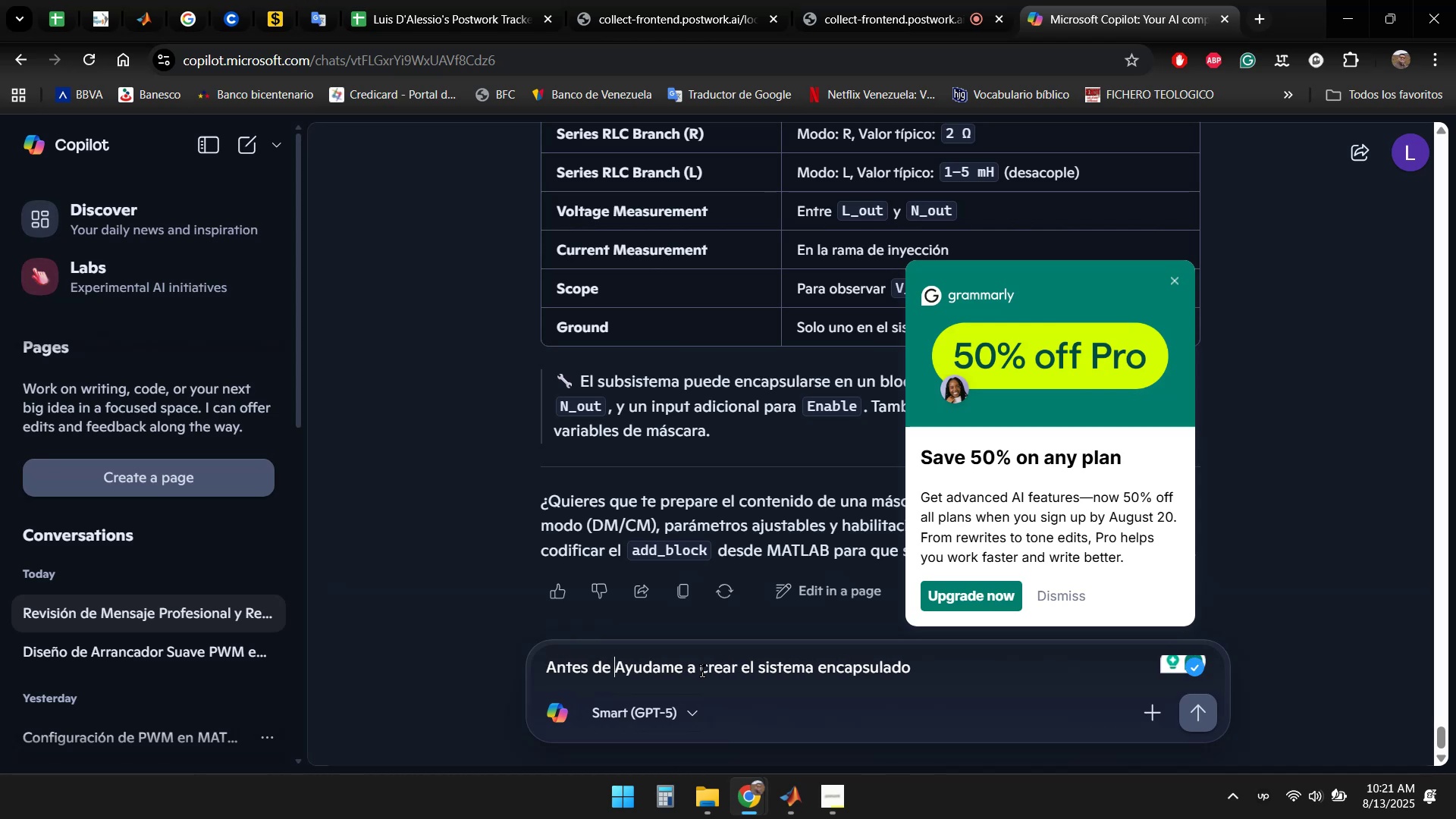 
type([Home][Delete]Primero, [Delete]u)
key(Backspace)
type(a[End].)
 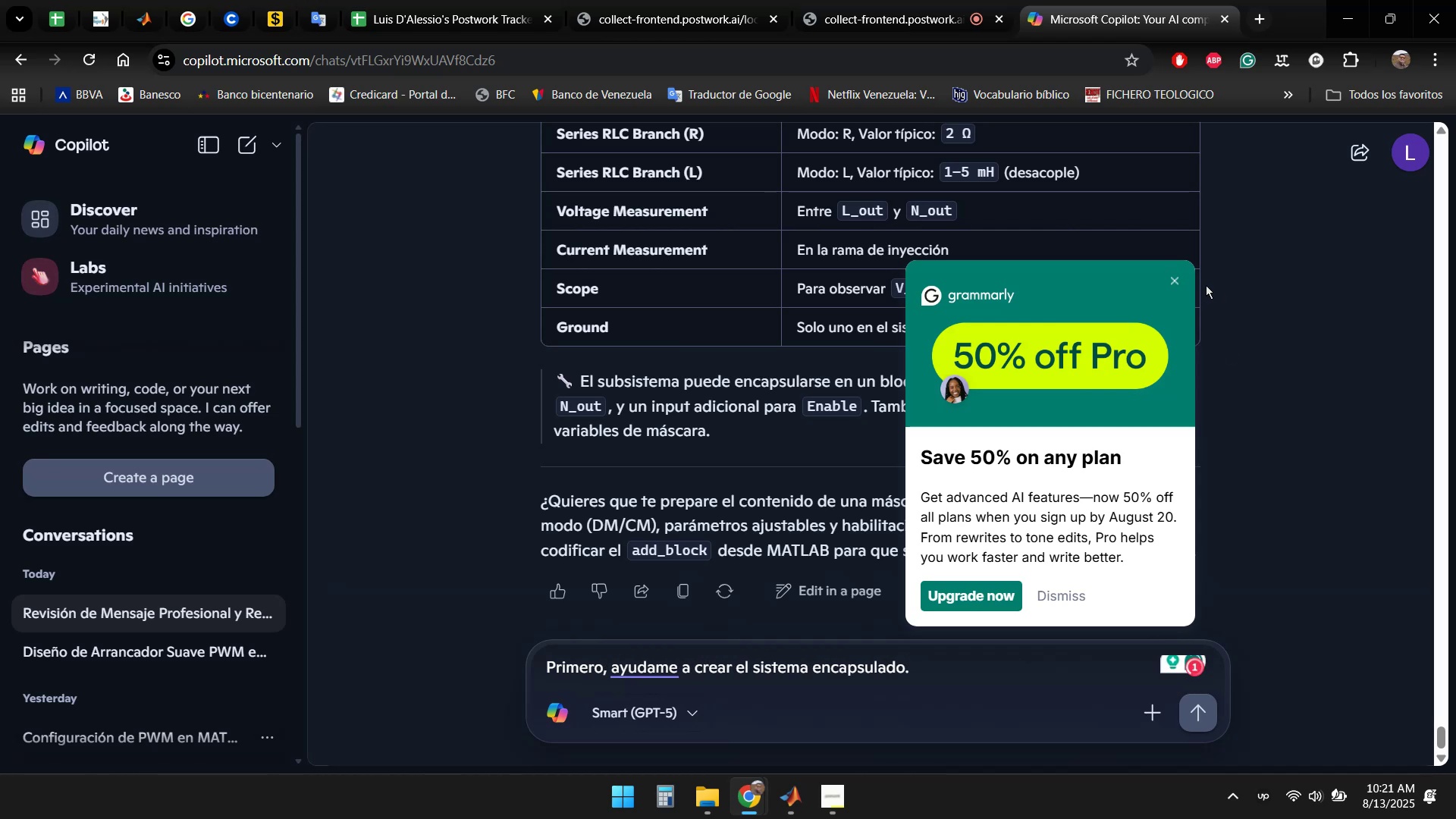 
left_click([1175, 277])
 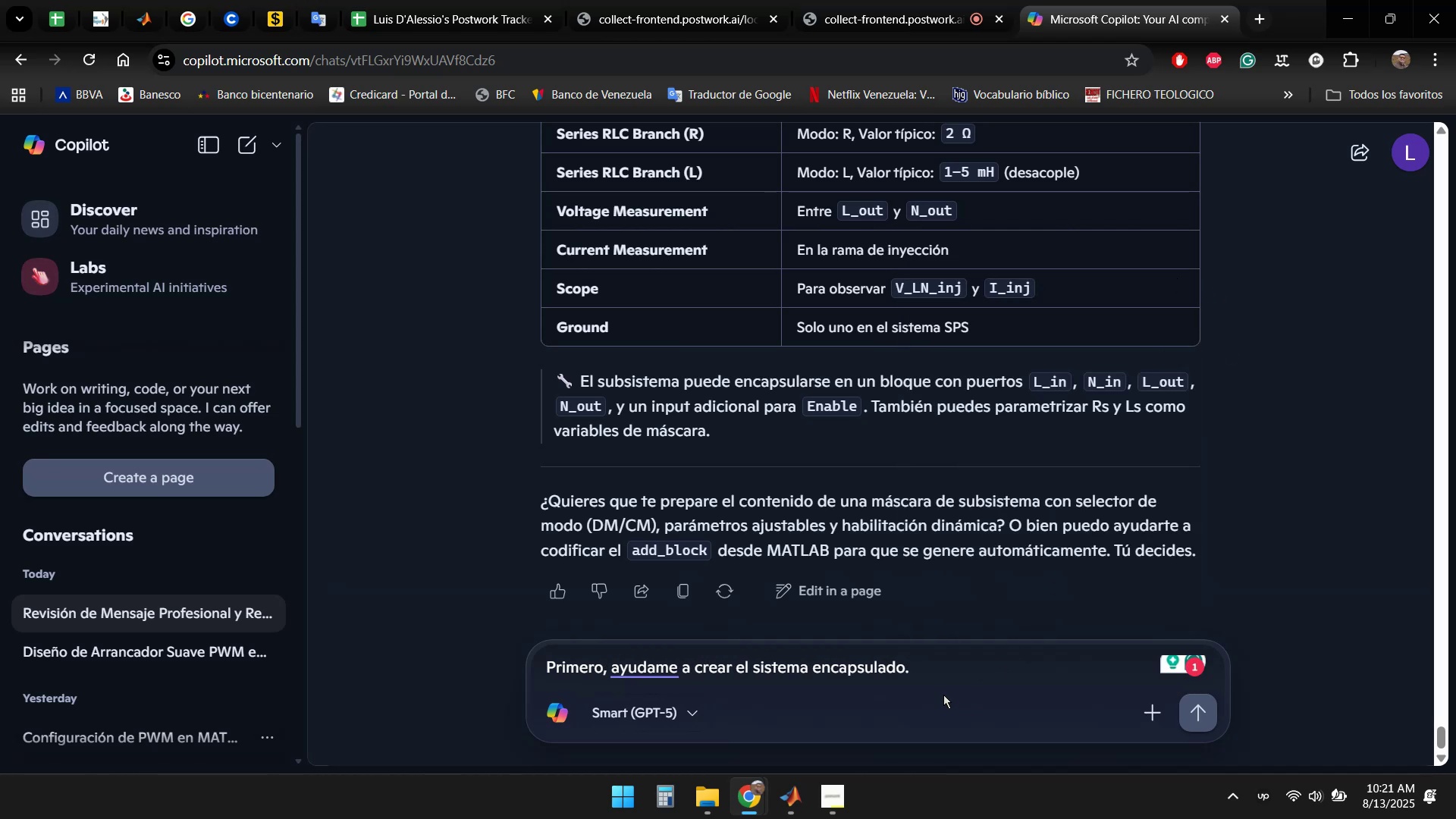 
left_click([942, 670])
 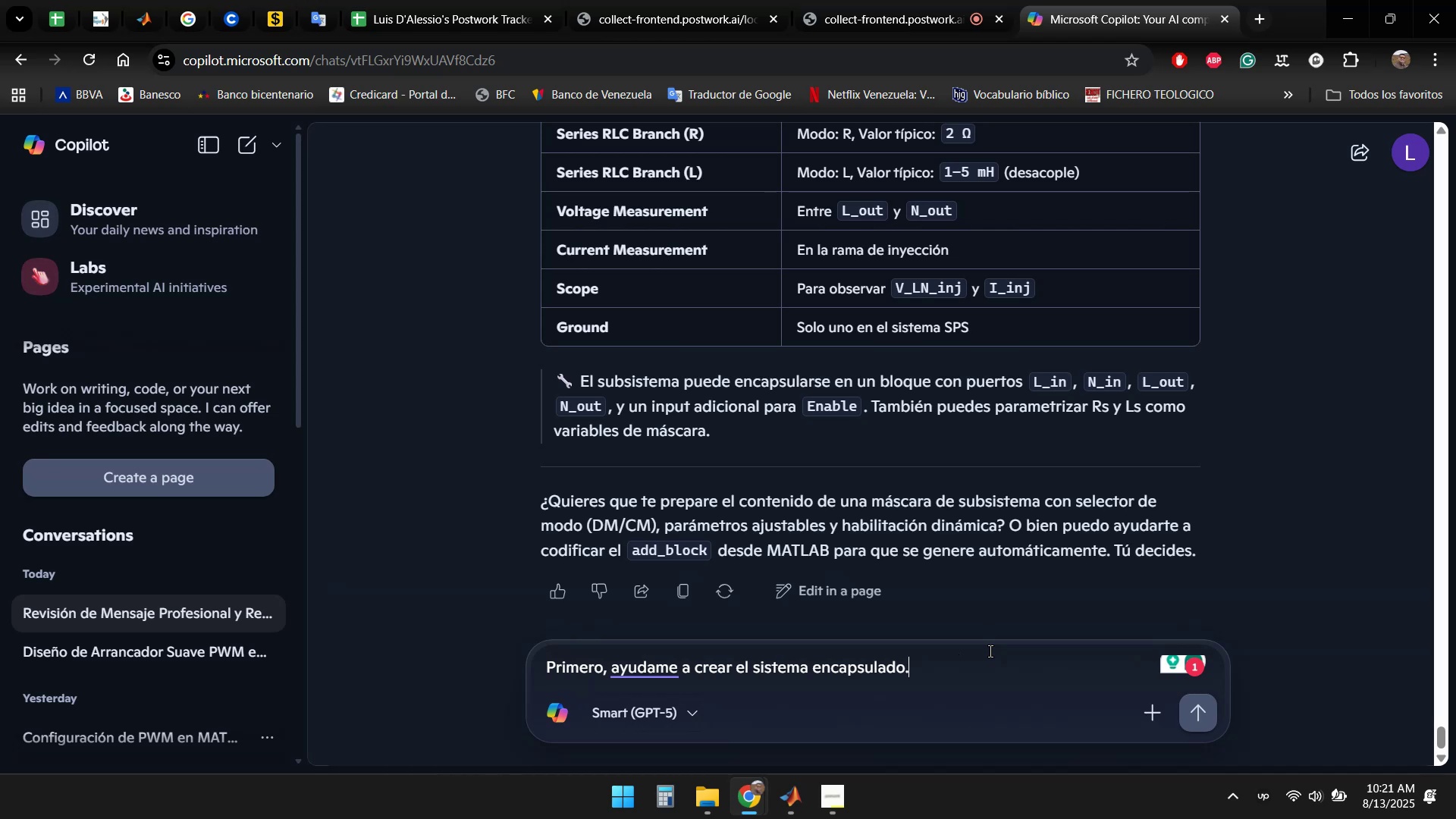 
hold_key(key=ArrowLeft, duration=1.31)
 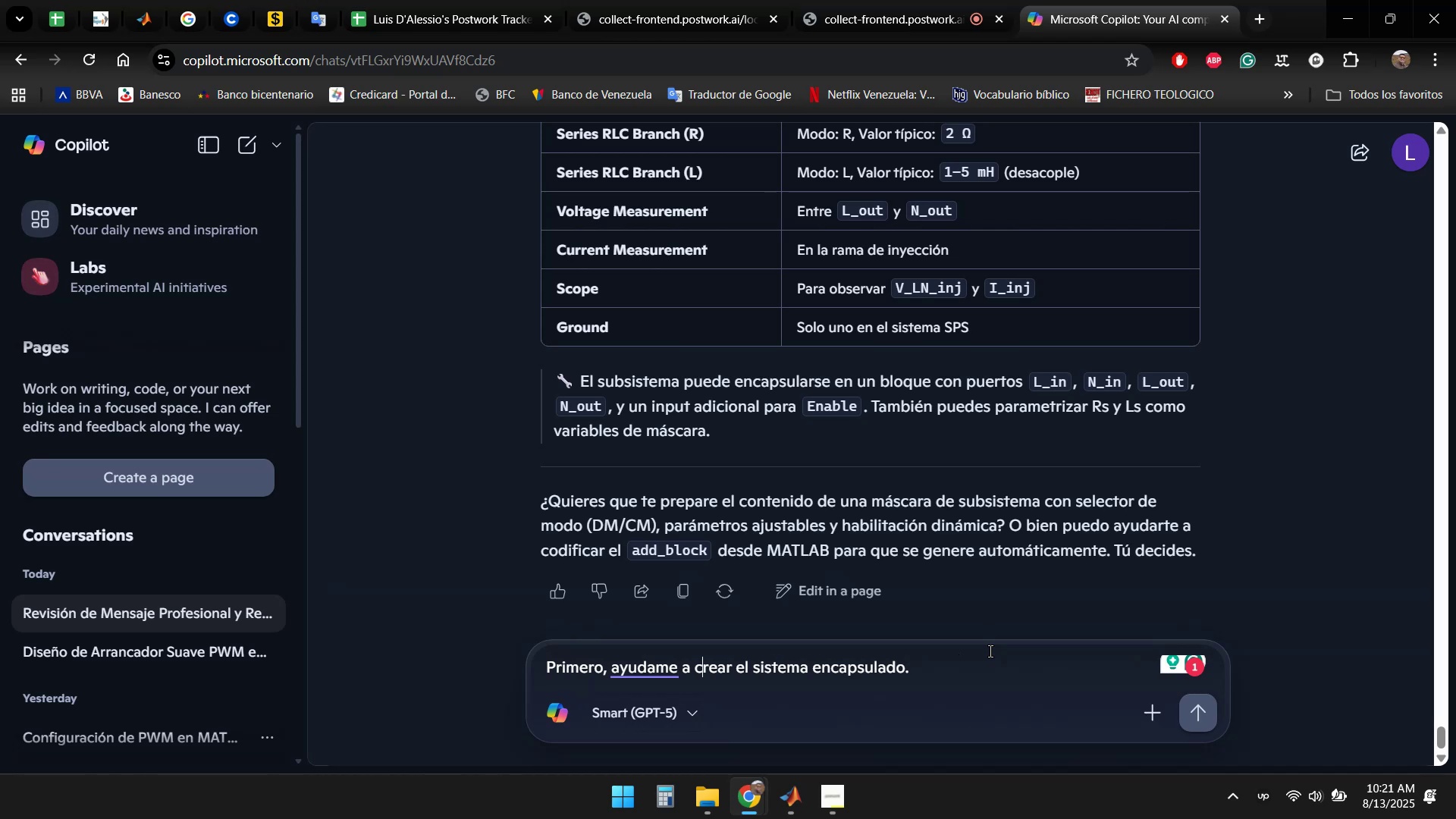 
hold_key(key=ArrowLeft, duration=0.73)
 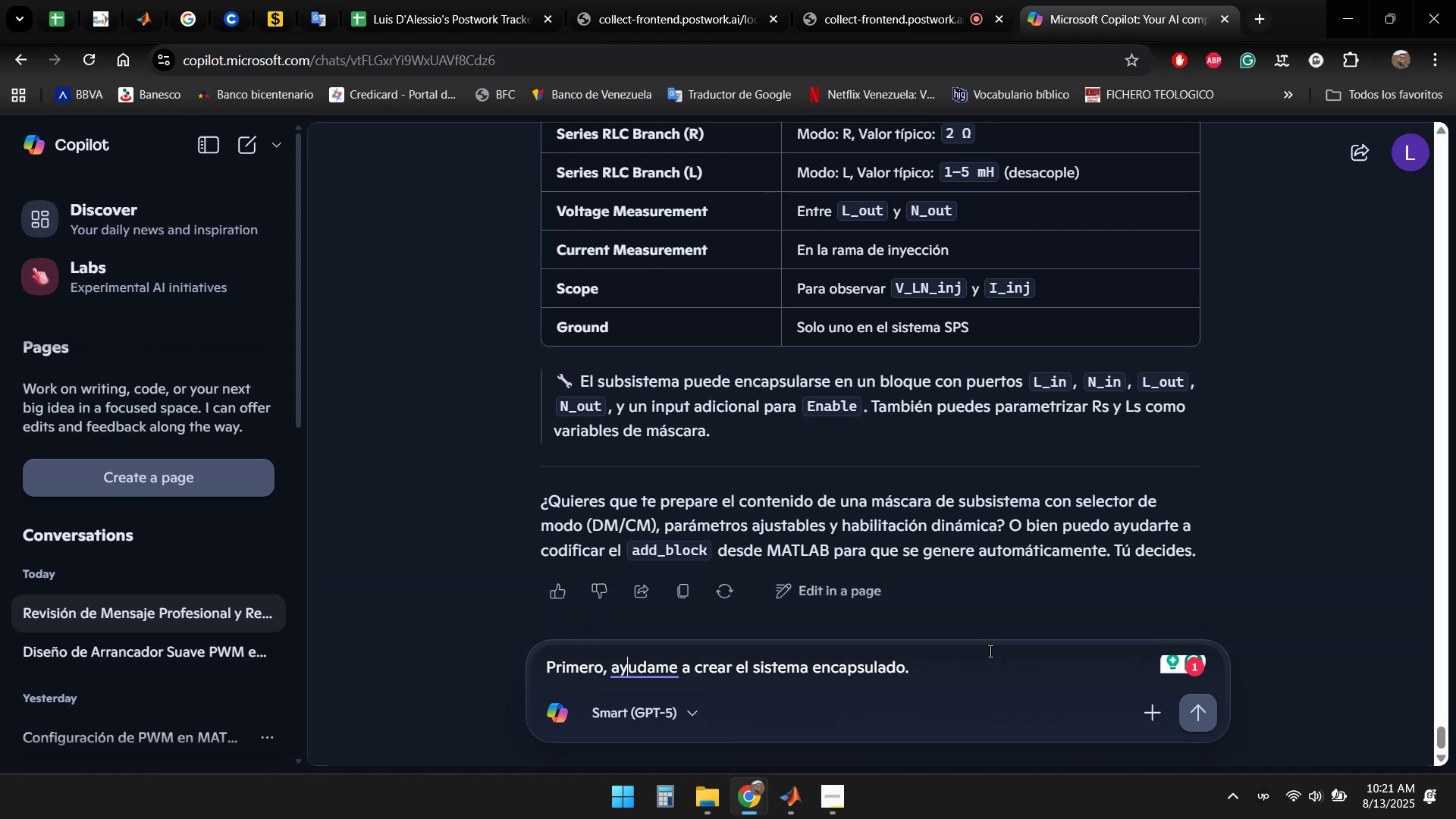 
hold_key(key=ArrowRight, duration=0.93)
 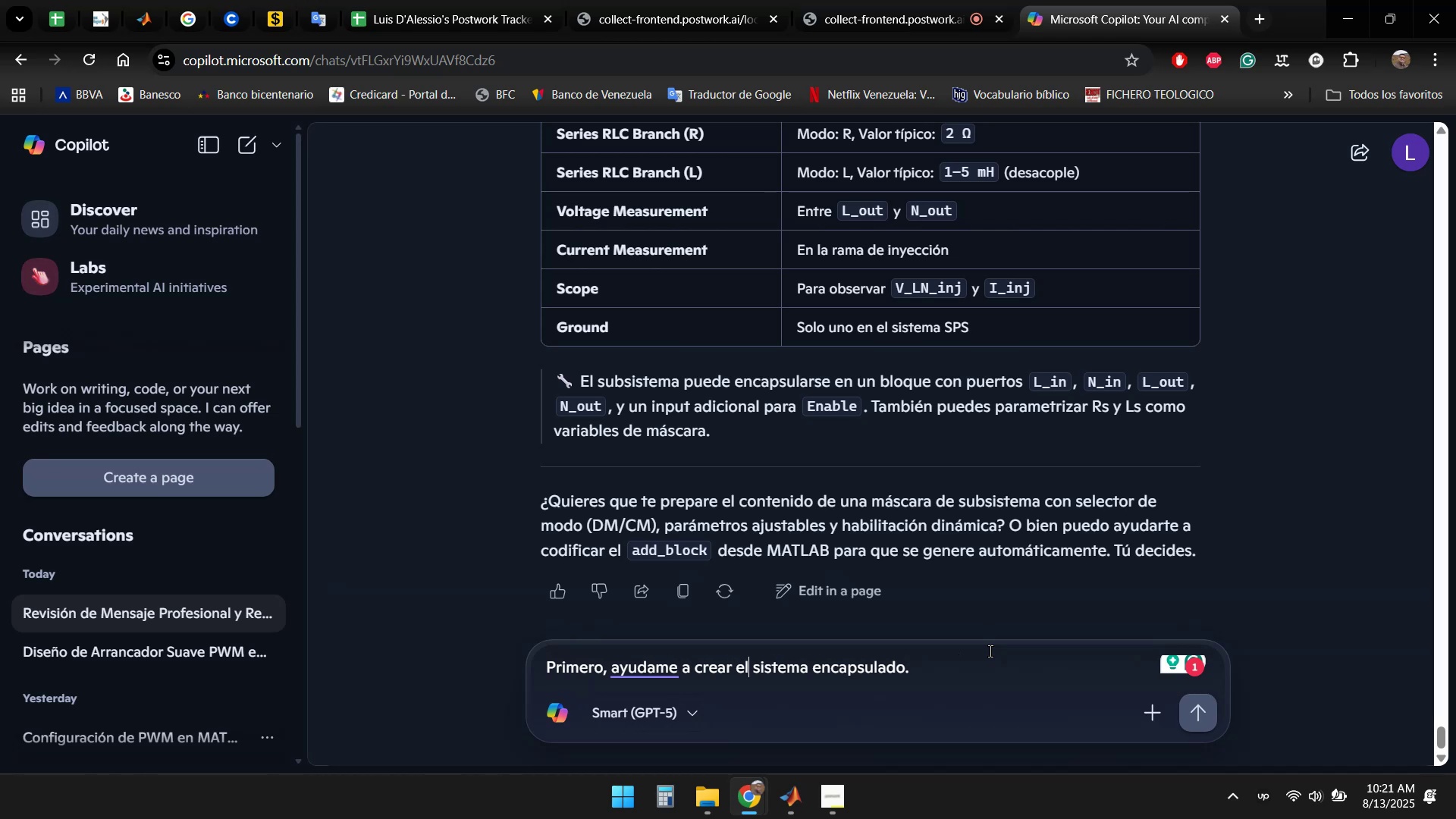 
key(ArrowRight)
 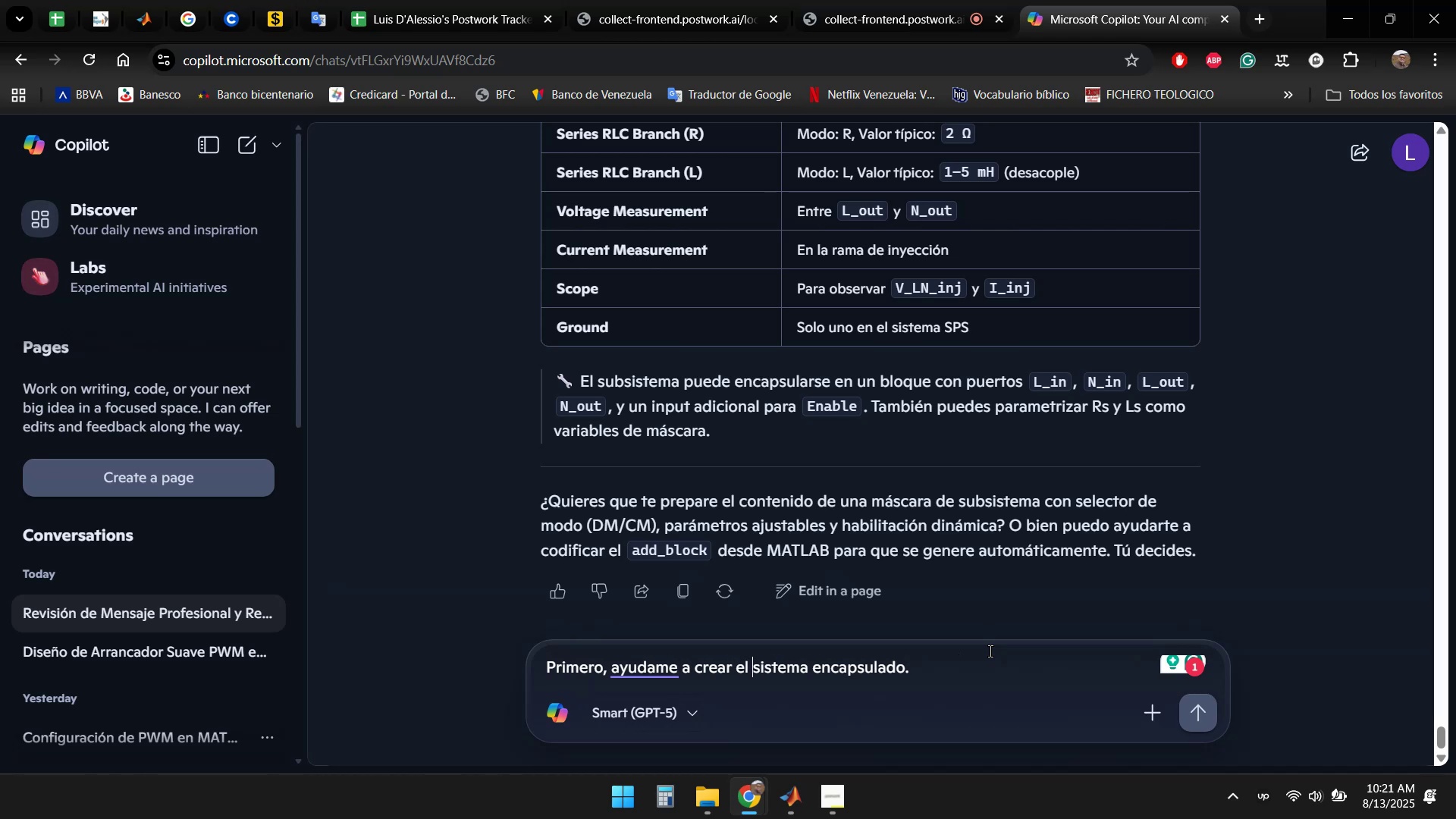 
key(ArrowRight)
 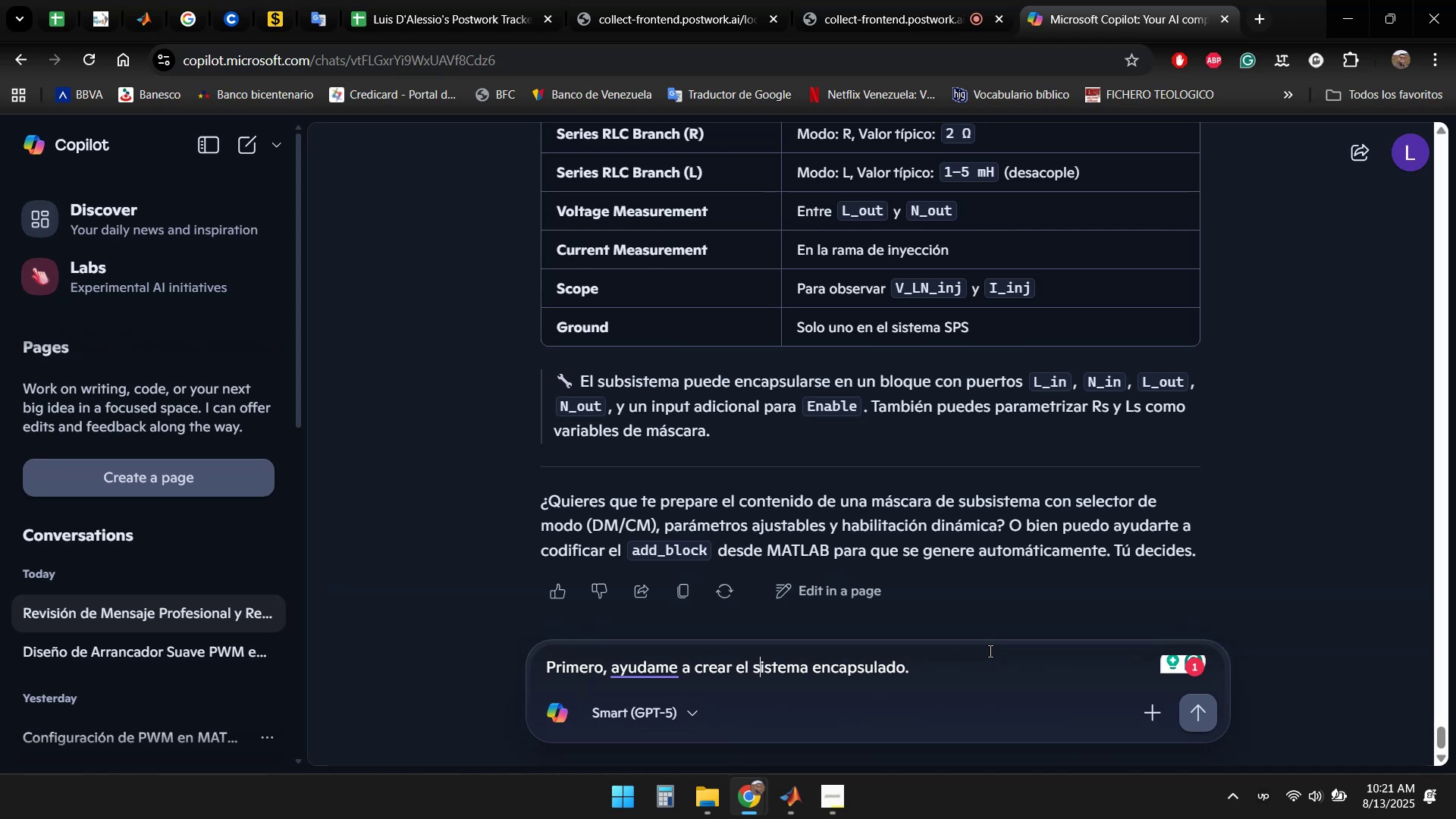 
key(ArrowRight)
 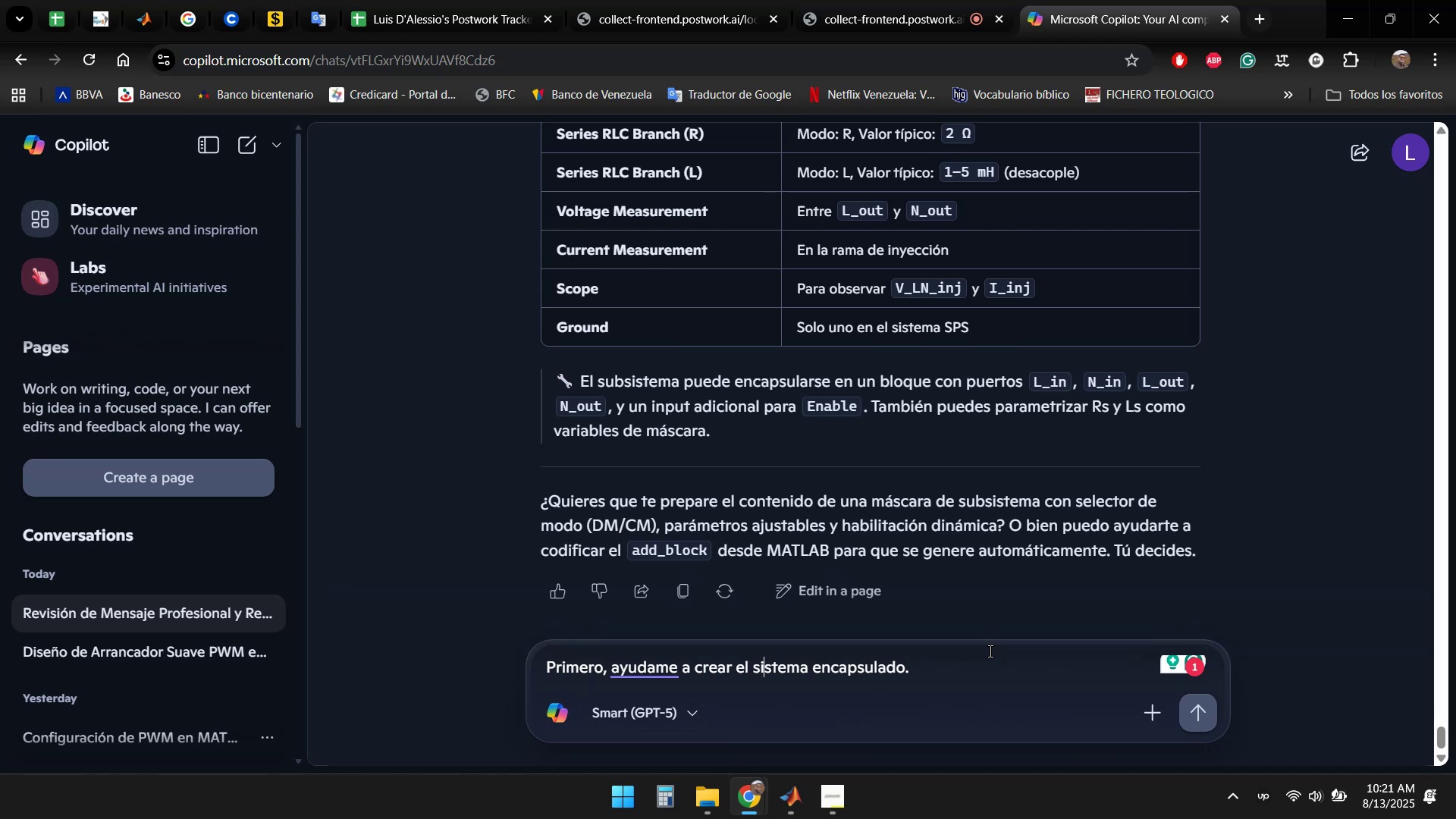 
key(ArrowLeft)
 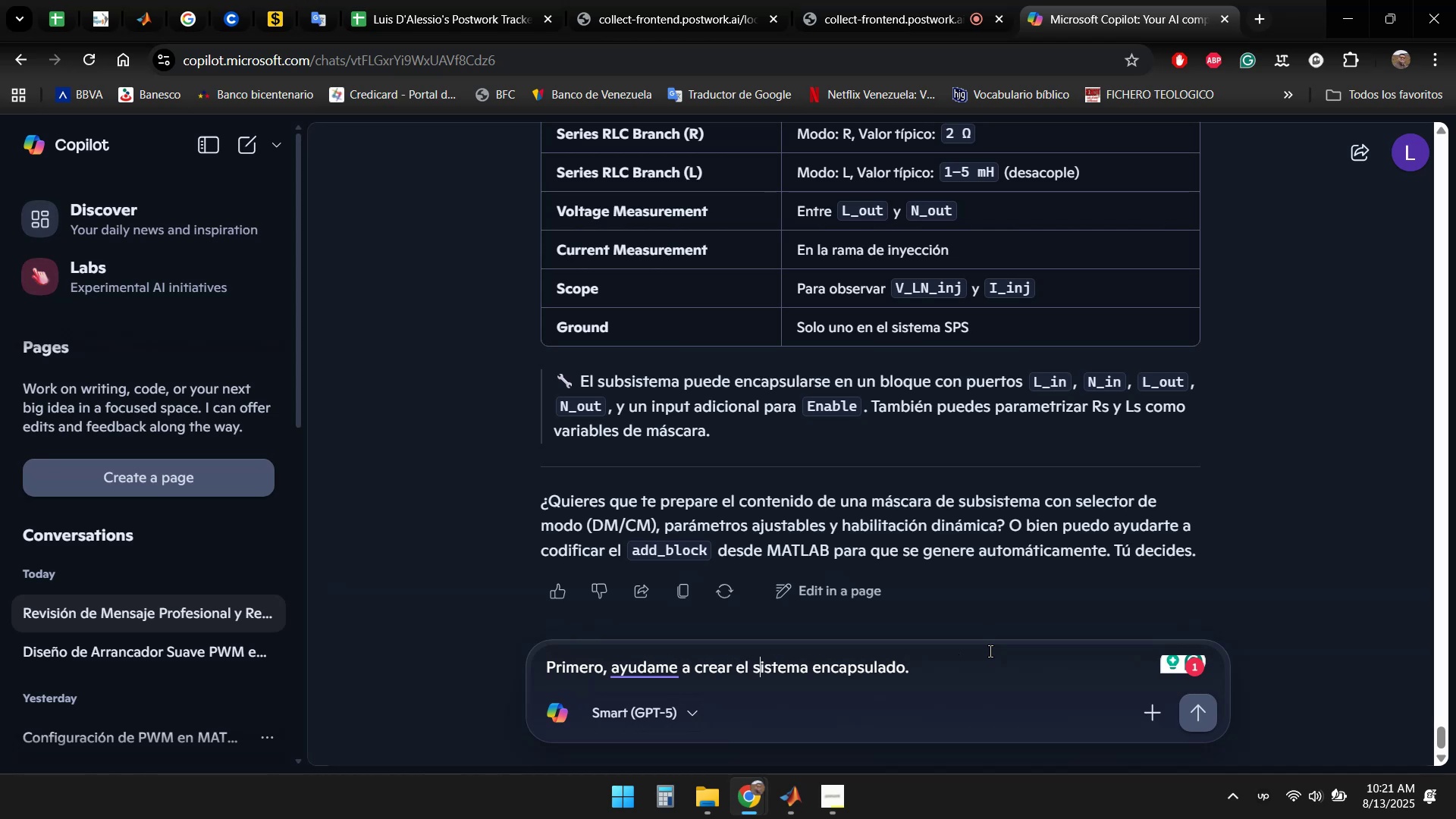 
key(ArrowLeft)
 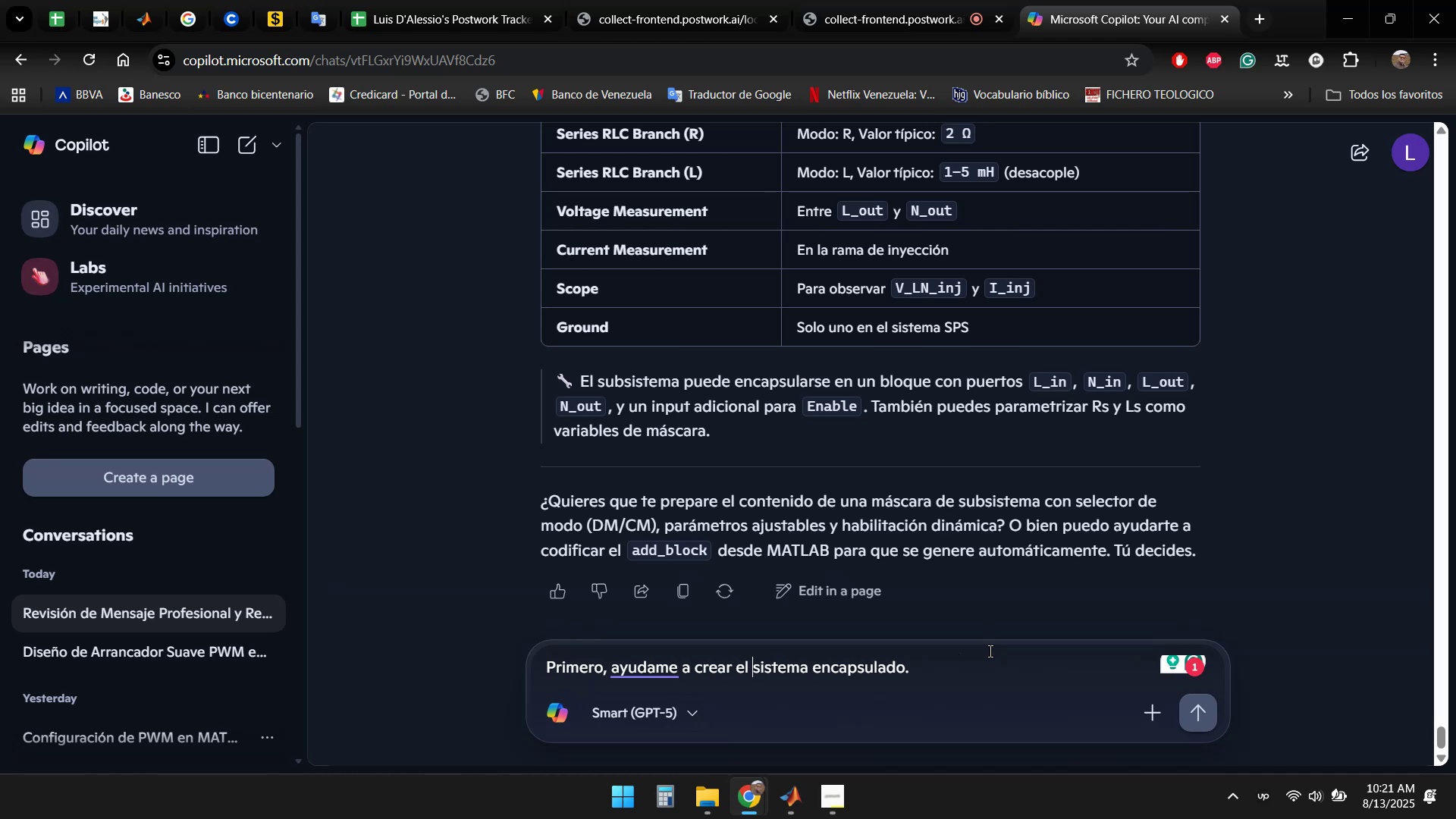 
type(sub)
 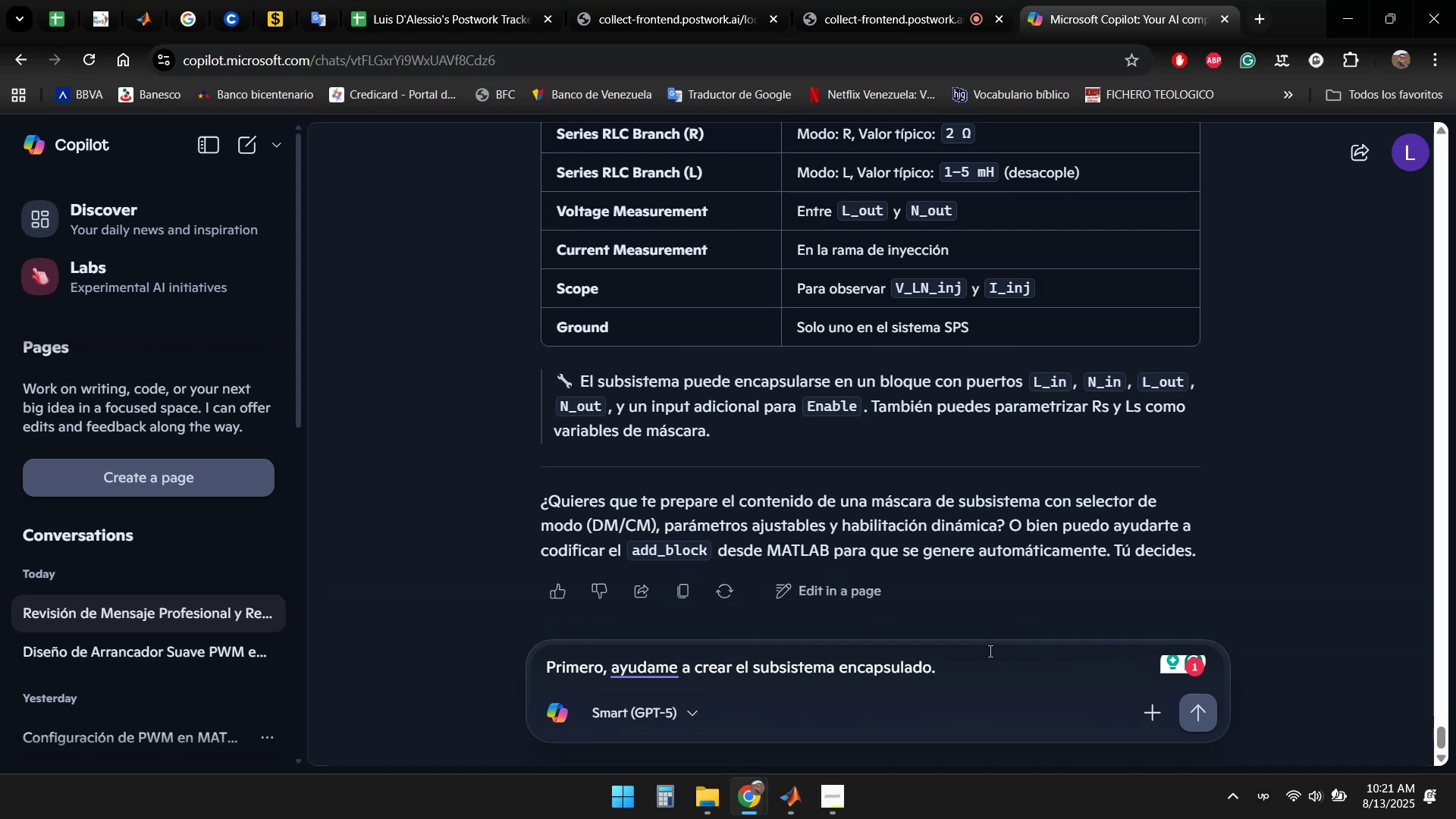 
key(Enter)
 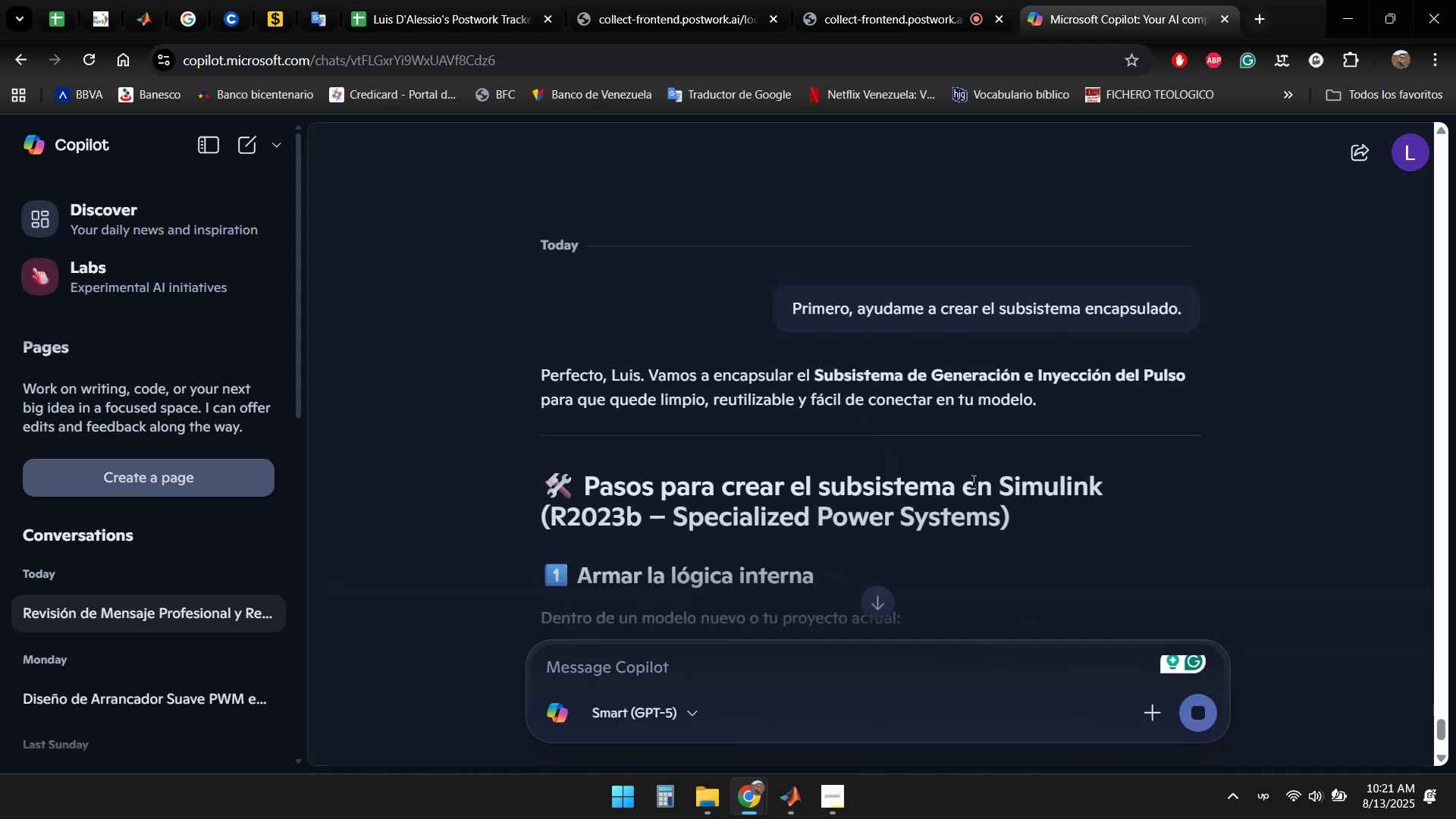 
wait(5.55)
 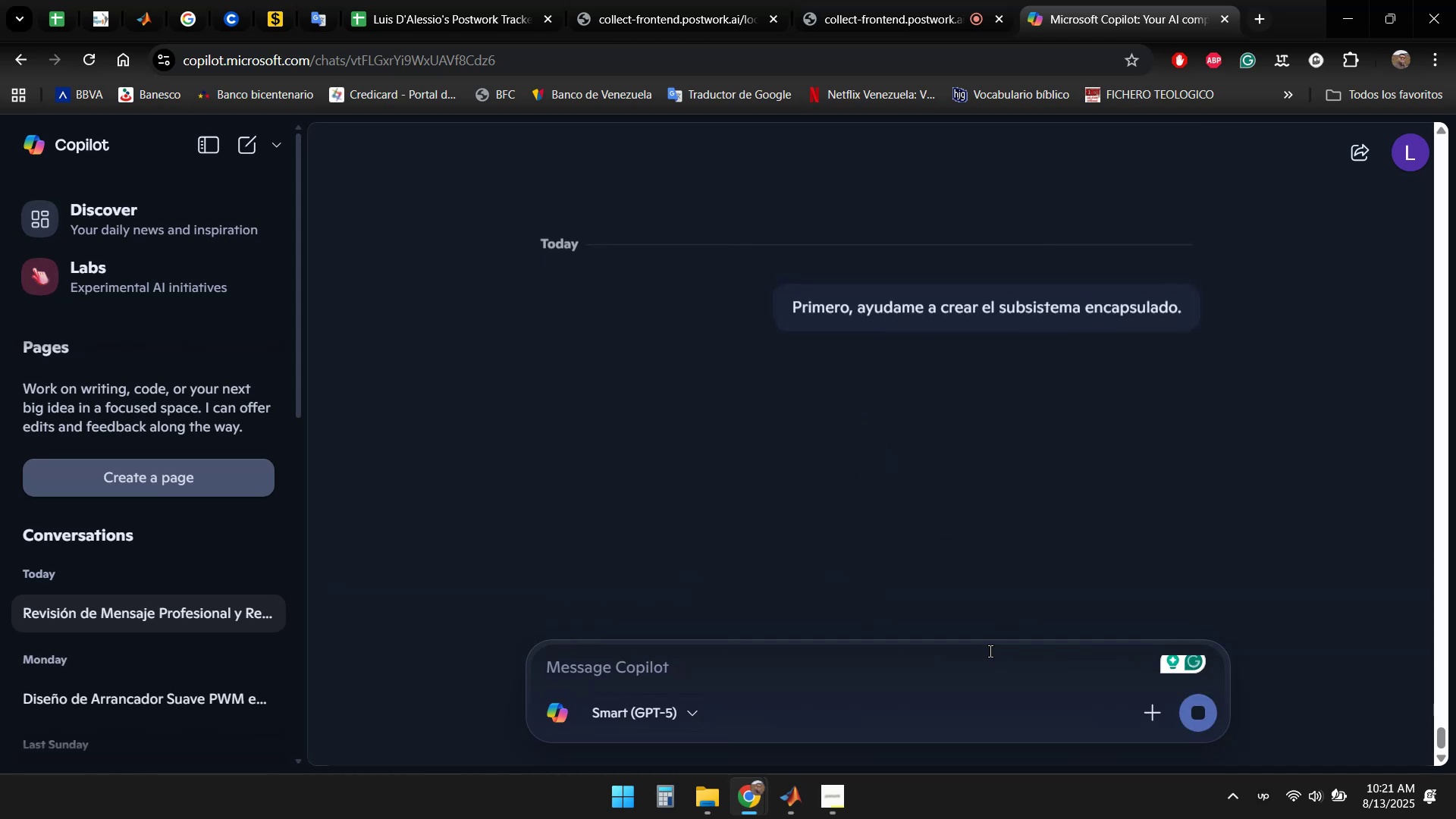 
scroll: coordinate [1123, 397], scroll_direction: down, amount: 5.0
 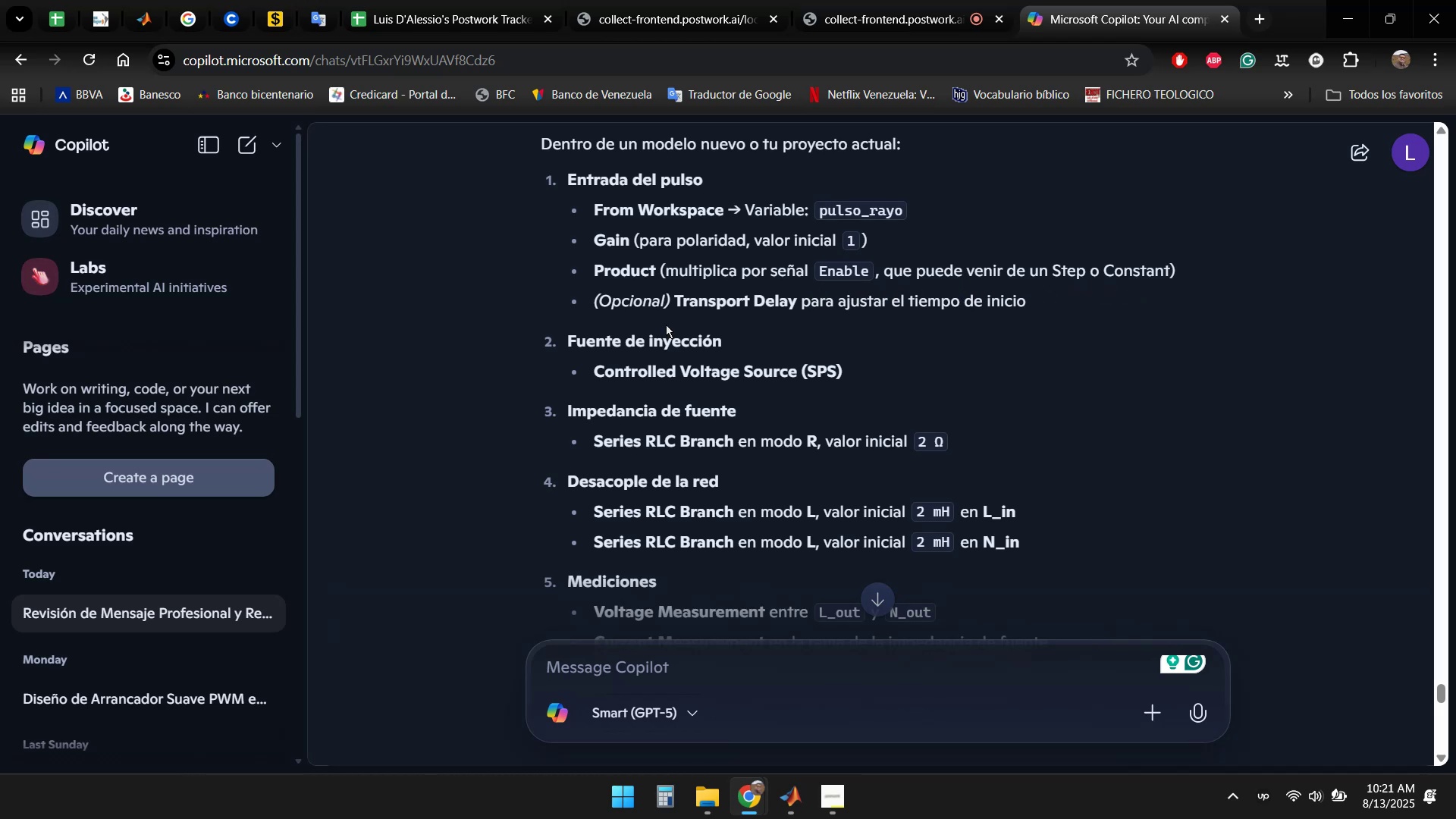 
wait(18.7)
 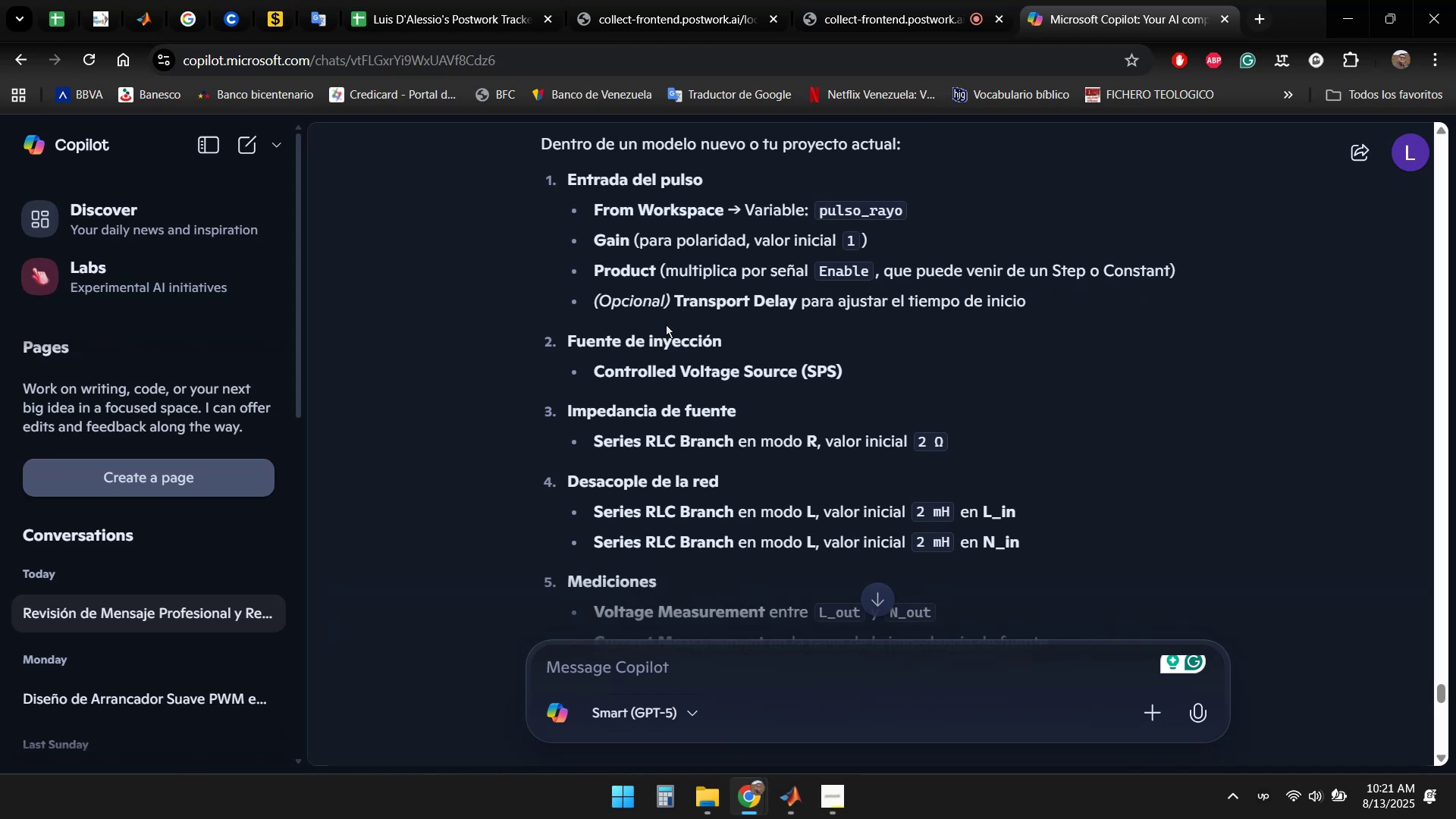 
scroll: coordinate [918, 262], scroll_direction: down, amount: 5.0
 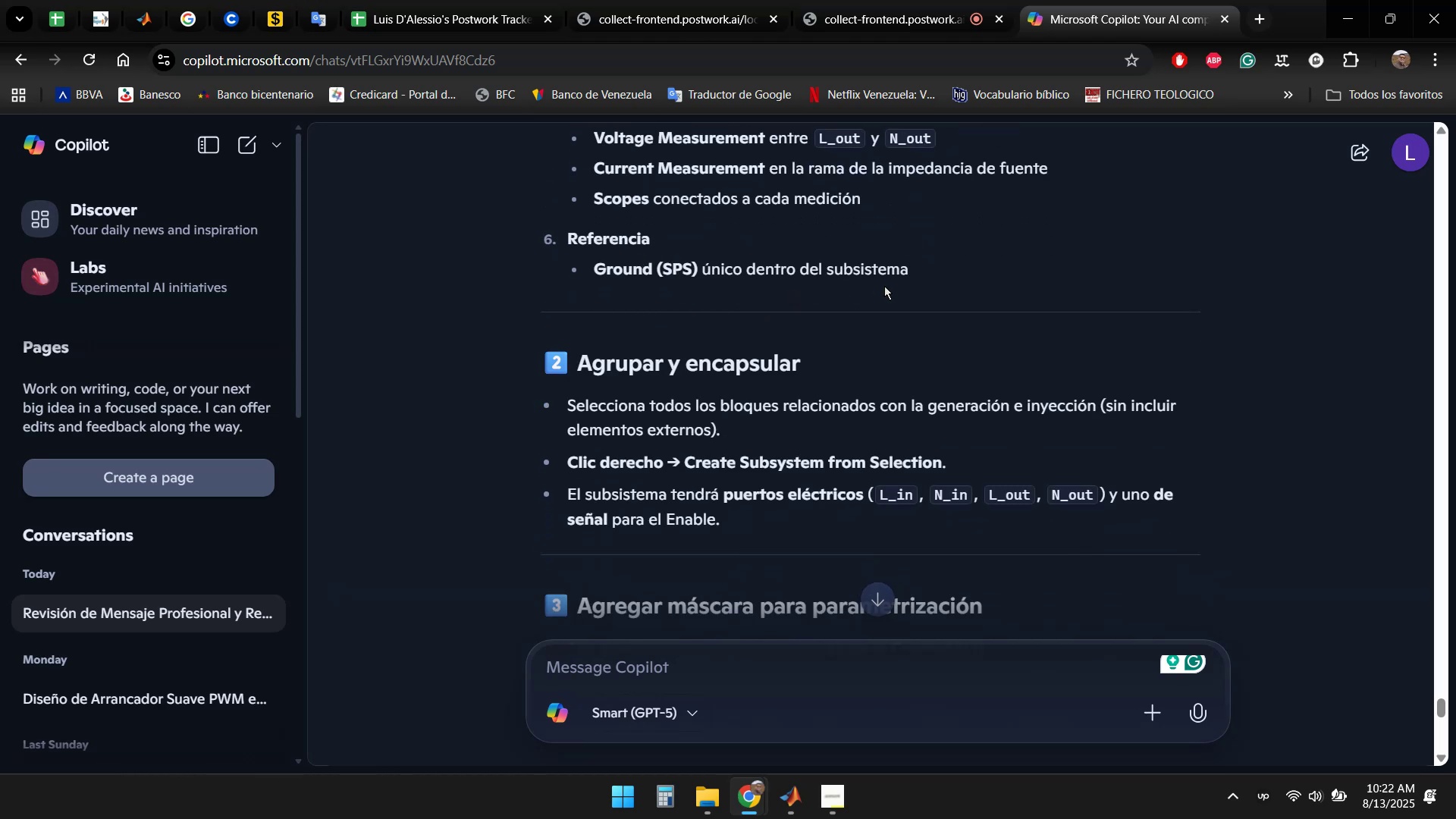 
scroll: coordinate [1040, 256], scroll_direction: down, amount: 2.0
 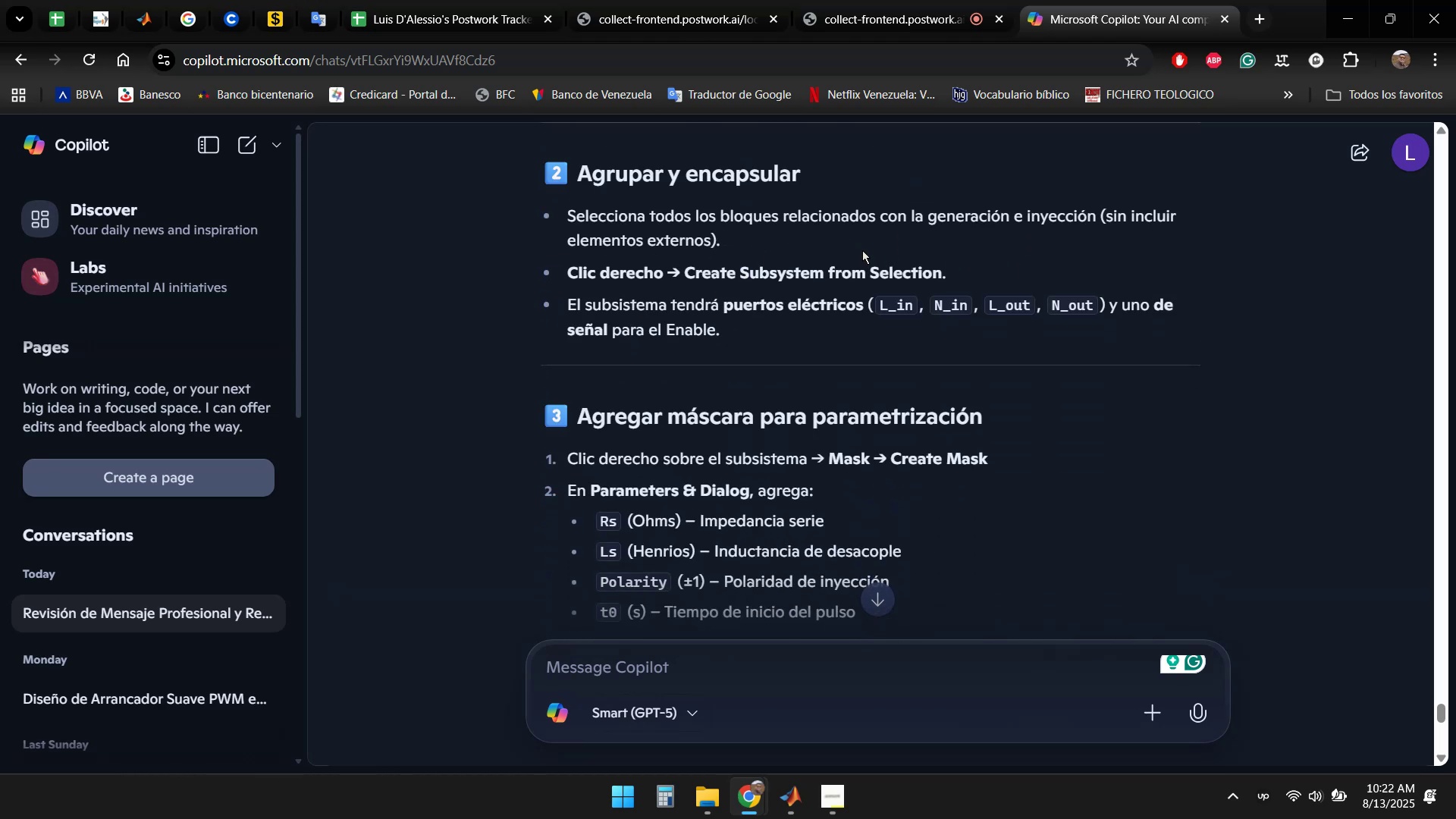 
wait(9.39)
 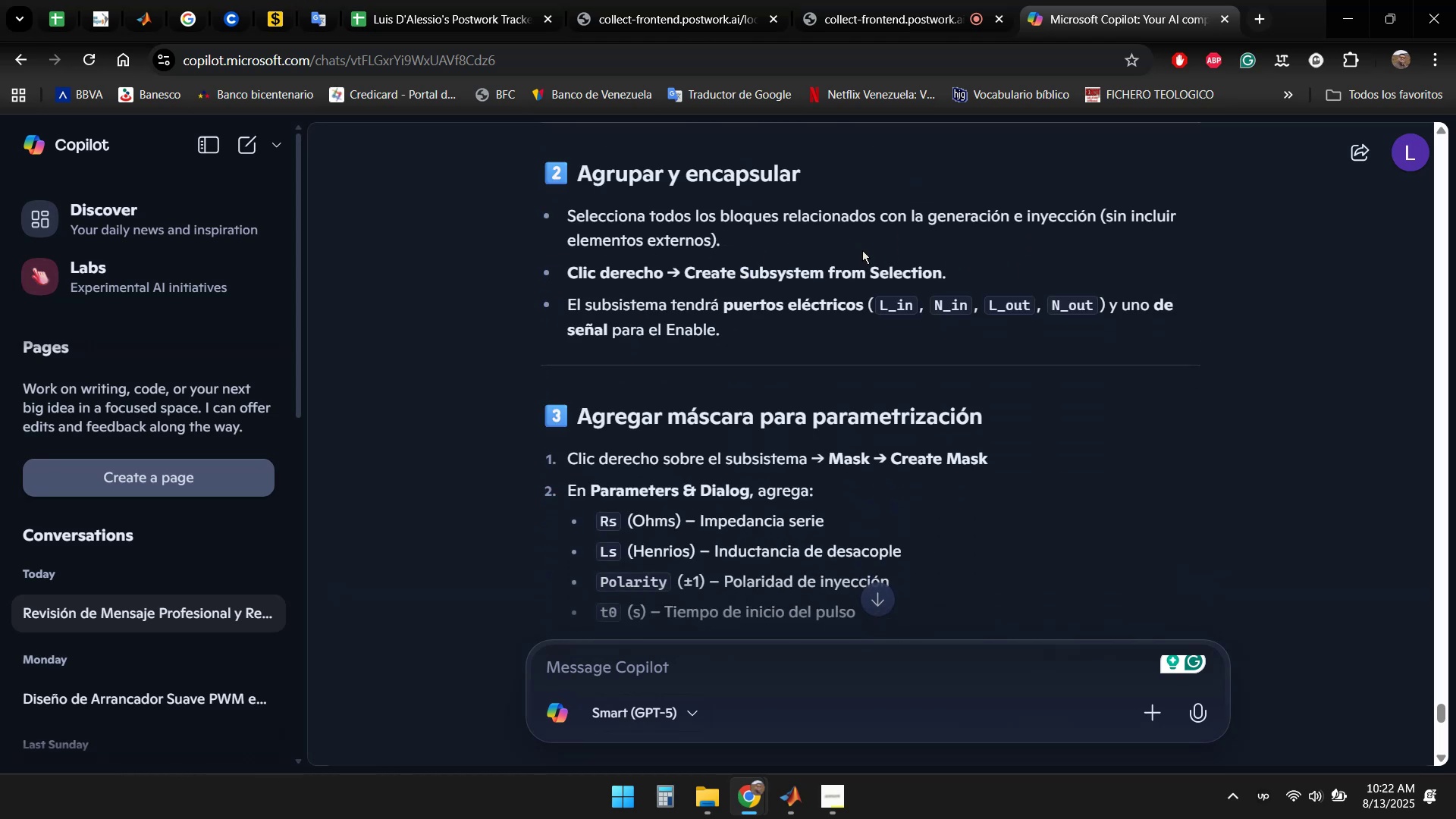 
scroll: coordinate [819, 297], scroll_direction: down, amount: 1.0
 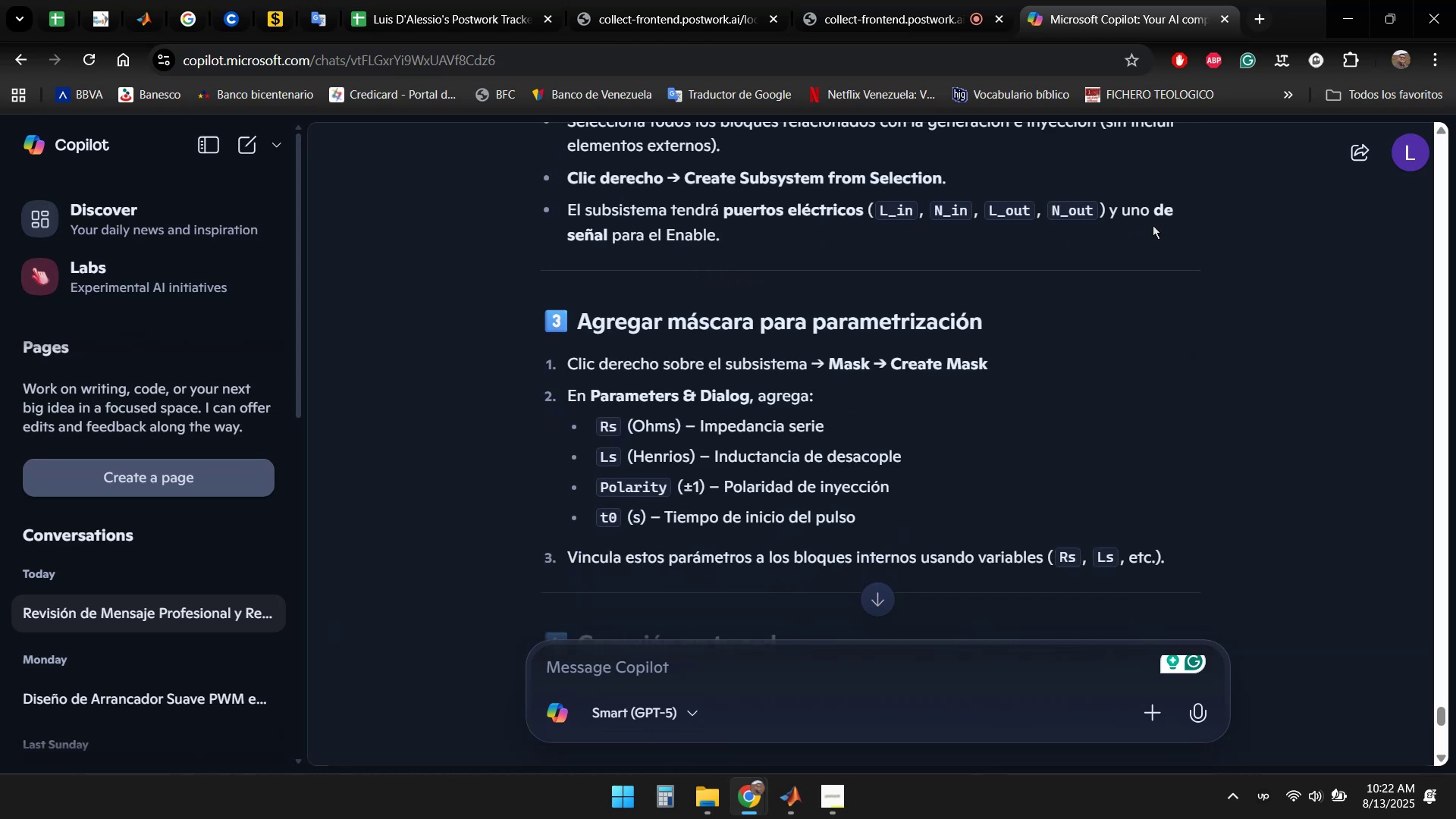 
wait(6.26)
 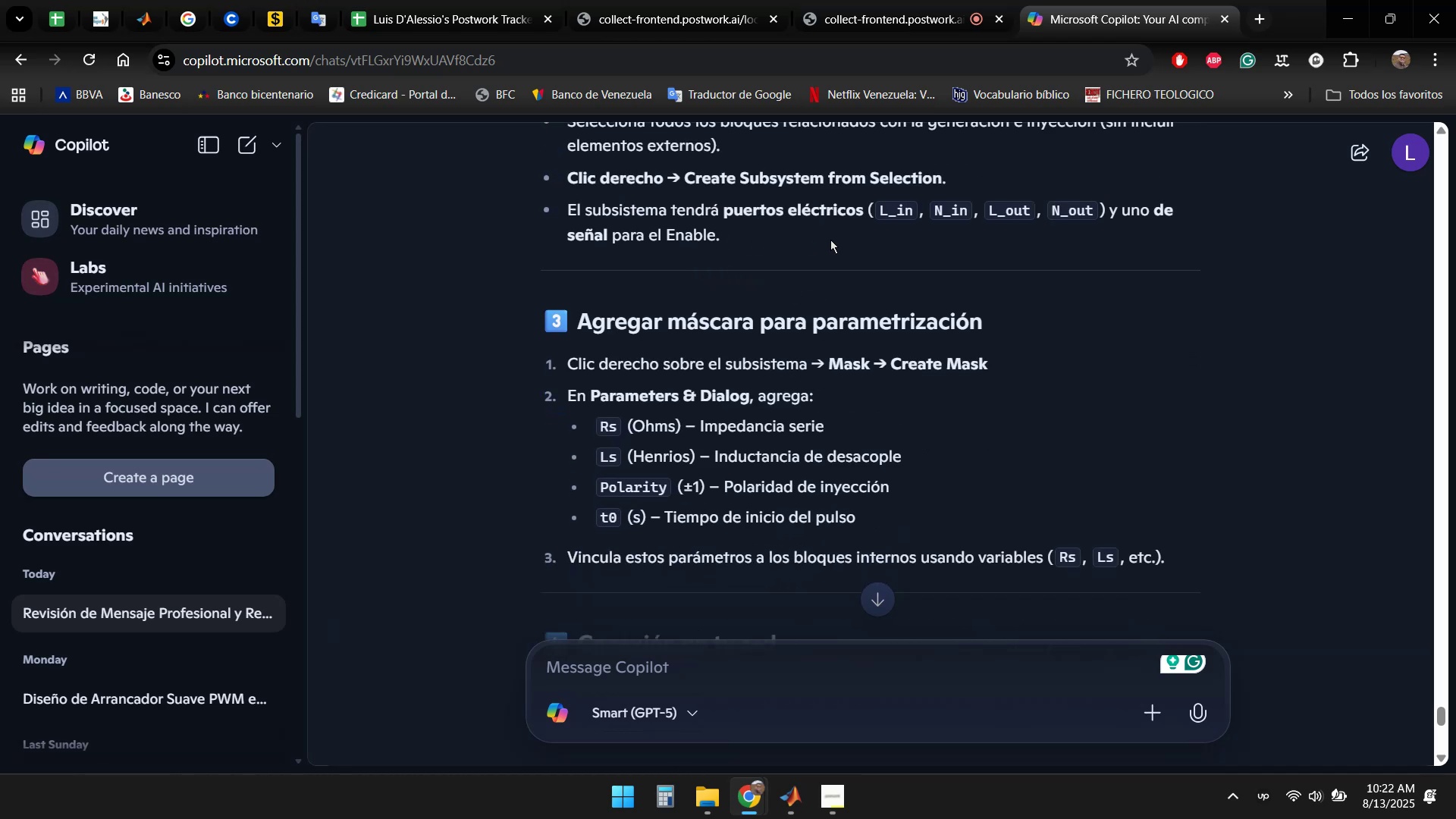 
scroll: coordinate [765, 247], scroll_direction: down, amount: 2.0
 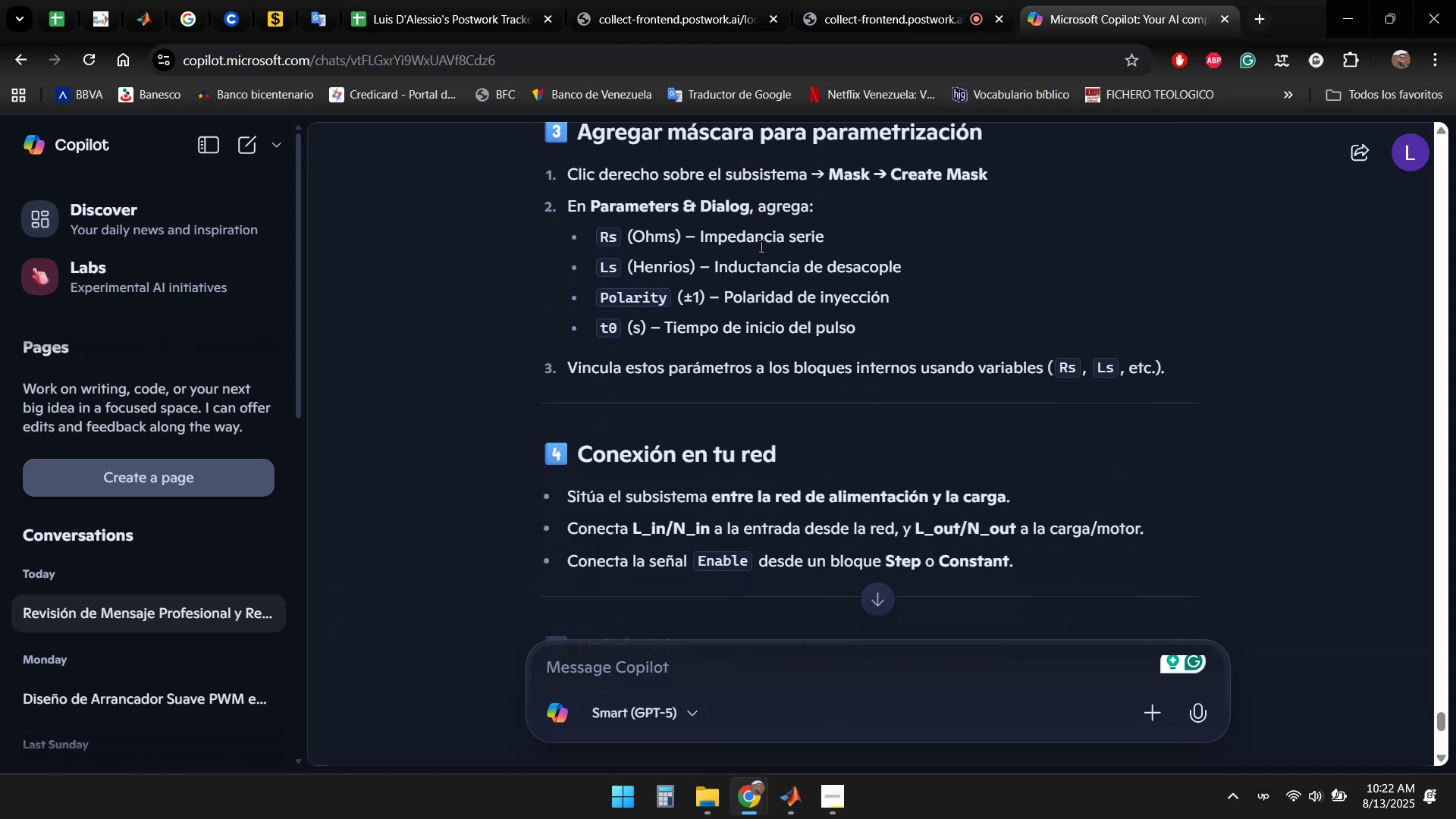 
scroll: coordinate [761, 246], scroll_direction: up, amount: 1.0
 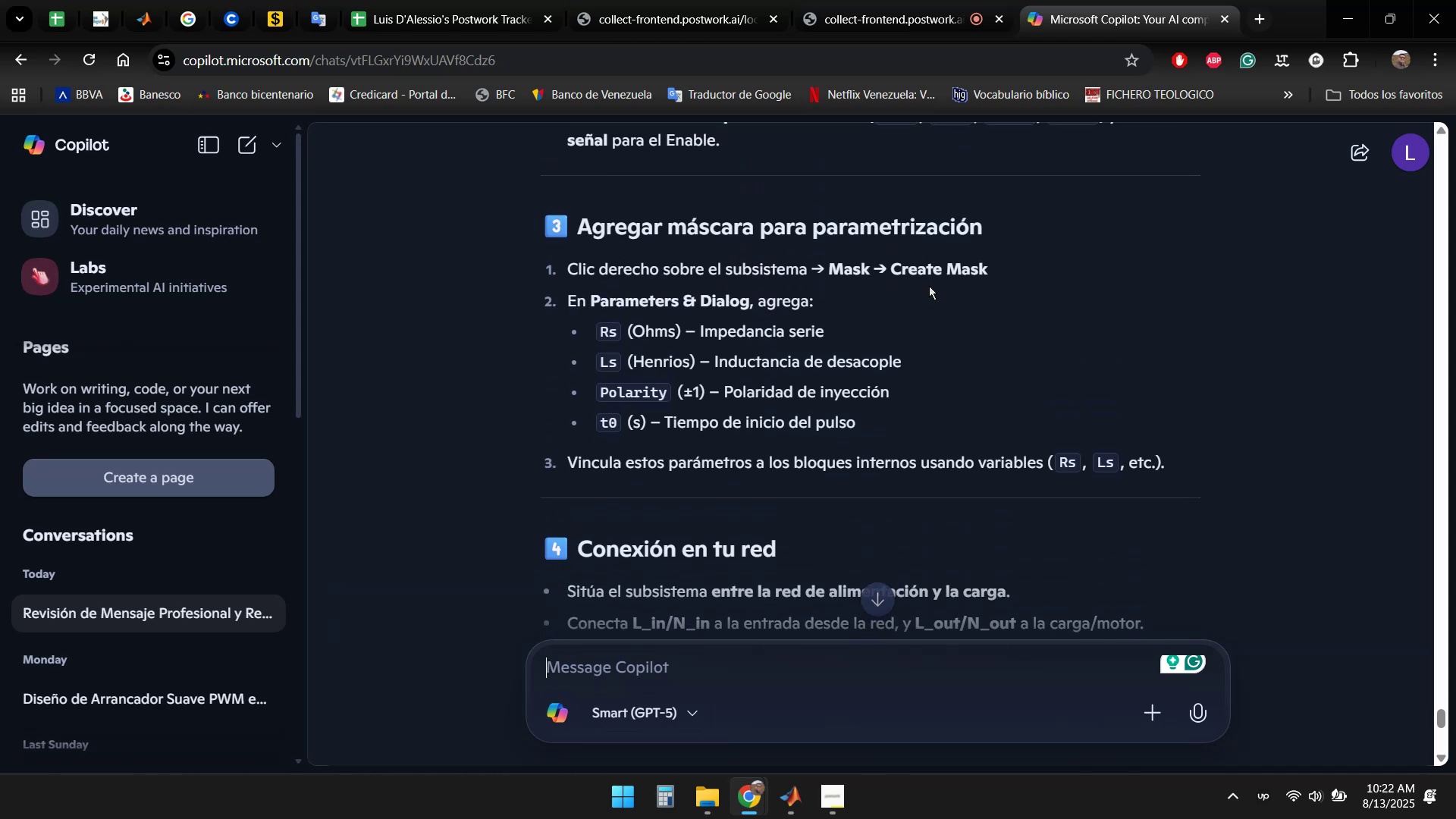 
wait(5.9)
 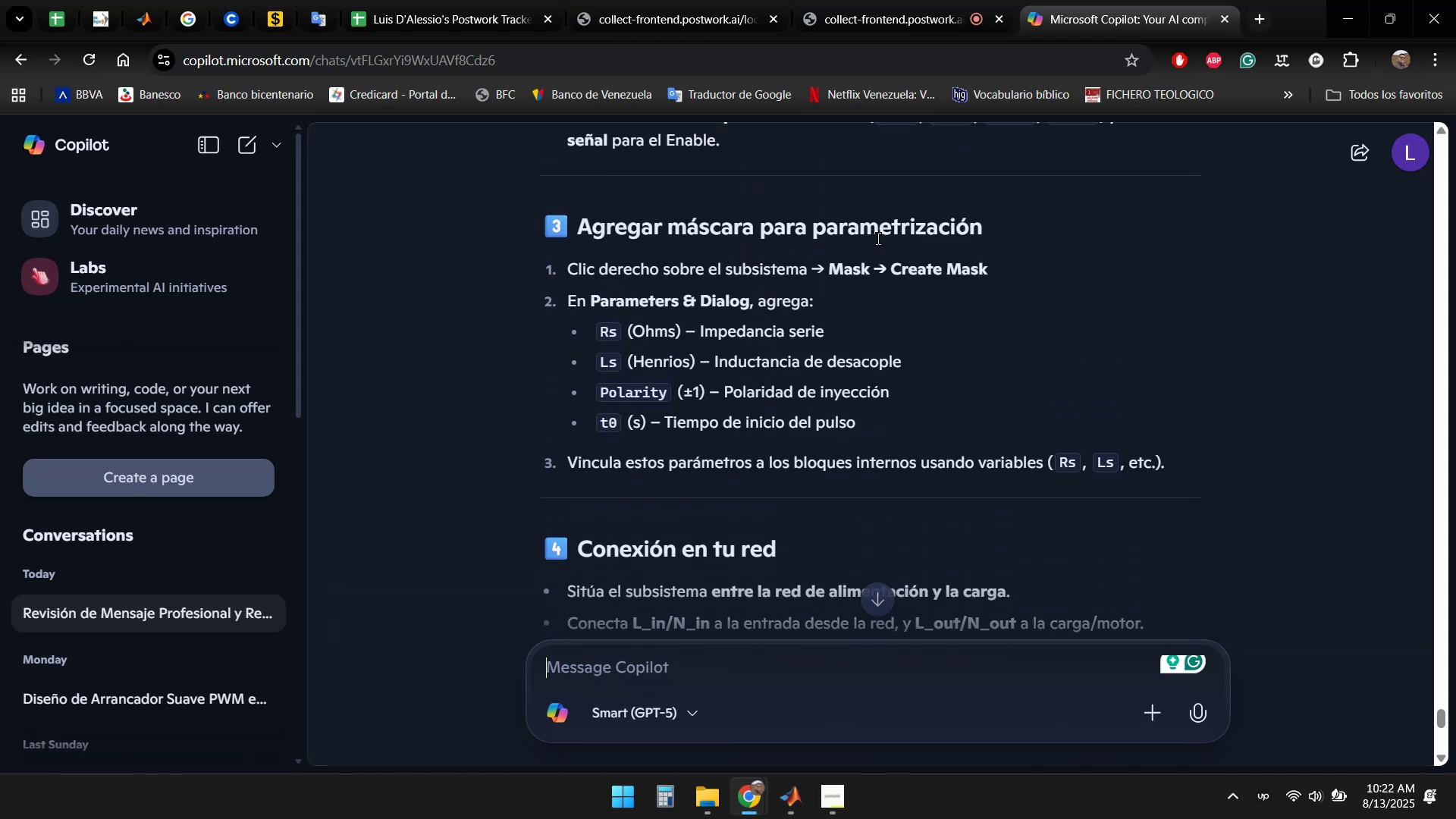 
scroll: coordinate [670, 299], scroll_direction: down, amount: 1.0
 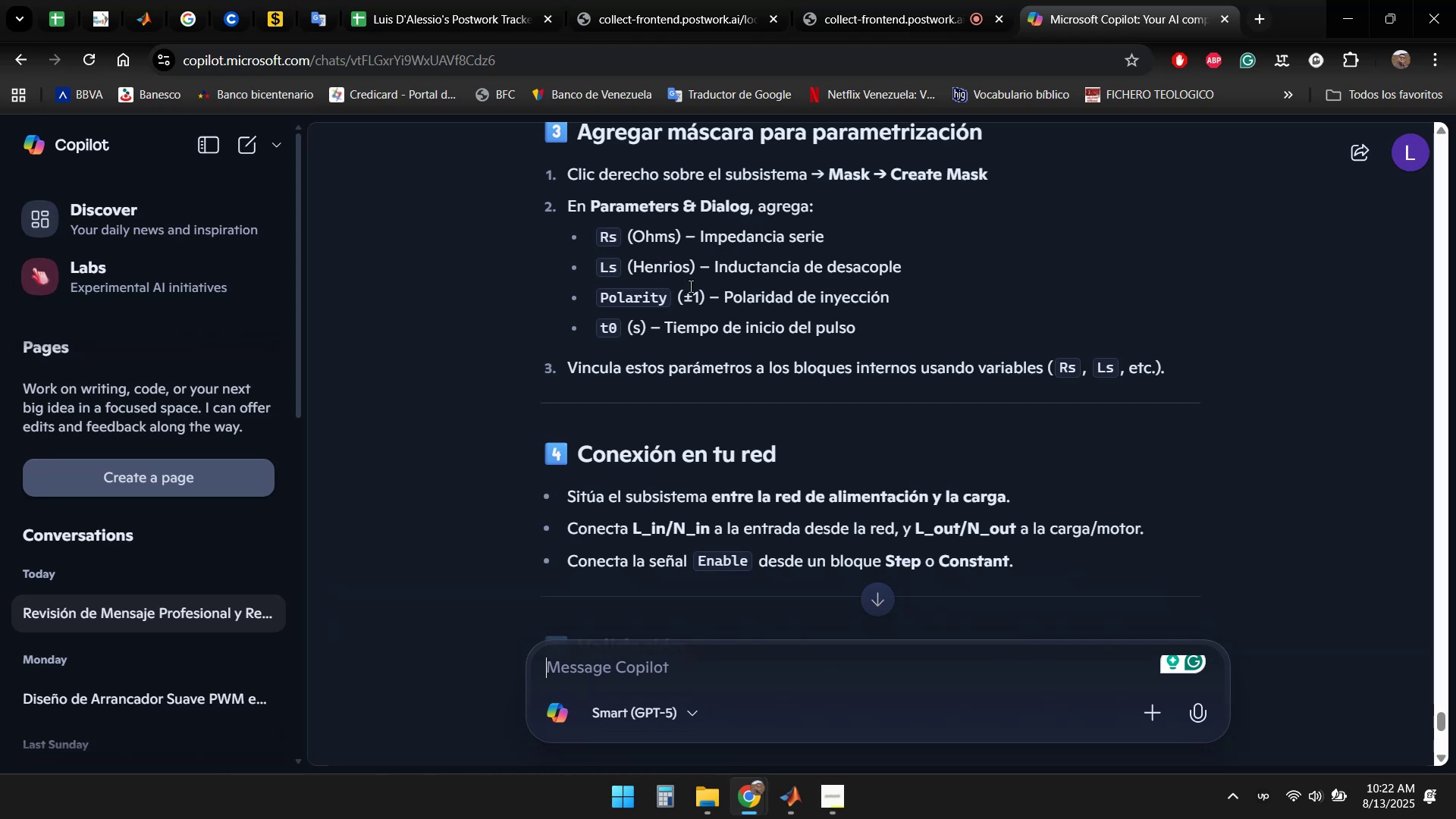 
wait(12.03)
 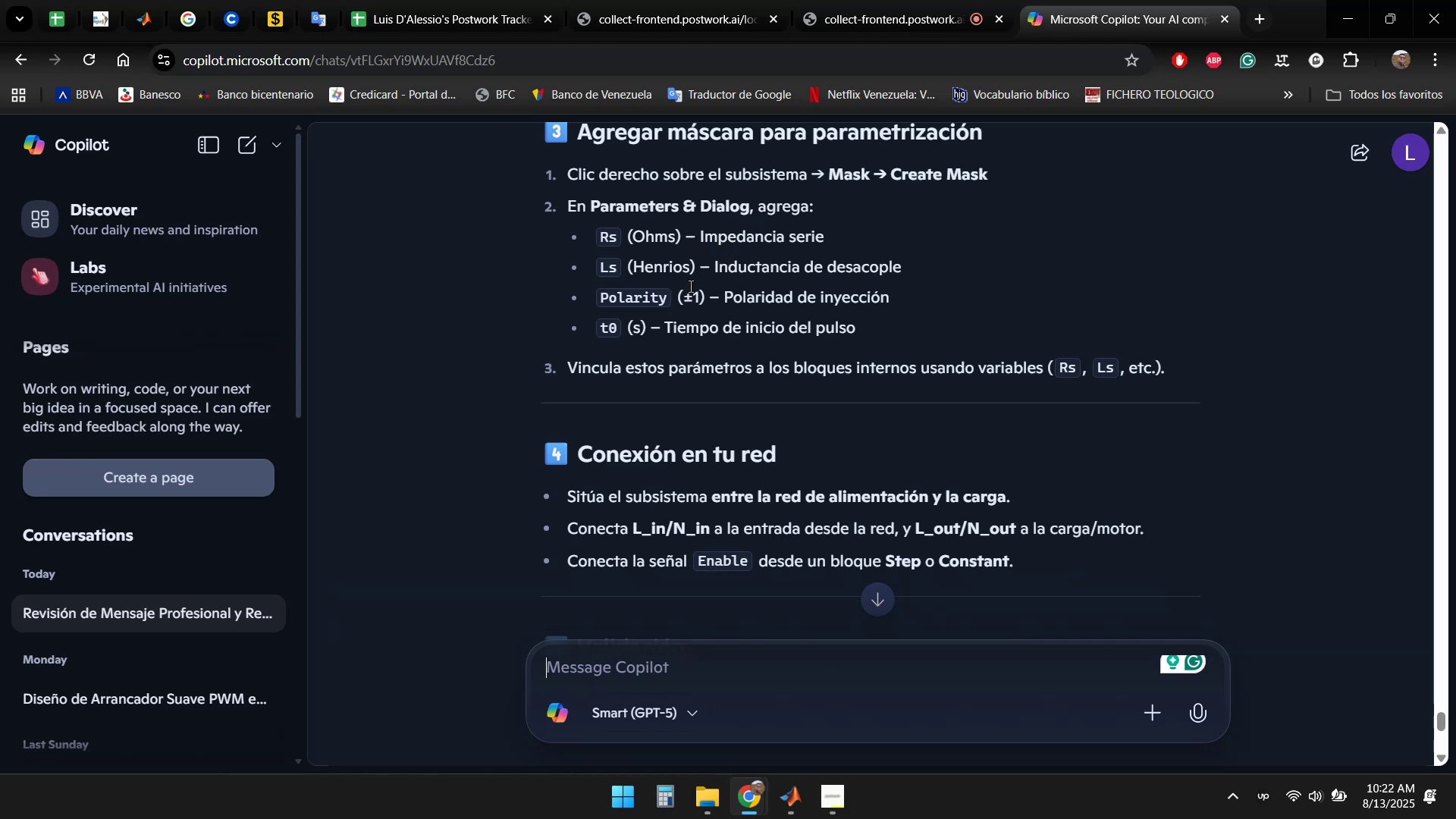 
scroll: coordinate [937, 310], scroll_direction: down, amount: 1.0
 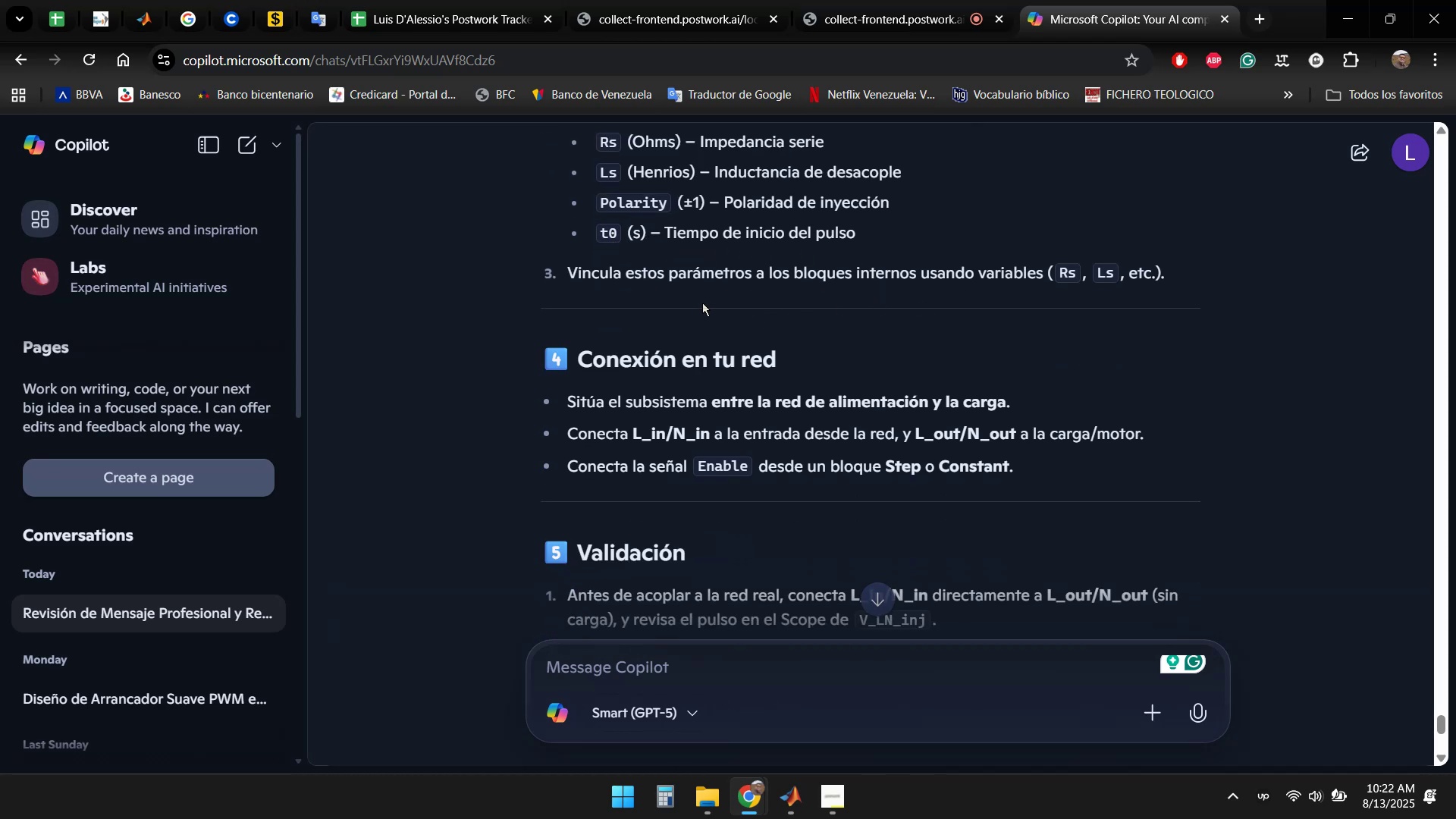 
wait(9.08)
 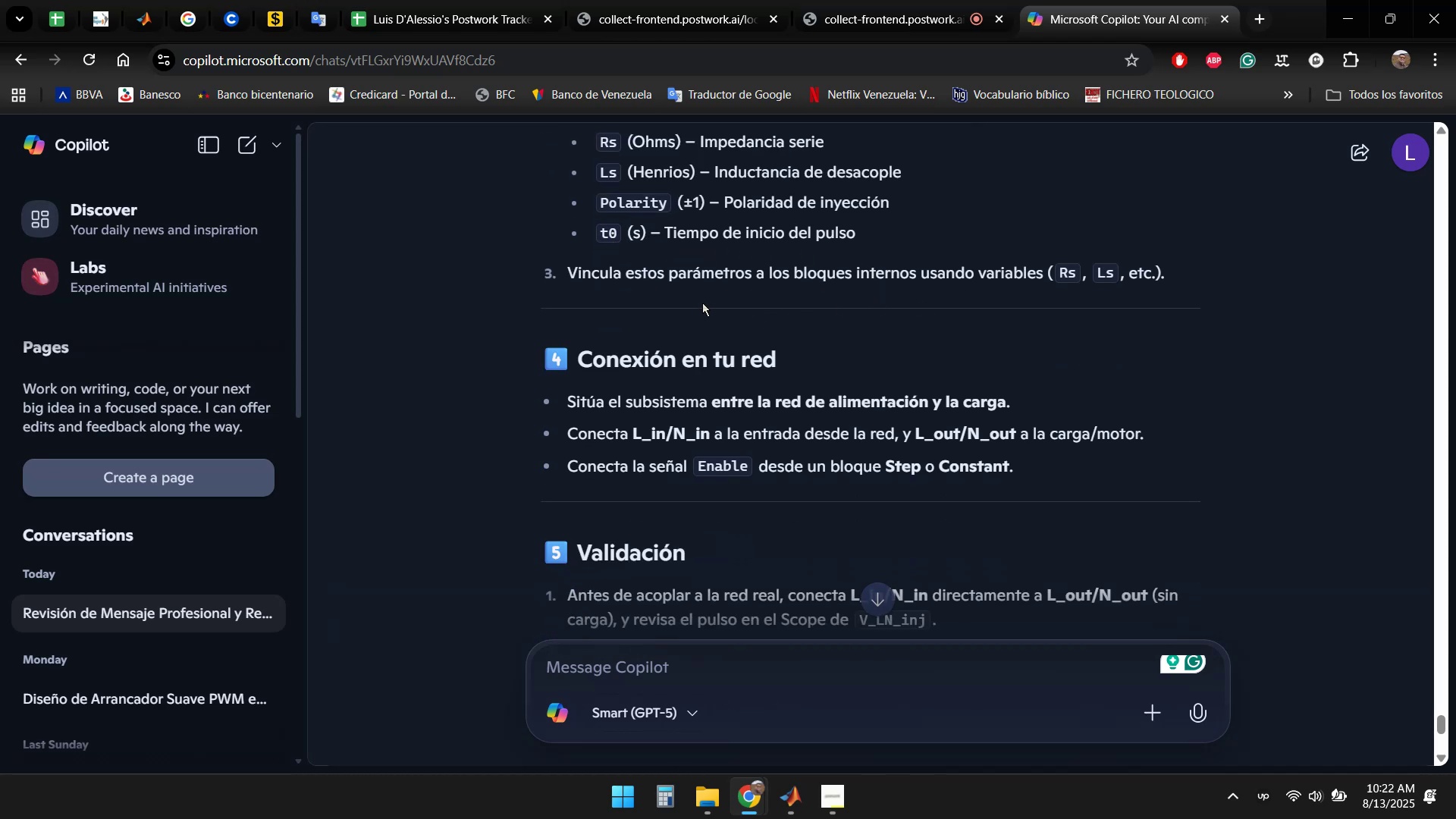 
scroll: coordinate [867, 288], scroll_direction: down, amount: 6.0
 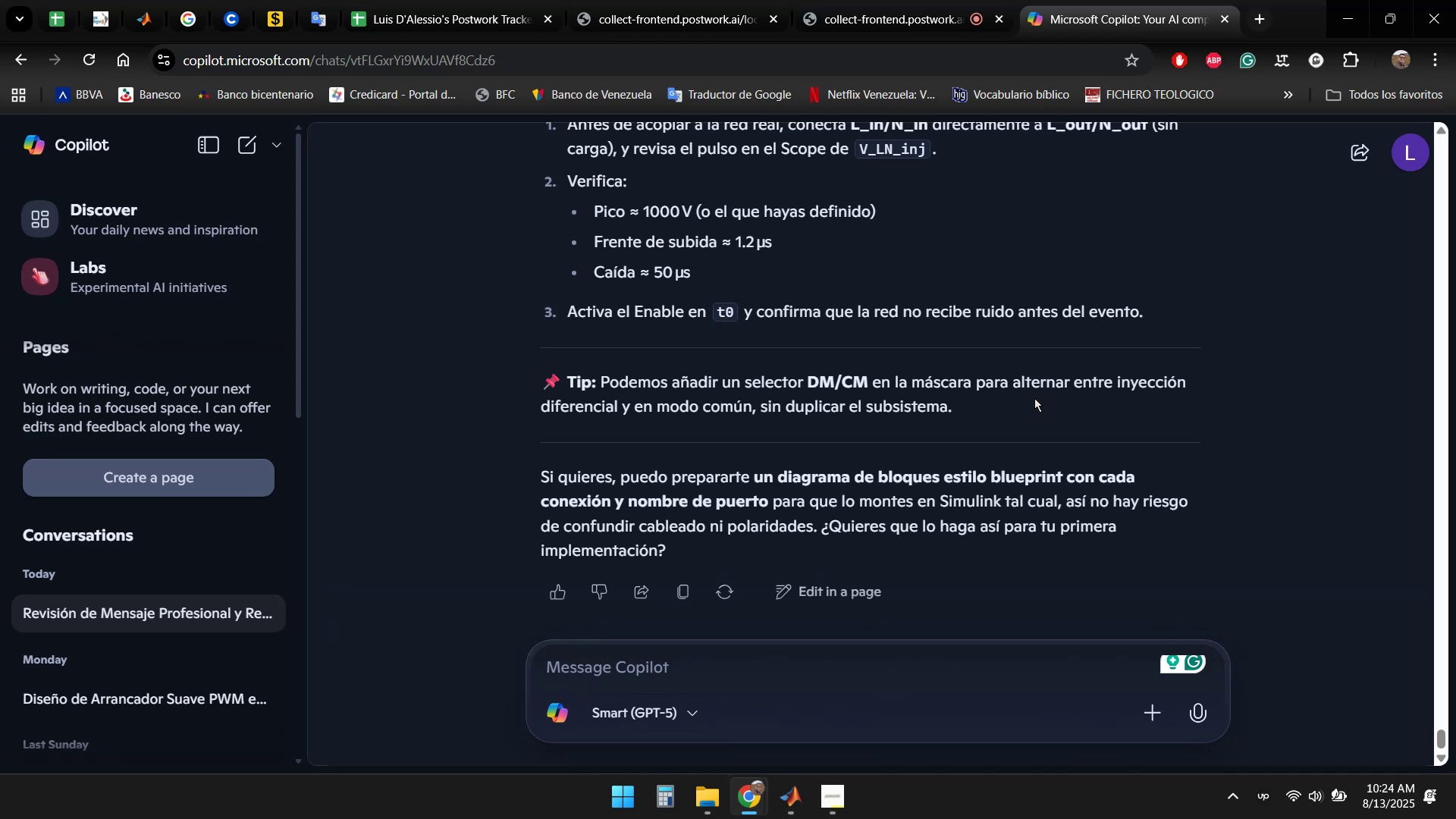 
wait(67.19)
 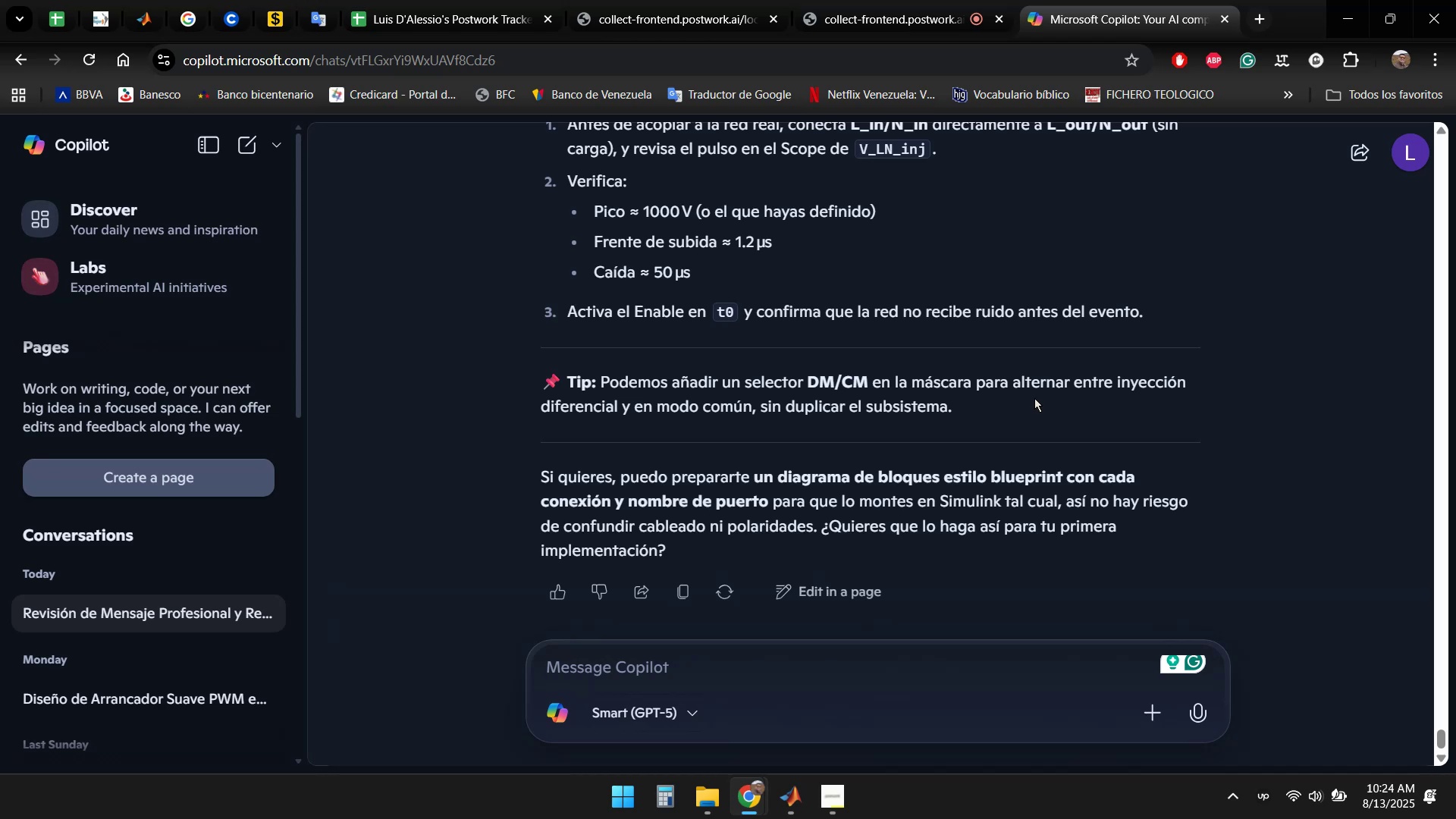 
scroll: coordinate [1145, 447], scroll_direction: up, amount: 1.0
 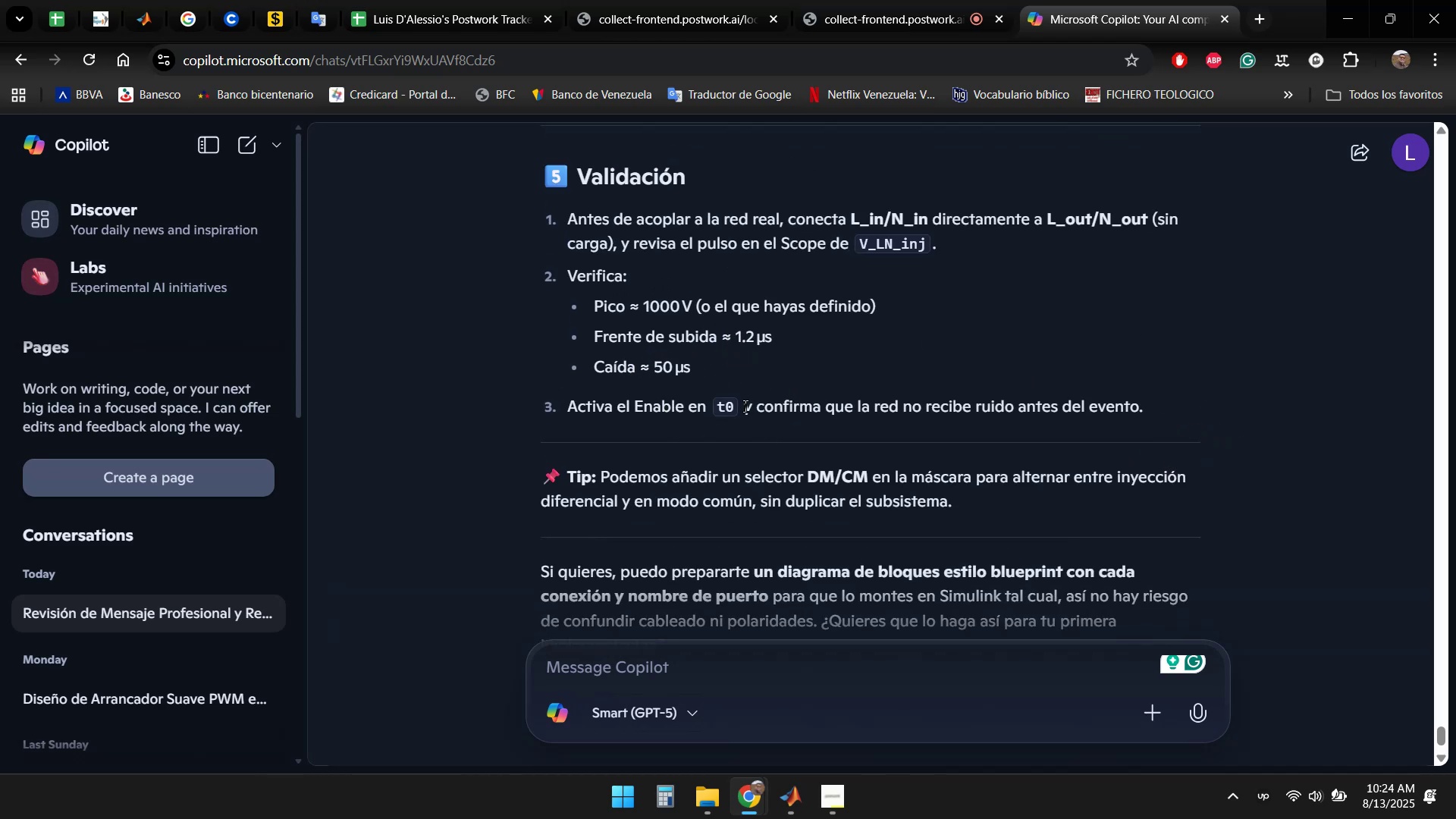 
wait(14.09)
 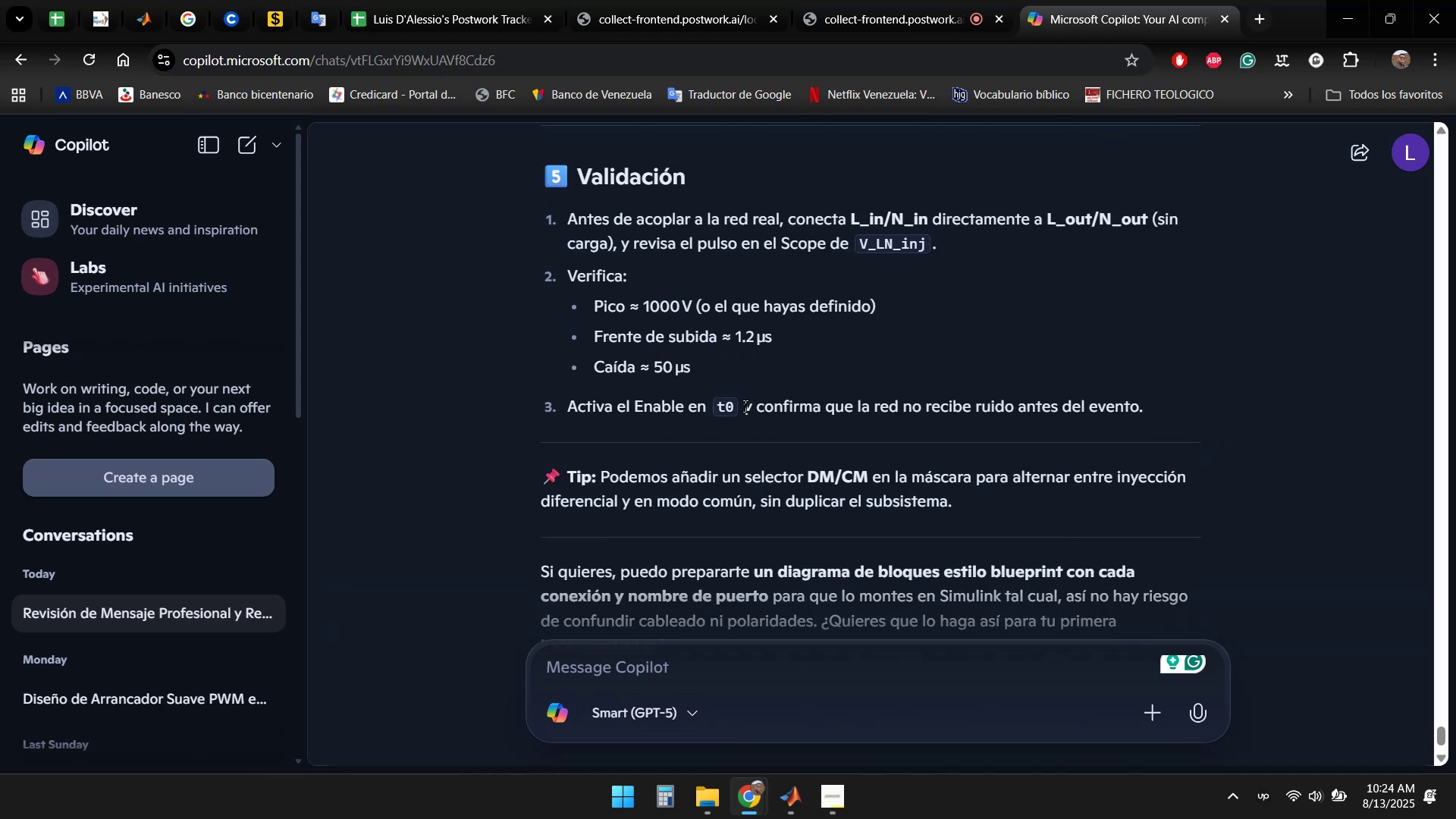 
scroll: coordinate [1132, 400], scroll_direction: down, amount: 2.0
 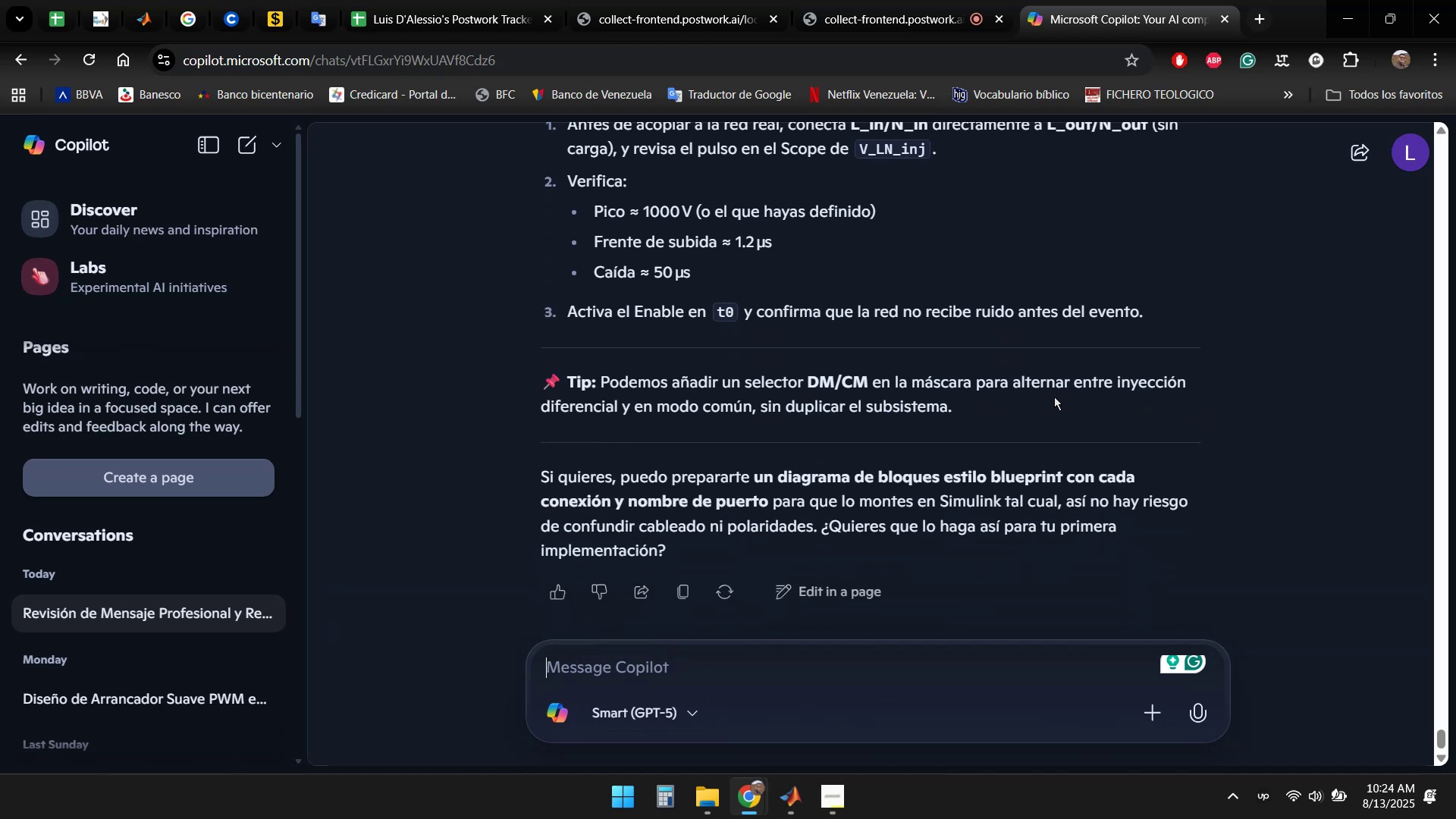 
wait(9.02)
 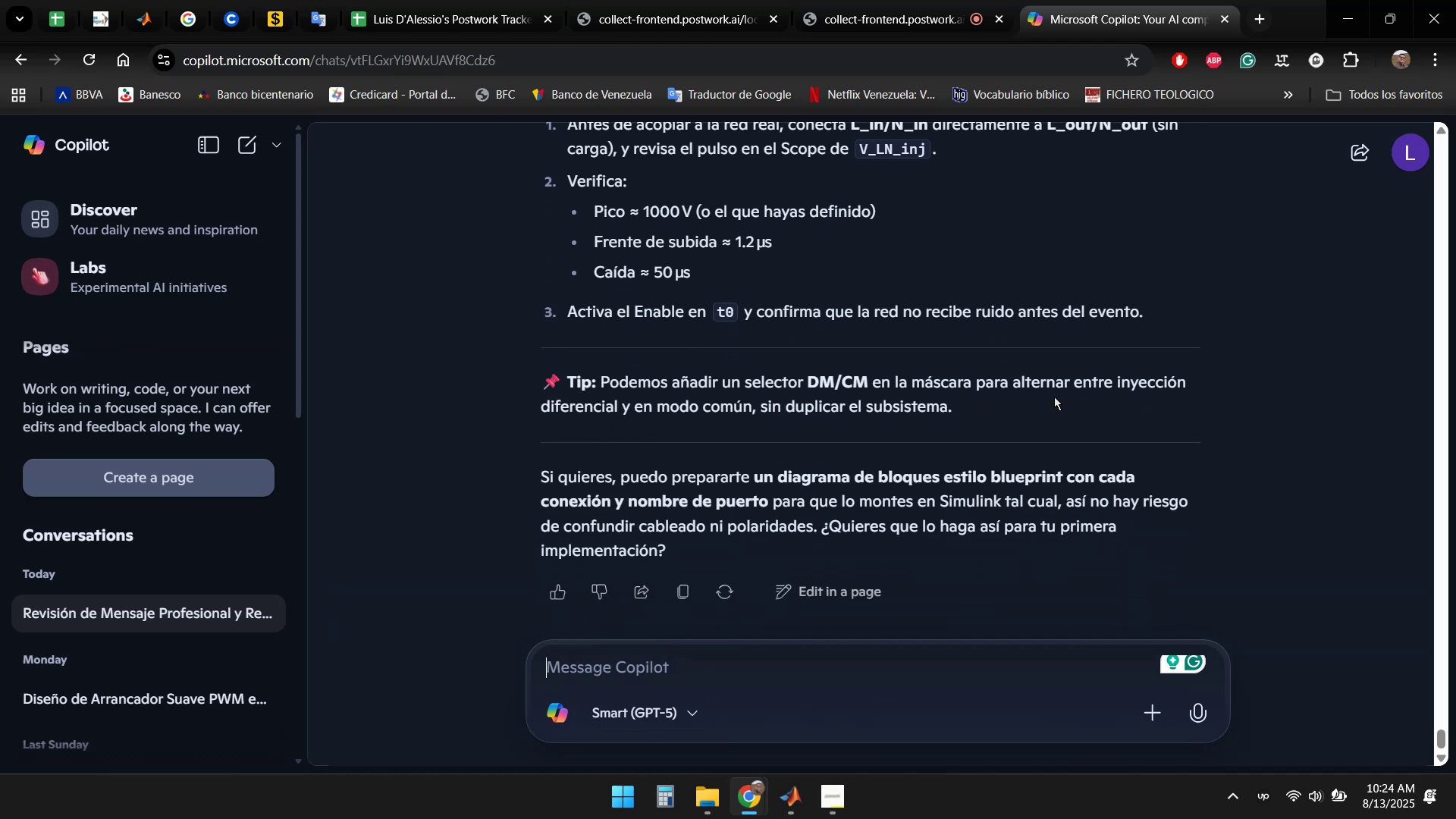 
scroll: coordinate [1166, 409], scroll_direction: down, amount: 2.0
 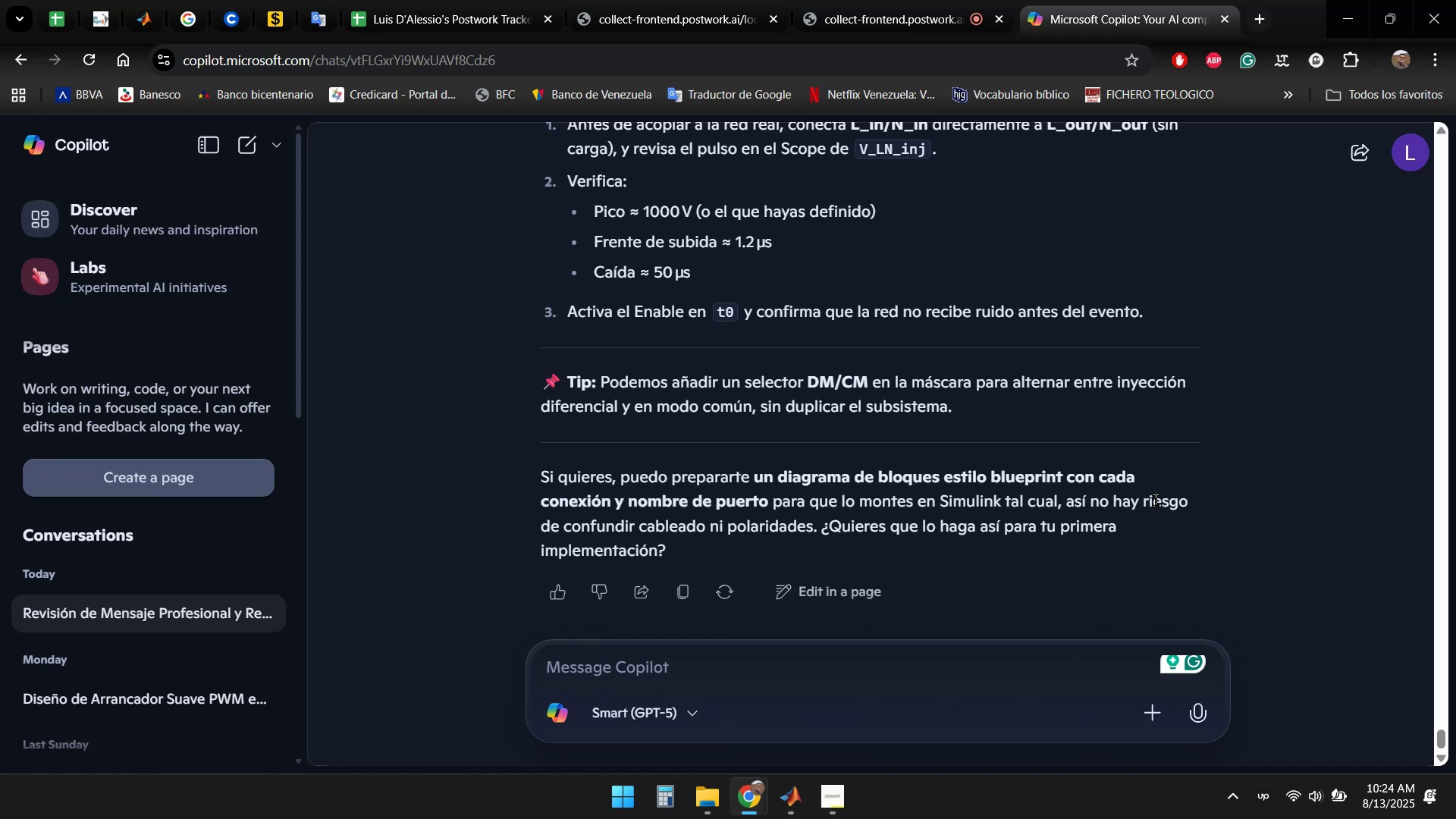 
wait(14.95)
 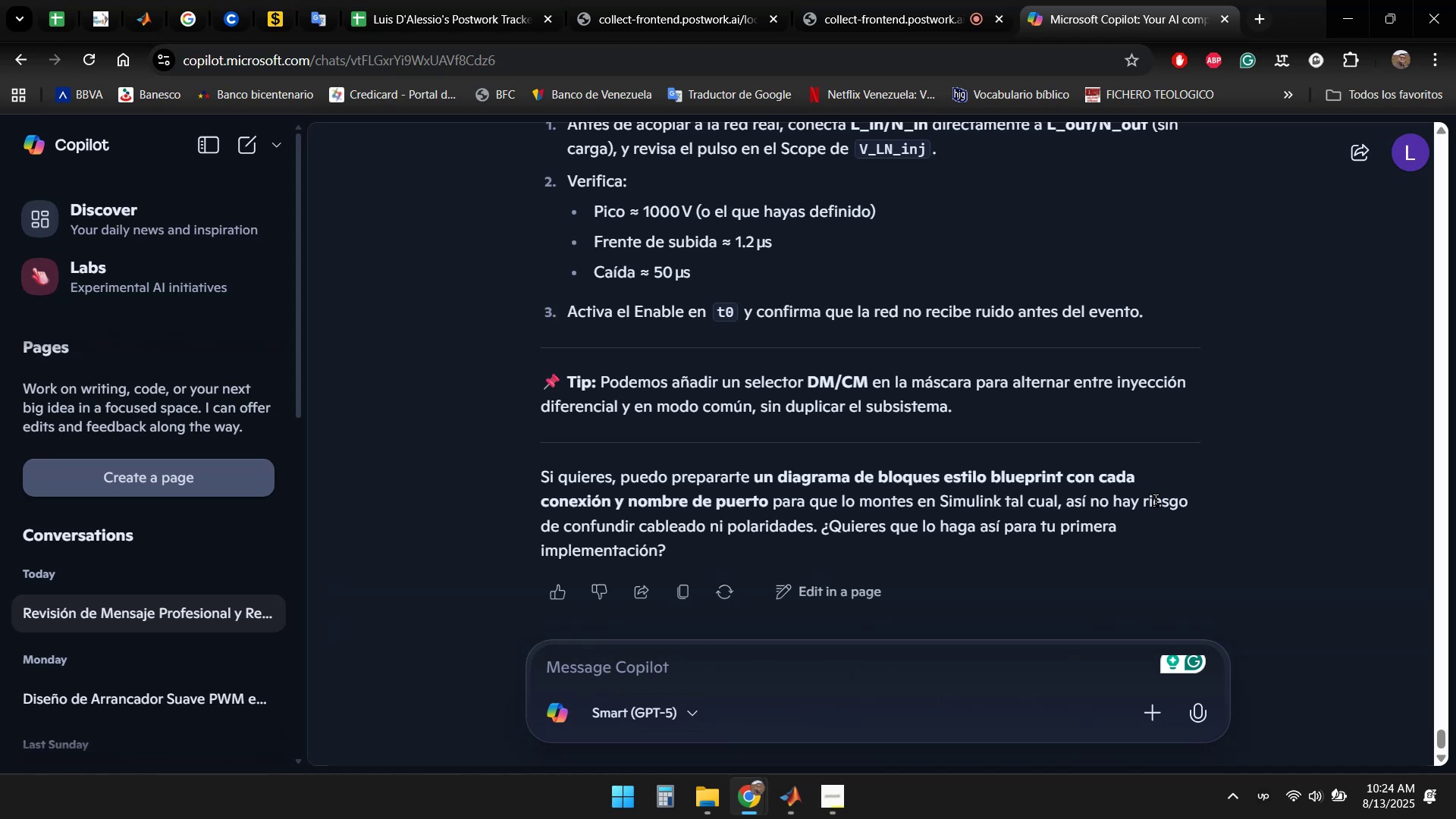 
left_click([704, 672])
 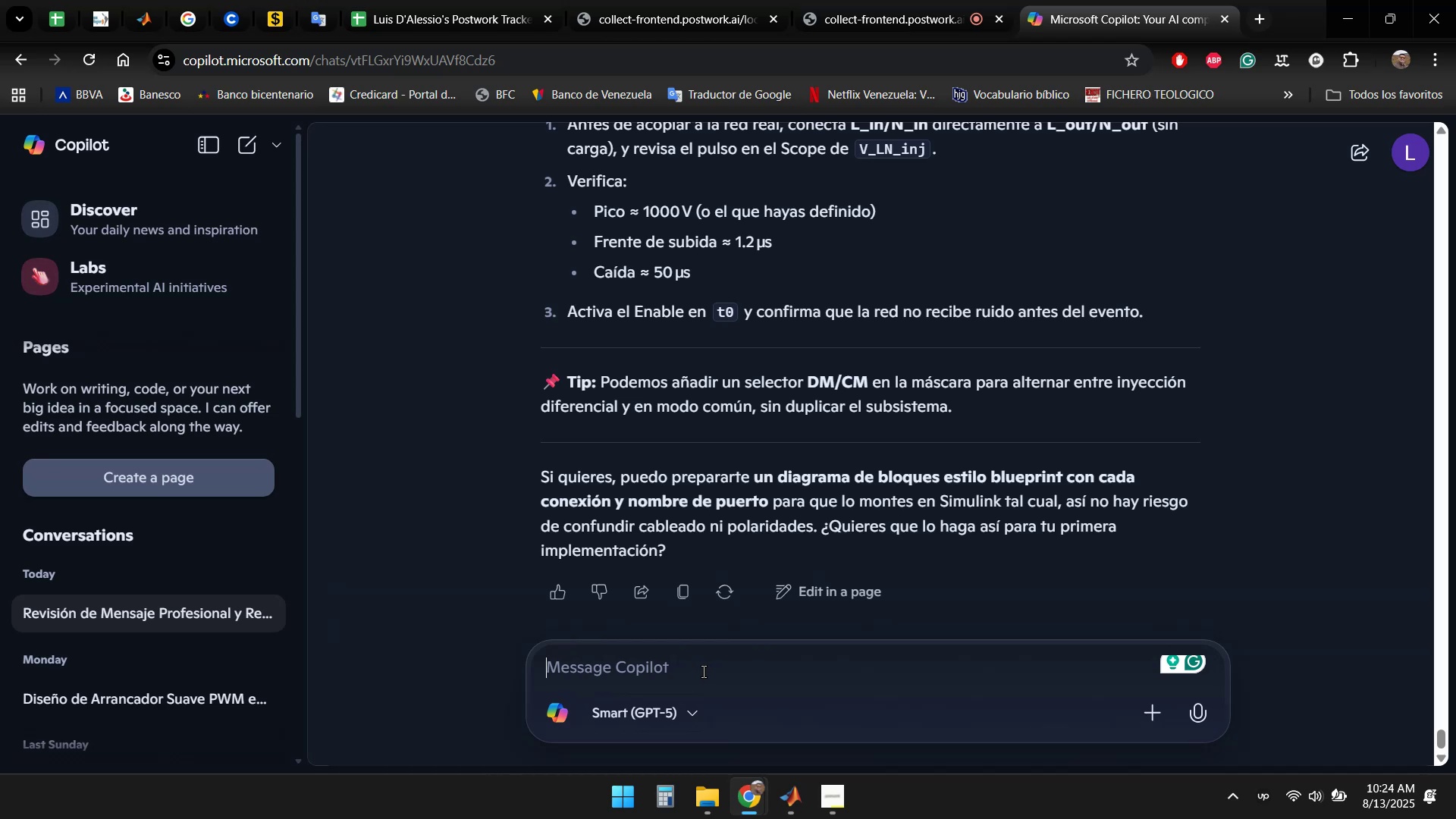 
type(Si, prepara el f)
key(Backspace)
type(diagrama estilo blue )
key(Backspace)
type(print con todos los detalles)
 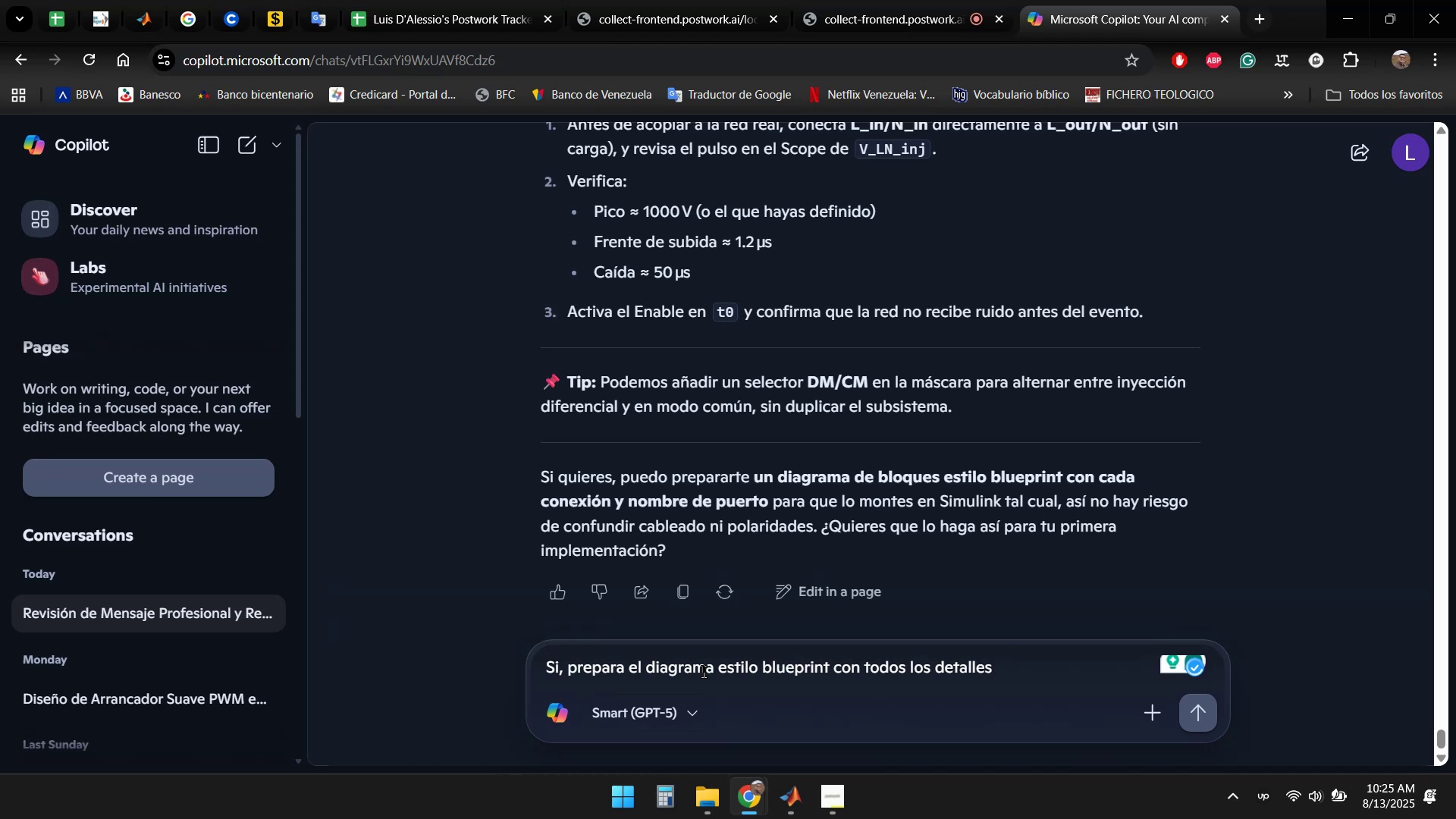 
key(Enter)
 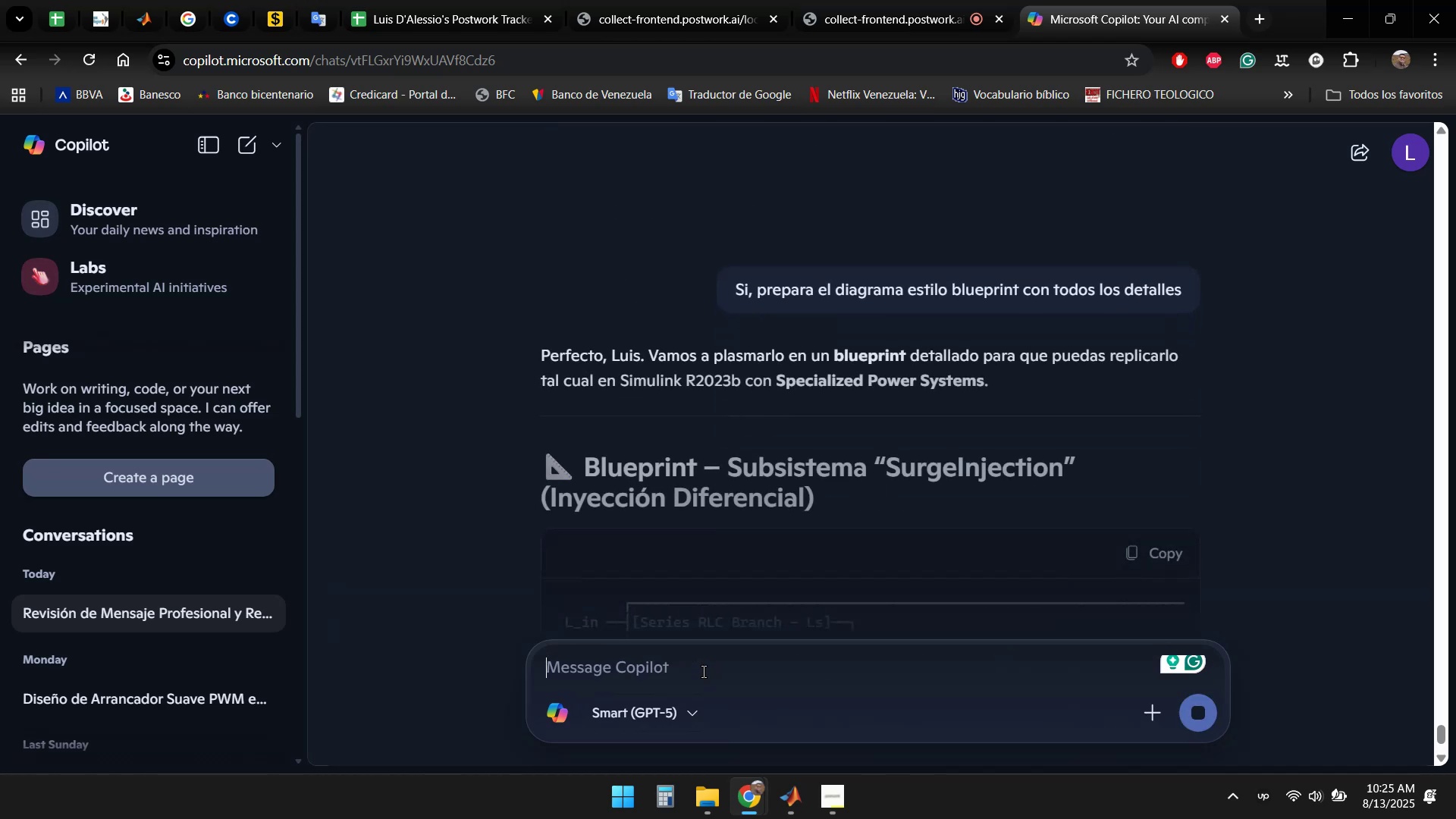 
wait(5.93)
 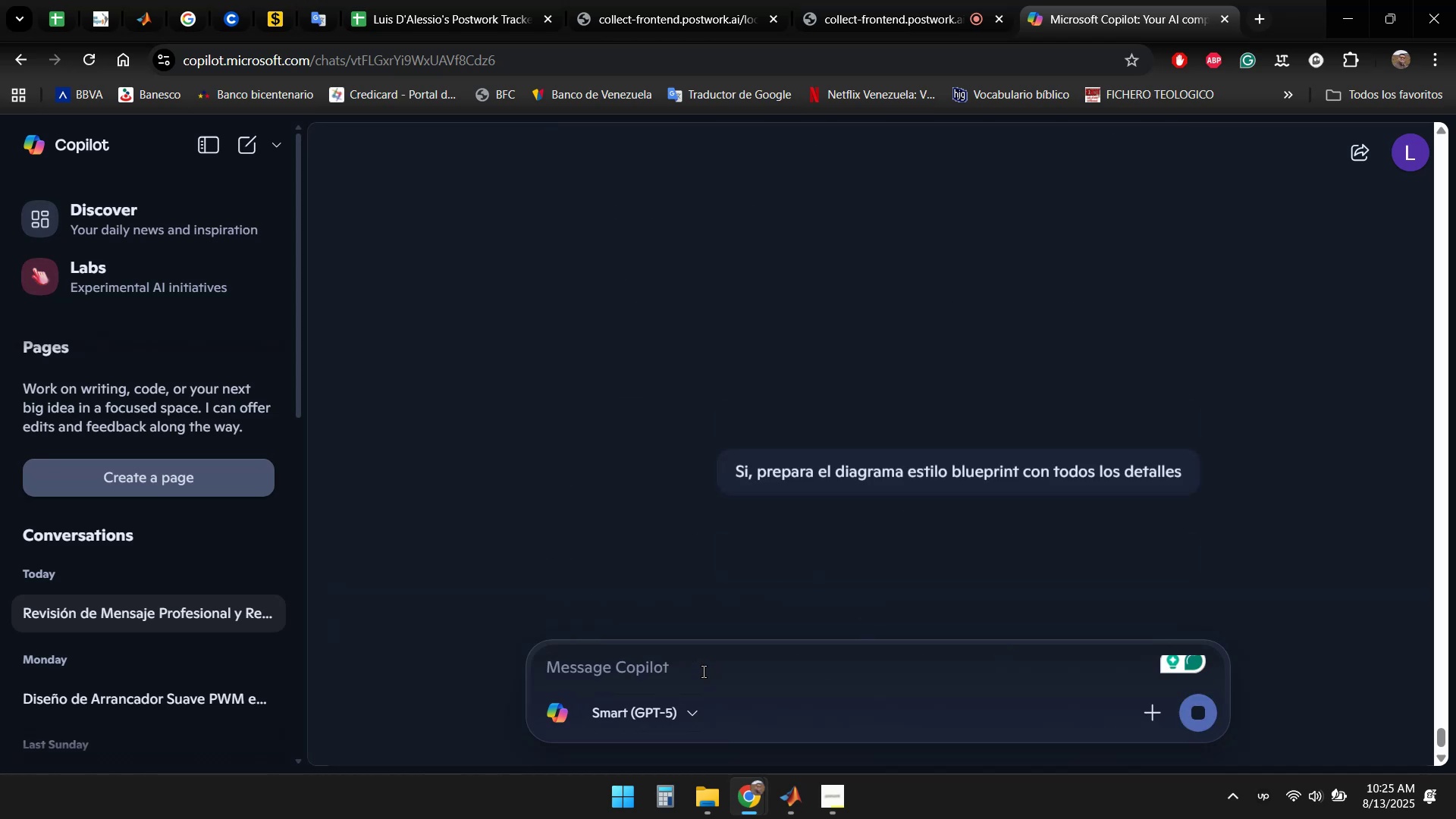 
scroll: coordinate [1269, 326], scroll_direction: down, amount: 4.0
 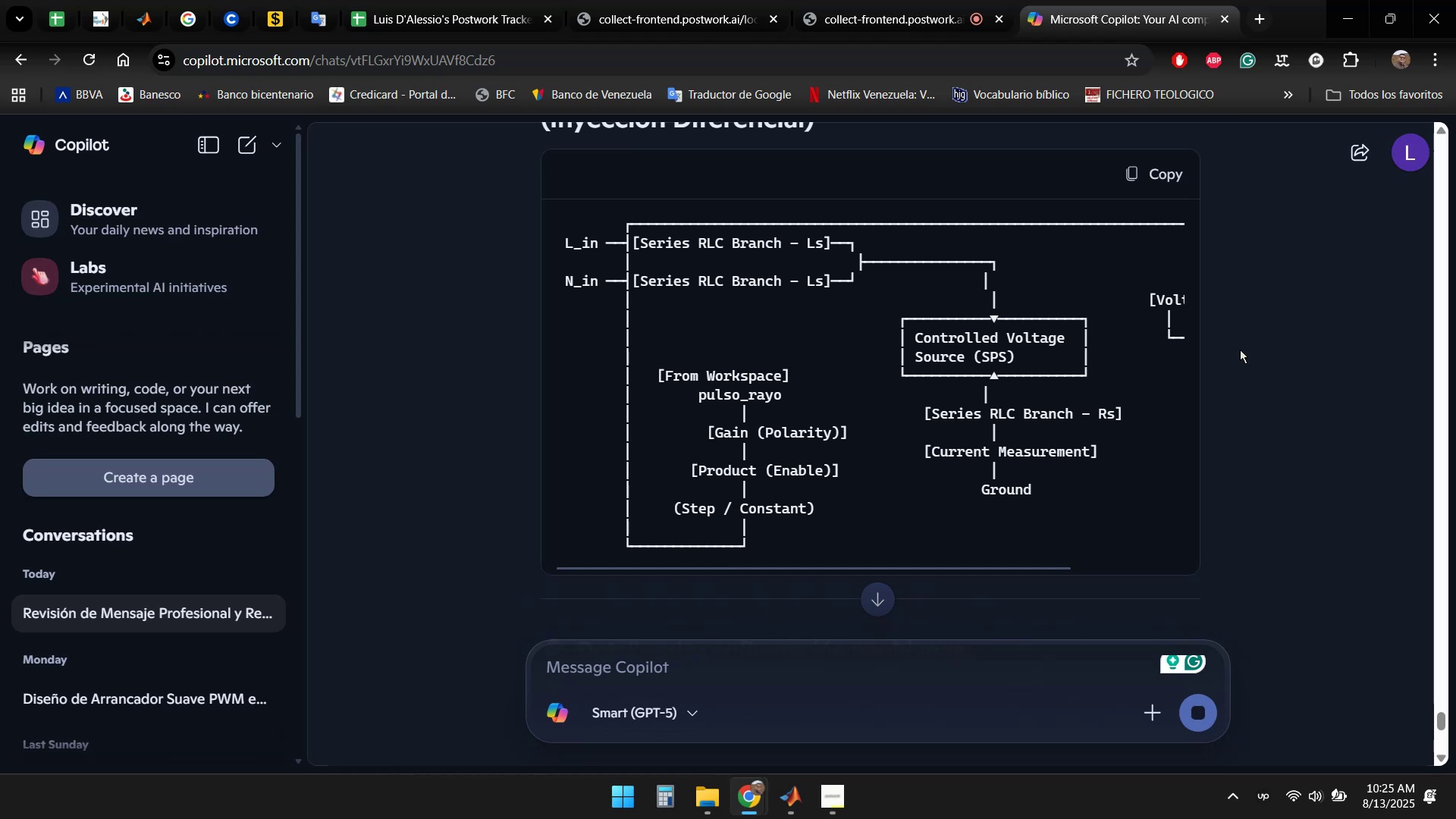 
left_click([1138, 173])
 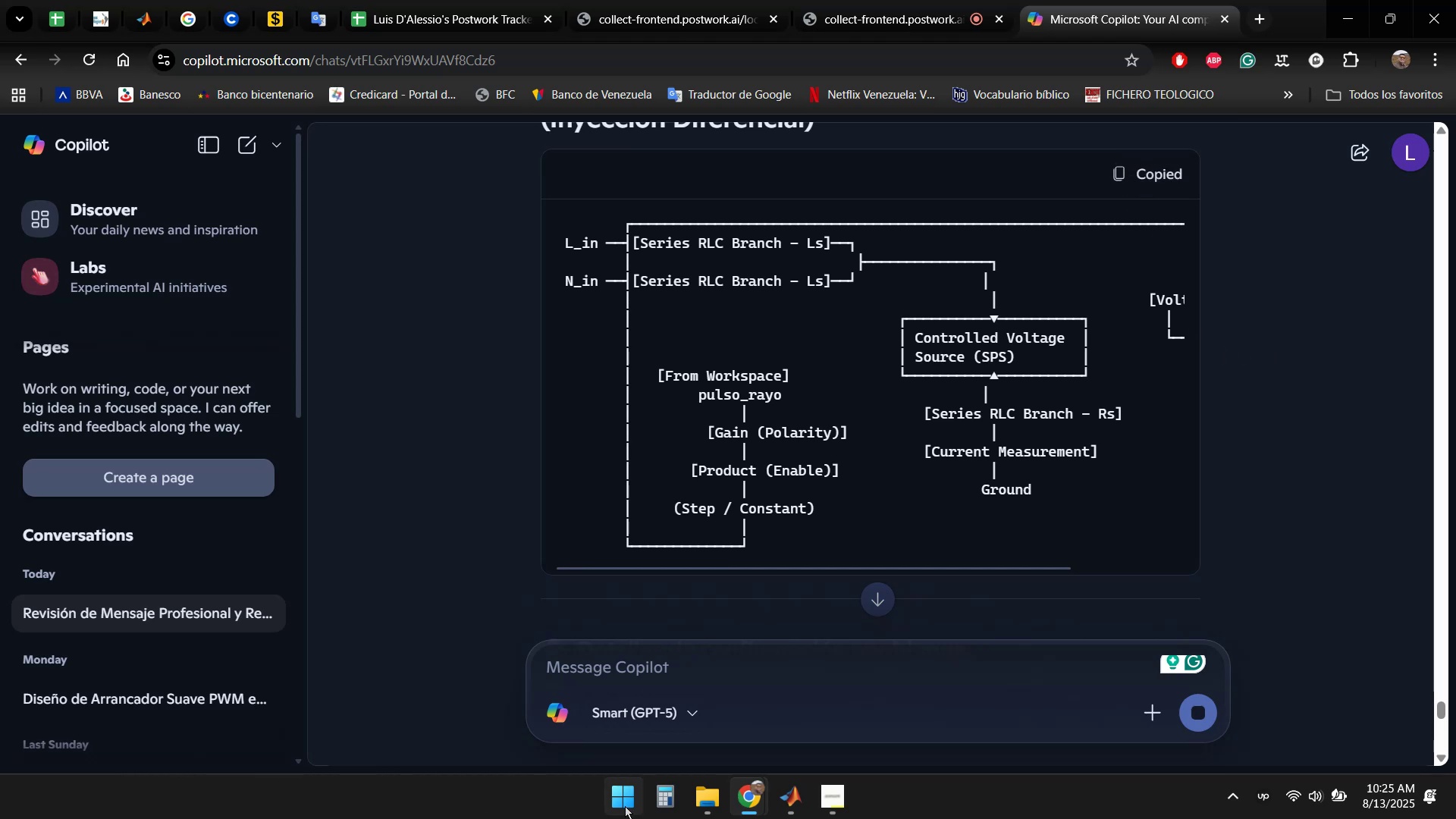 
left_click([628, 805])
 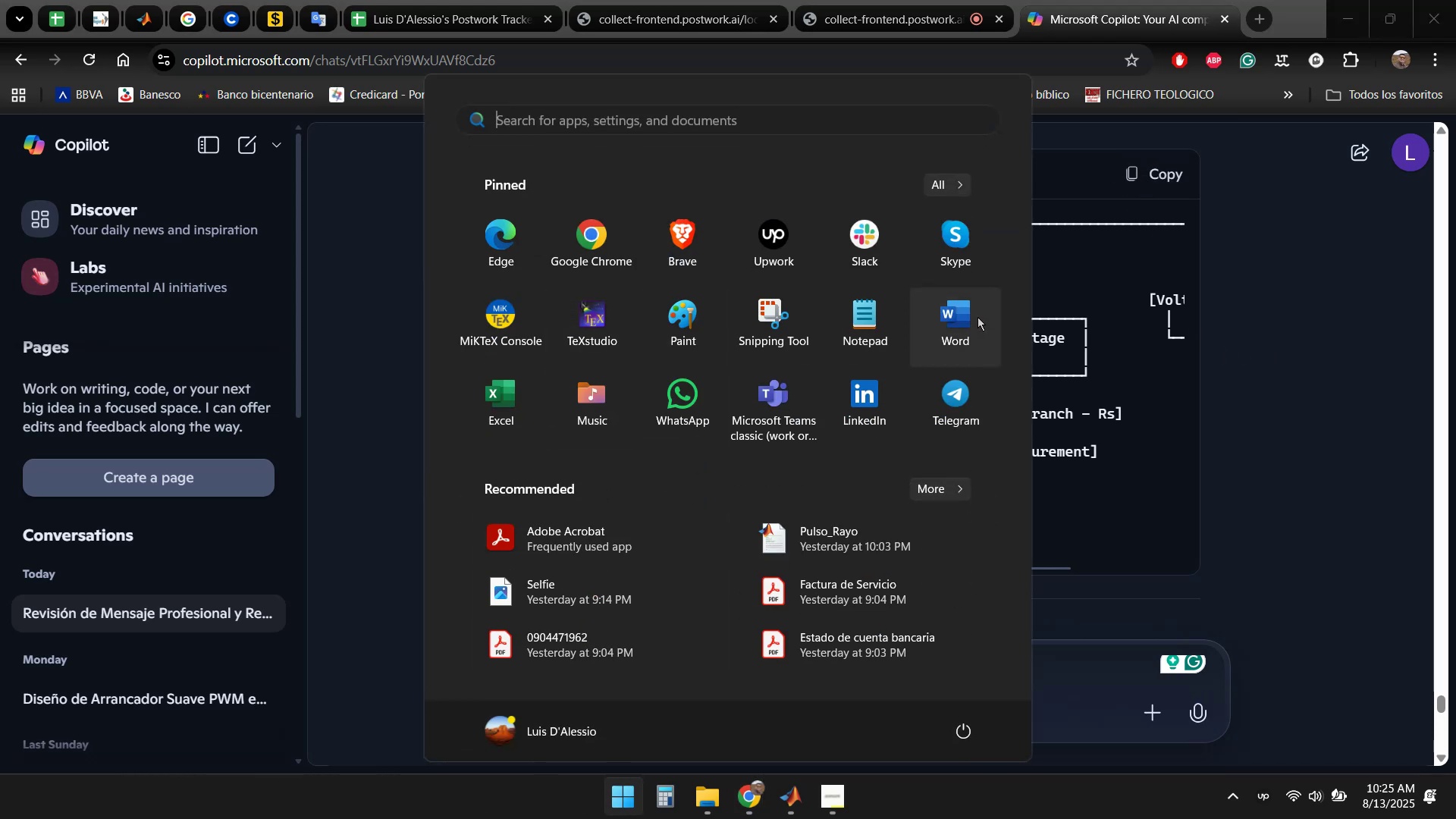 
left_click([963, 319])
 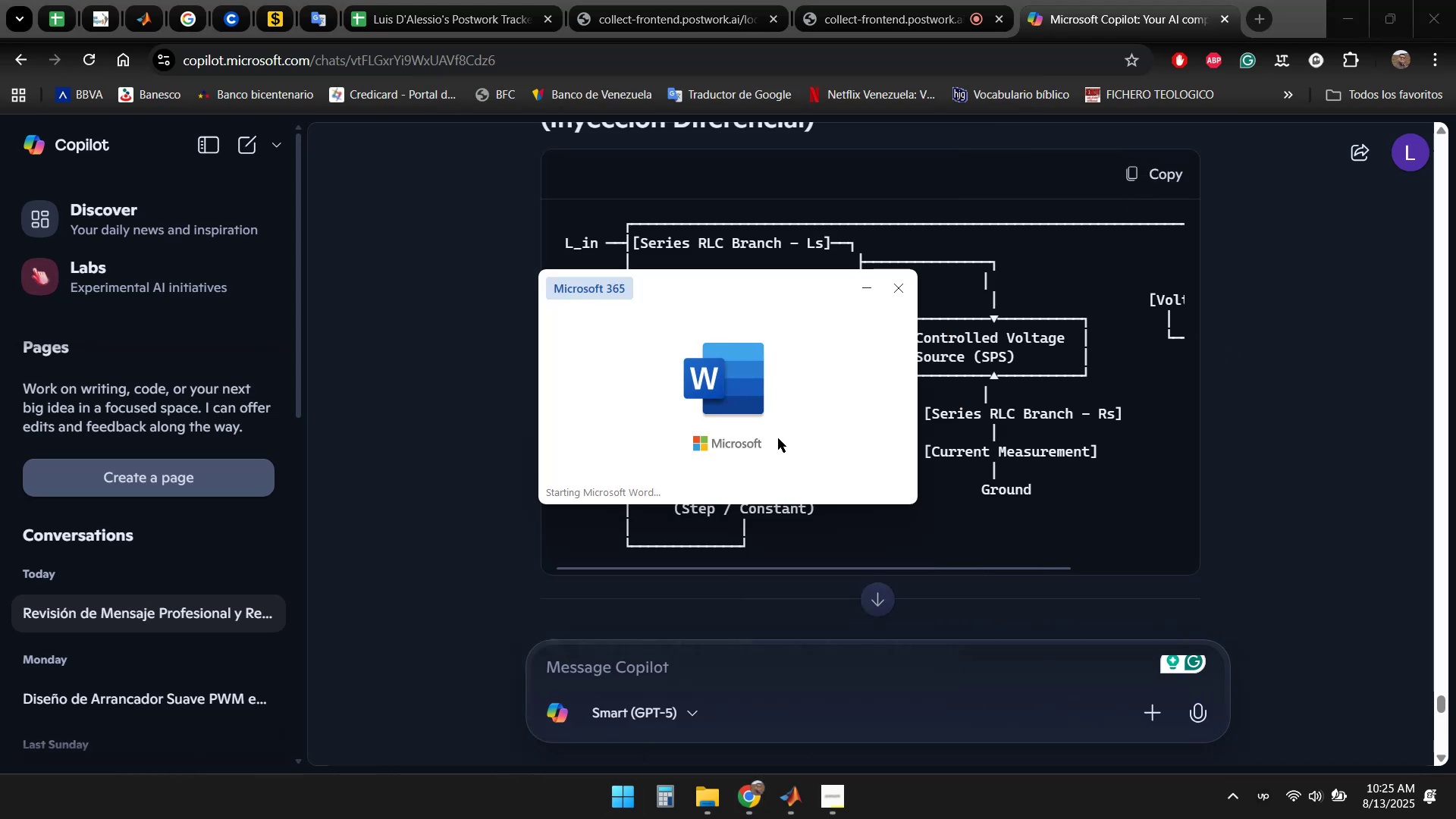 
wait(5.2)
 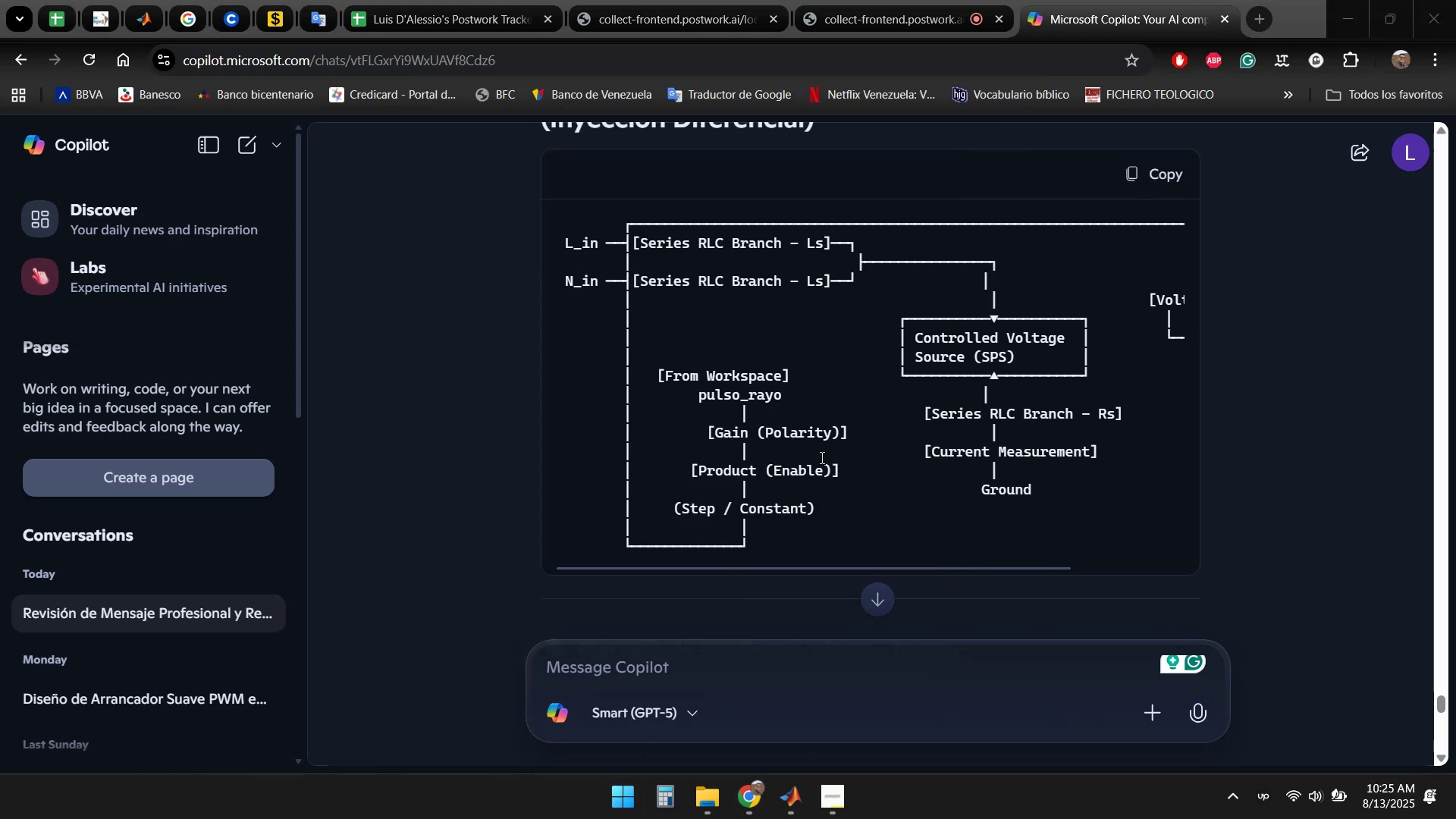 
left_click([171, 199])
 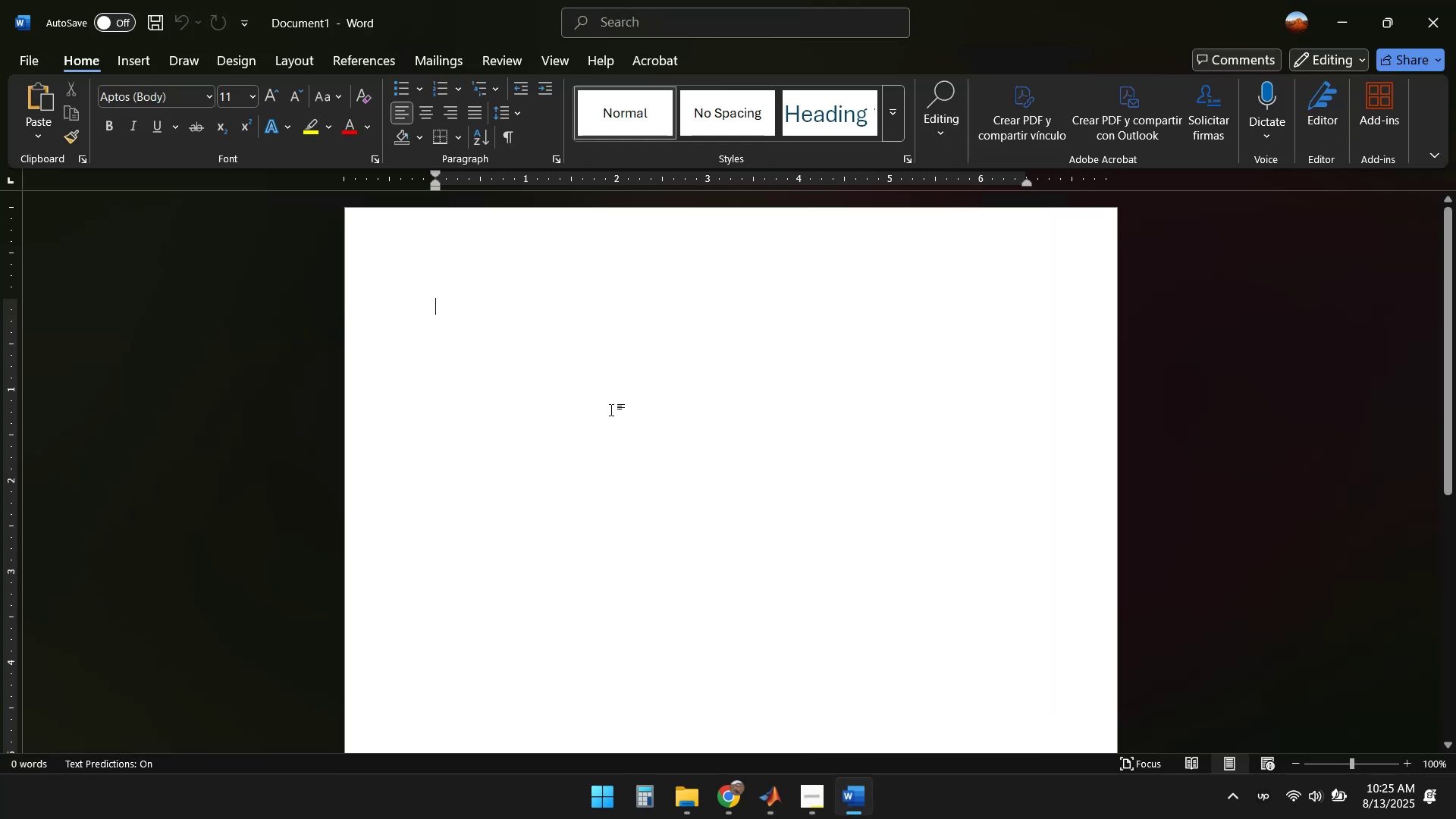 
key(Control+V)
 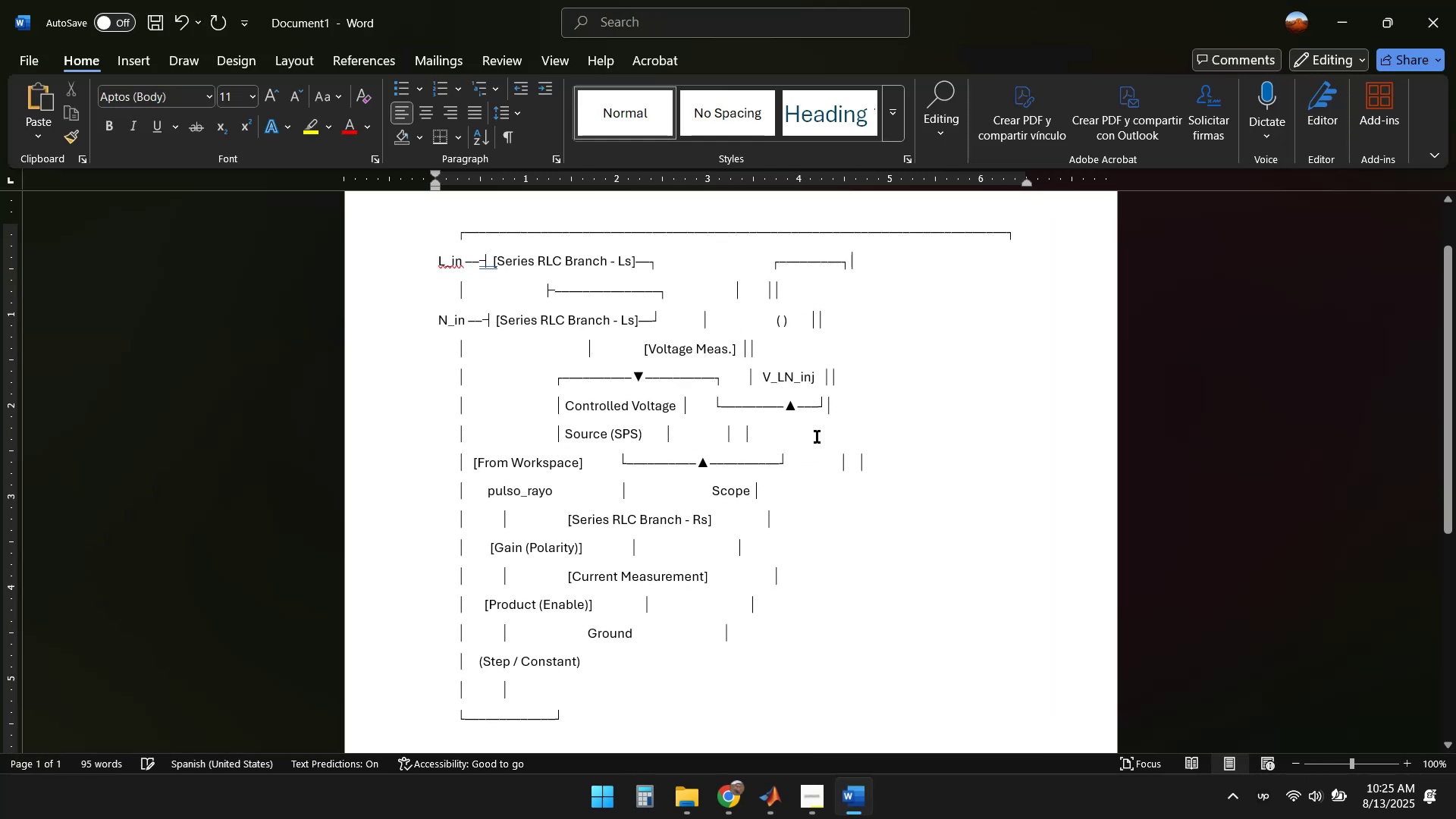 
wait(5.17)
 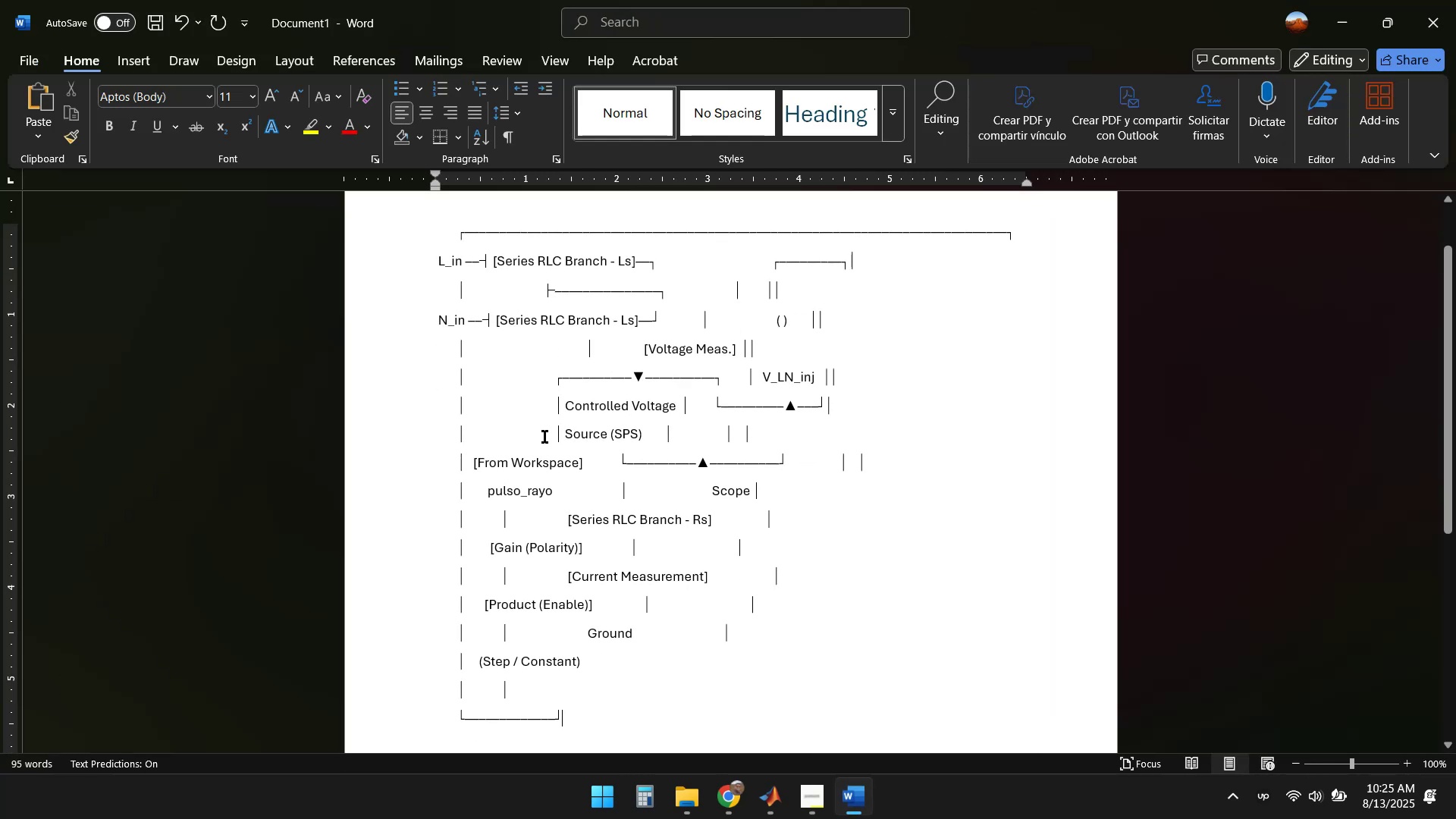 
left_click([1345, 17])
 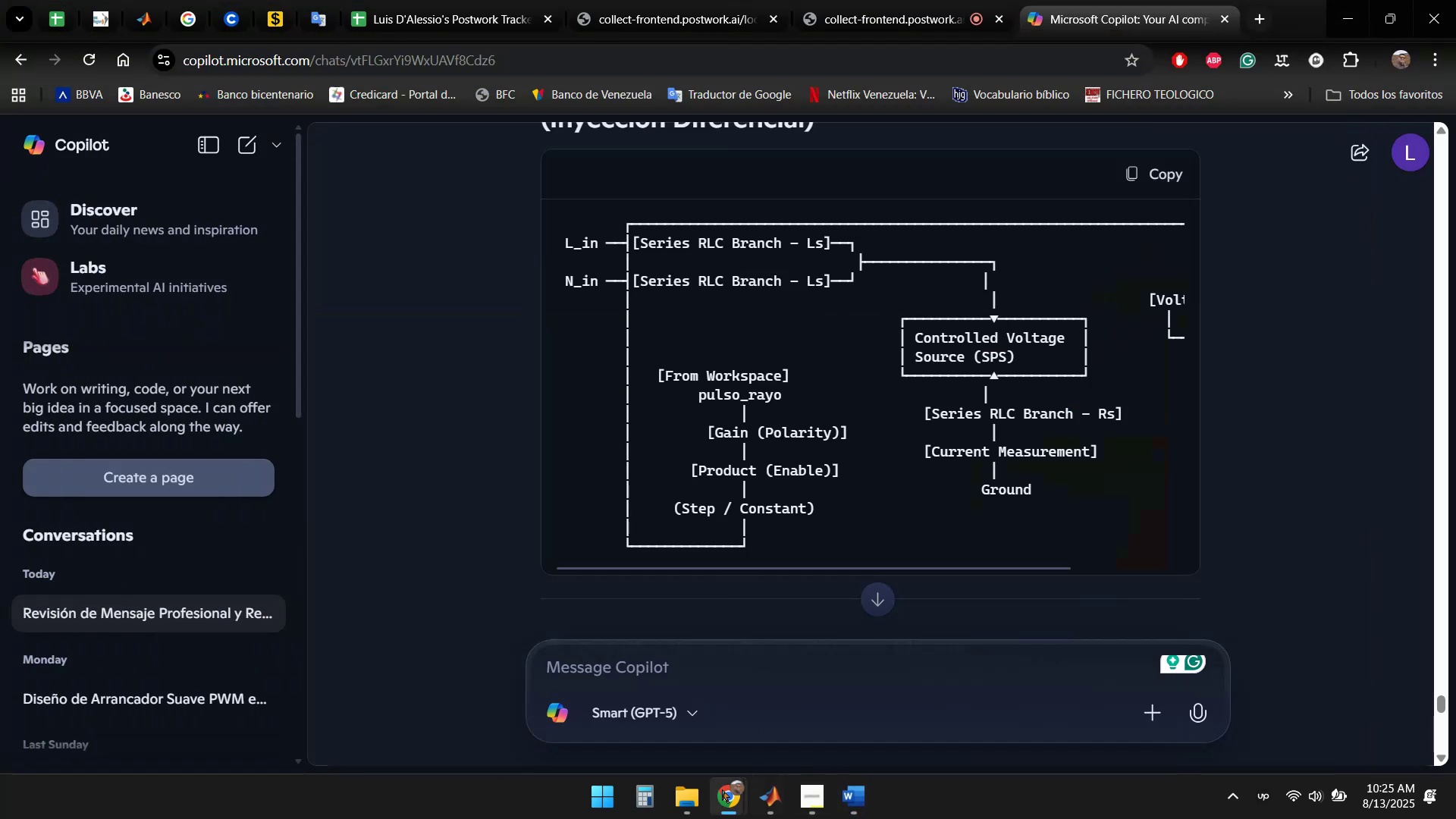 
left_click([603, 790])
 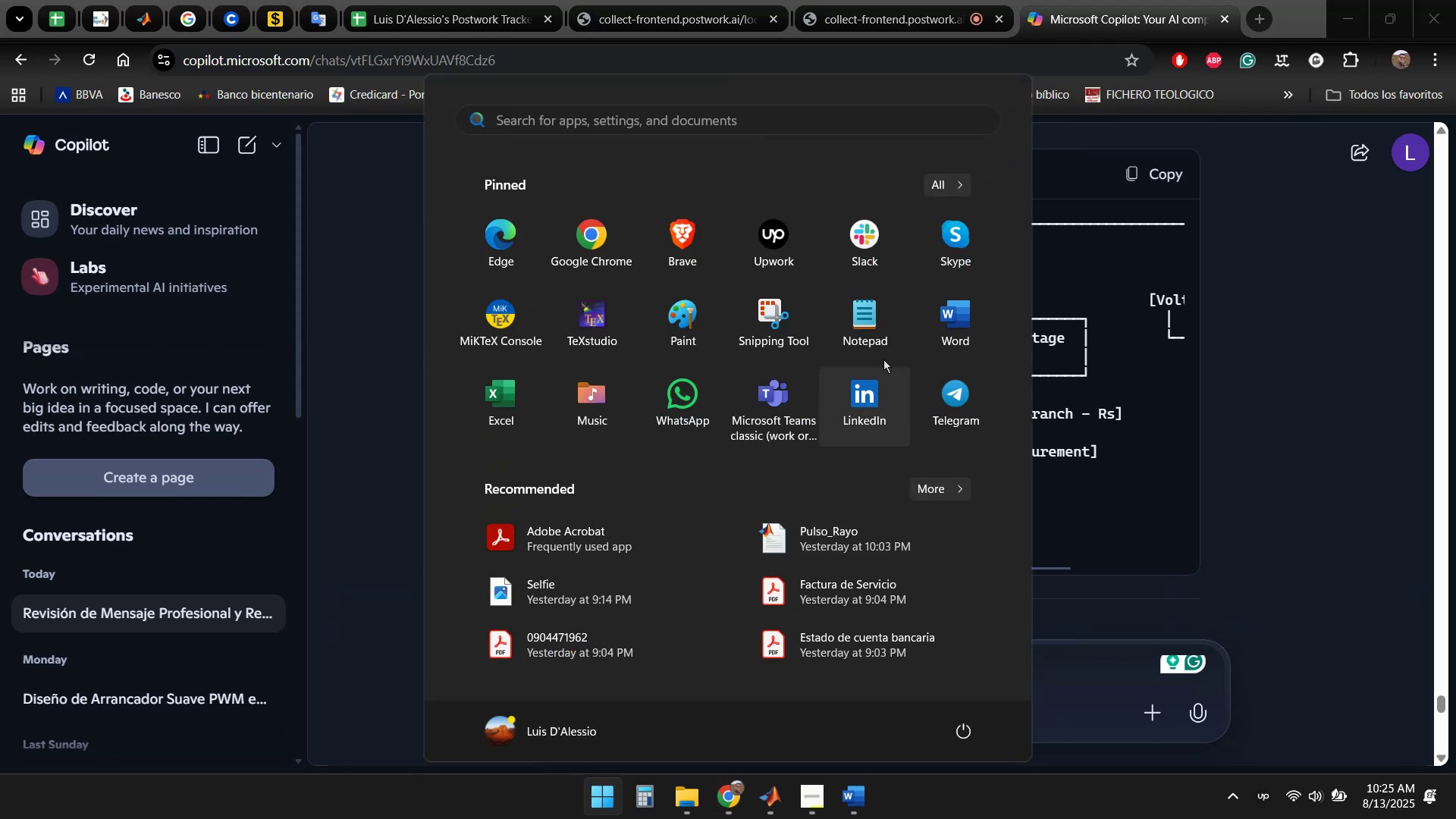 
left_click([871, 323])
 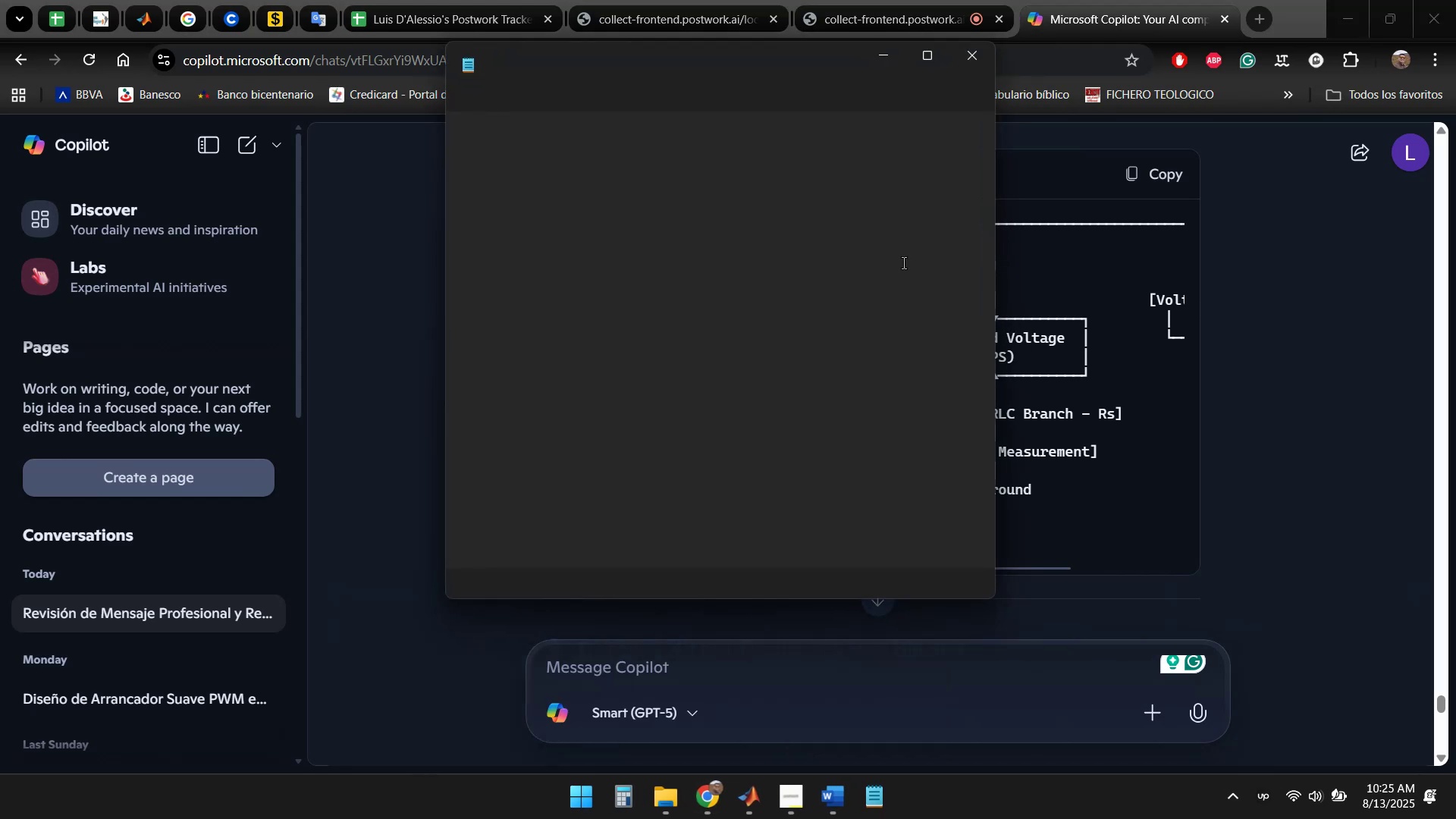 
left_click([934, 51])
 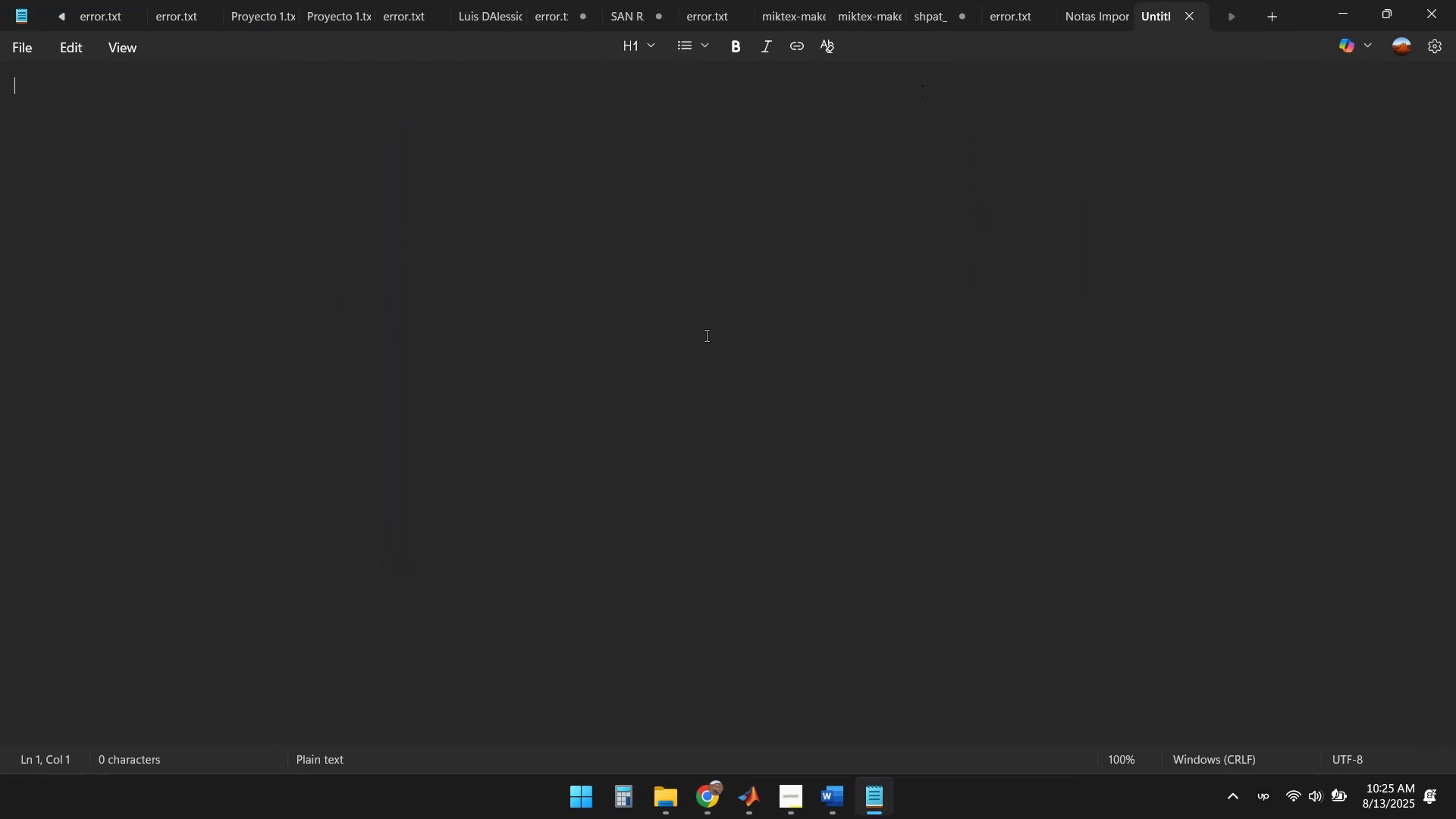 
key(Control+V)
 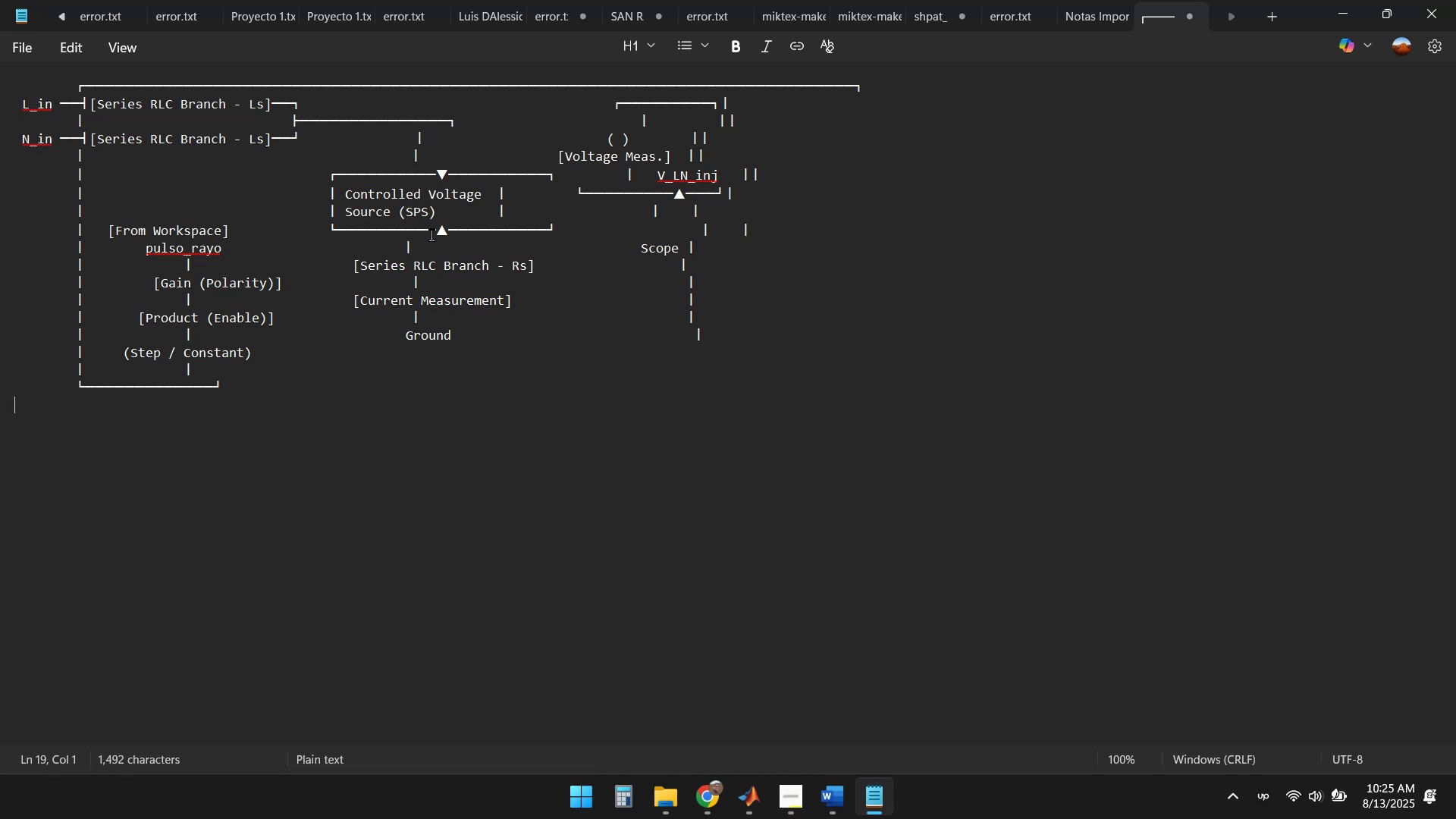 
wait(12.4)
 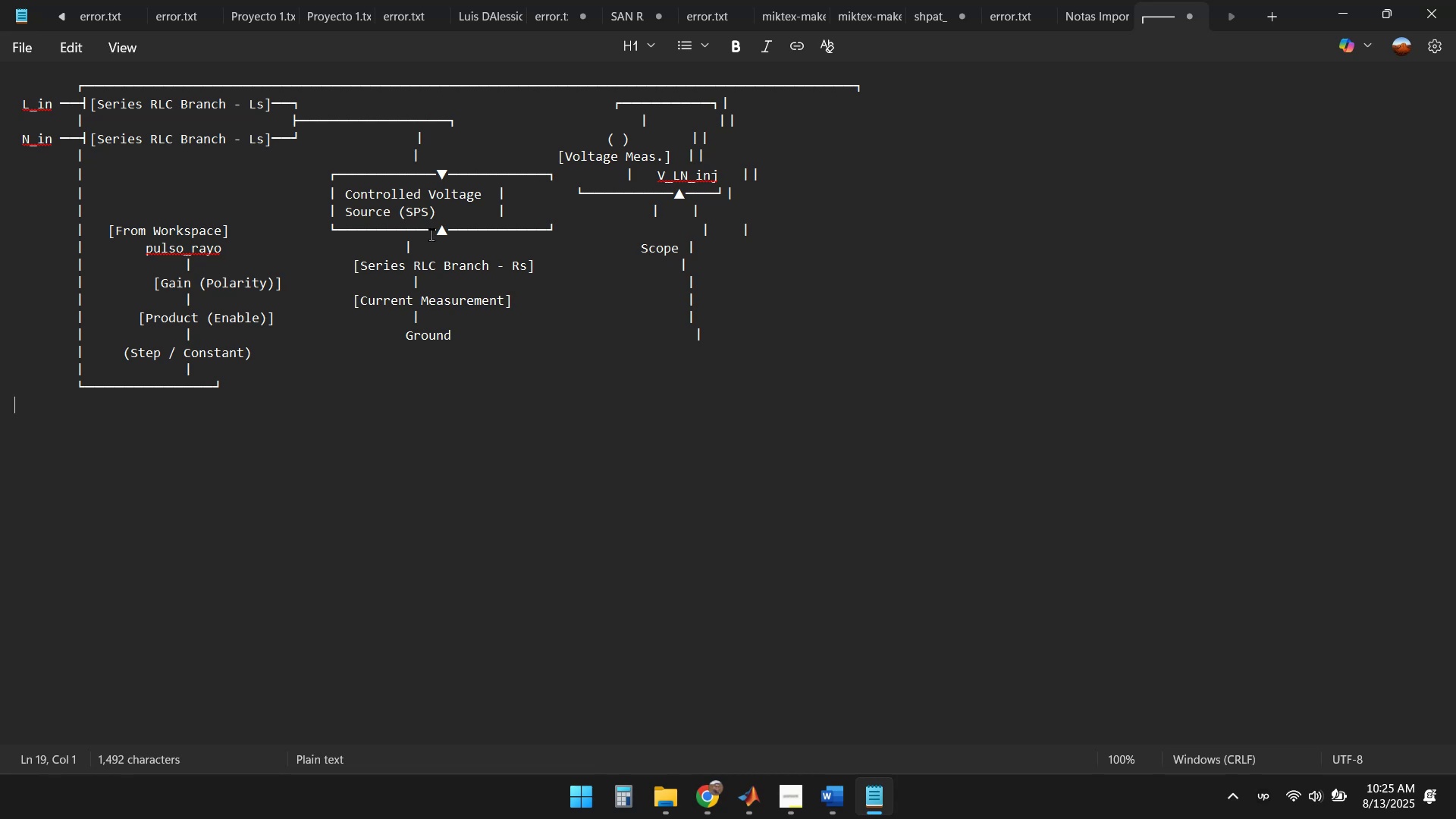 
left_click([1335, 13])
 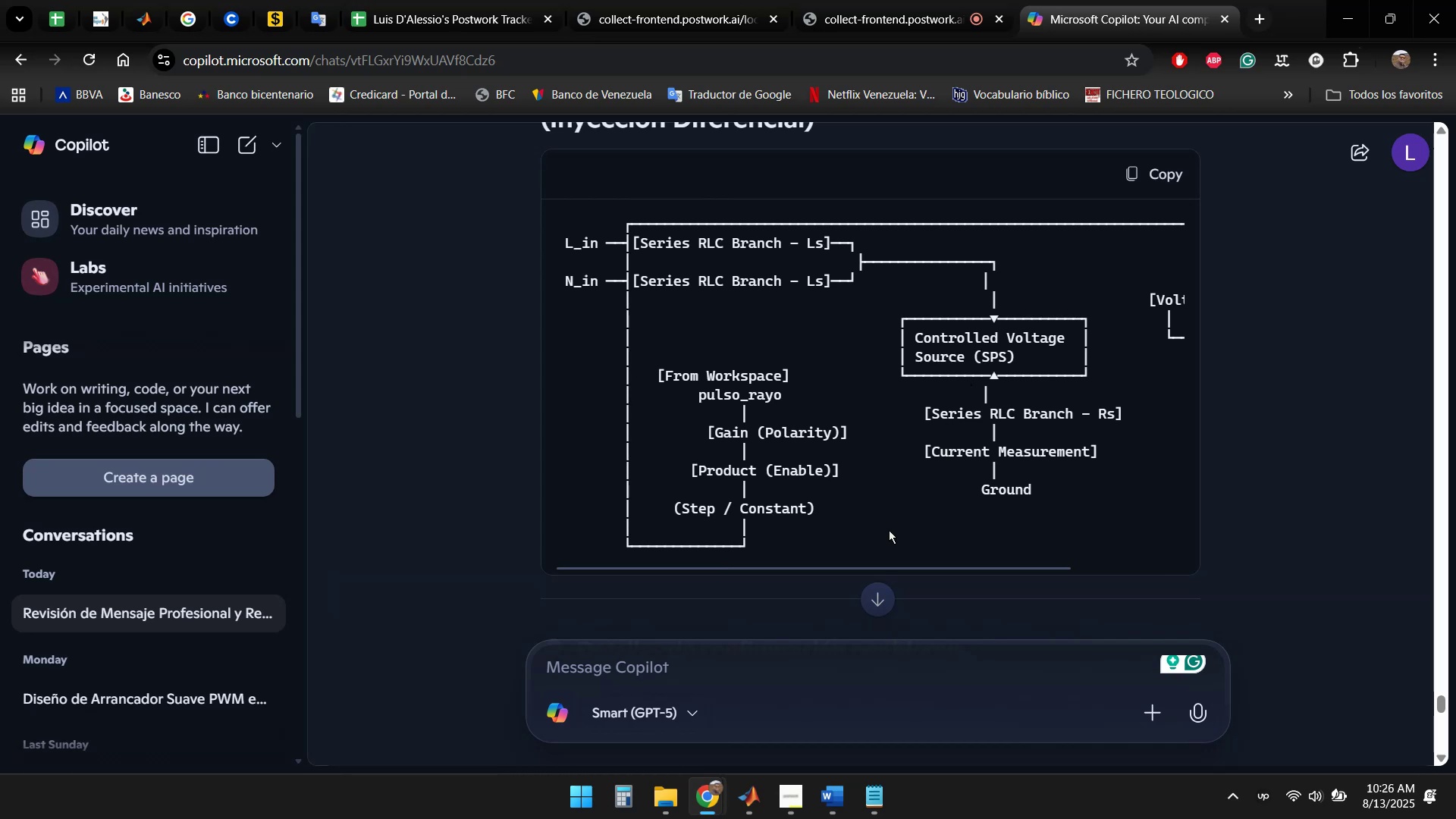 
wait(5.47)
 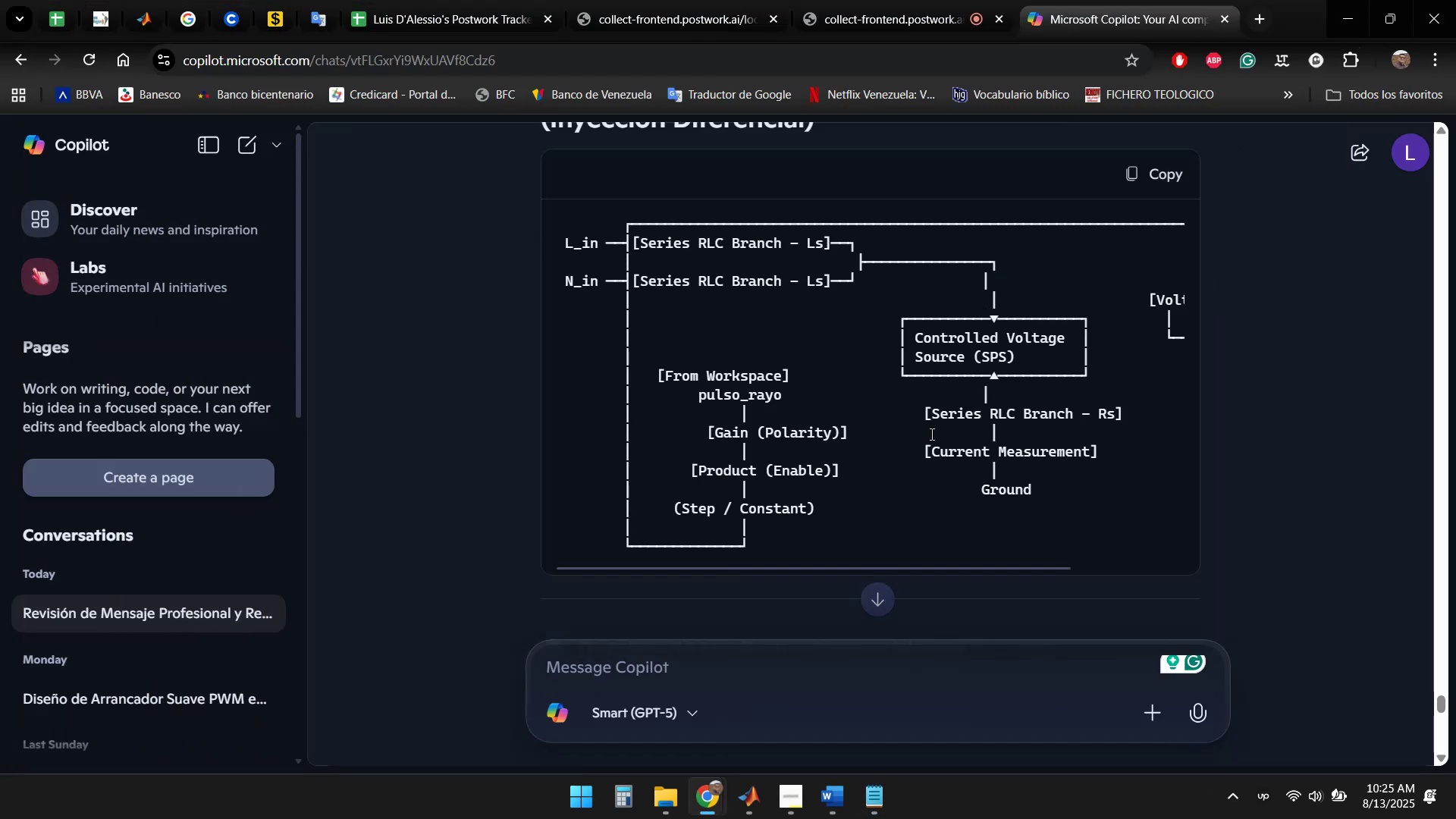 
left_click_drag(start_coordinate=[899, 565], to_coordinate=[998, 571])
 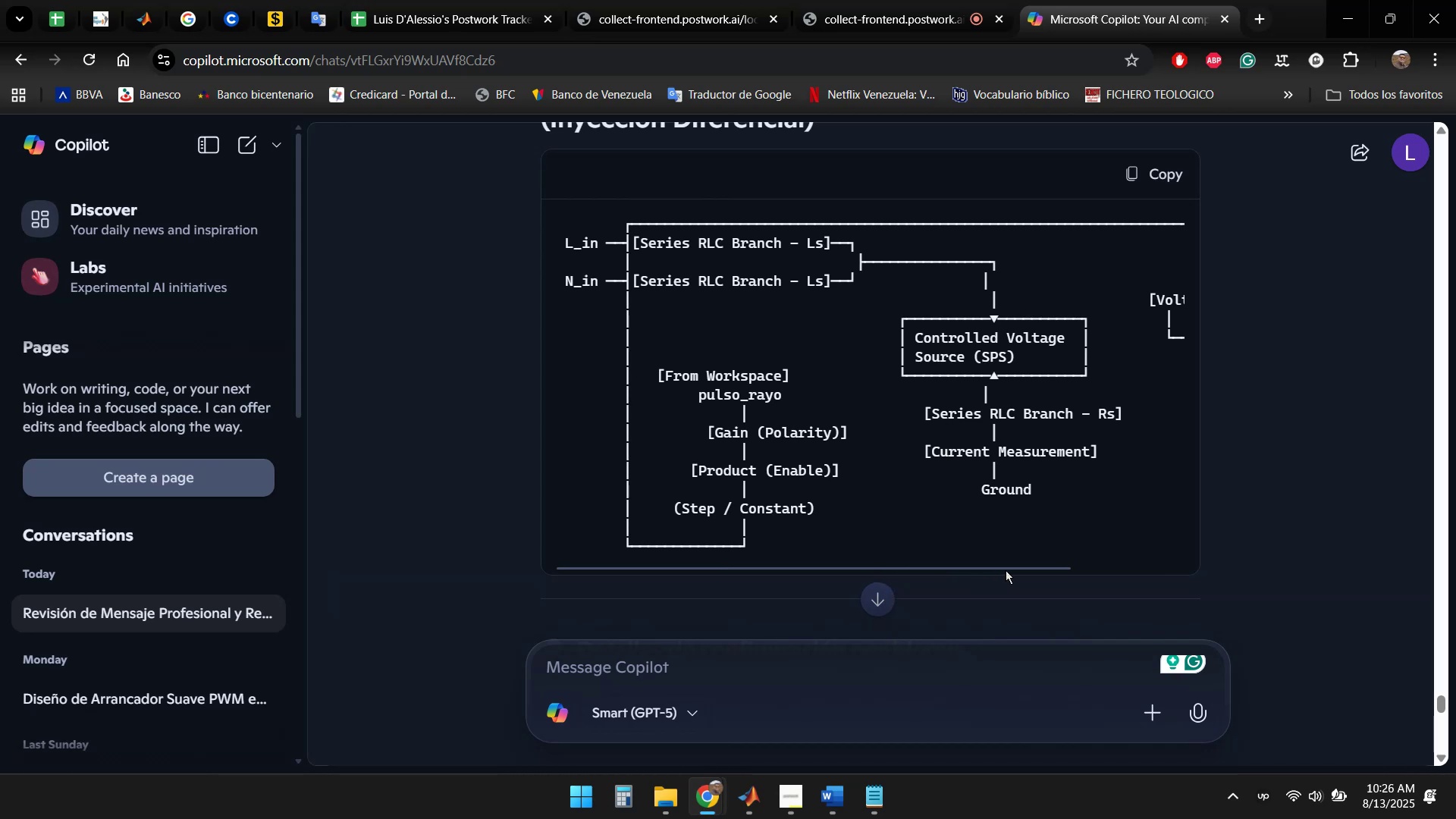 
left_click_drag(start_coordinate=[1015, 567], to_coordinate=[1087, 569])
 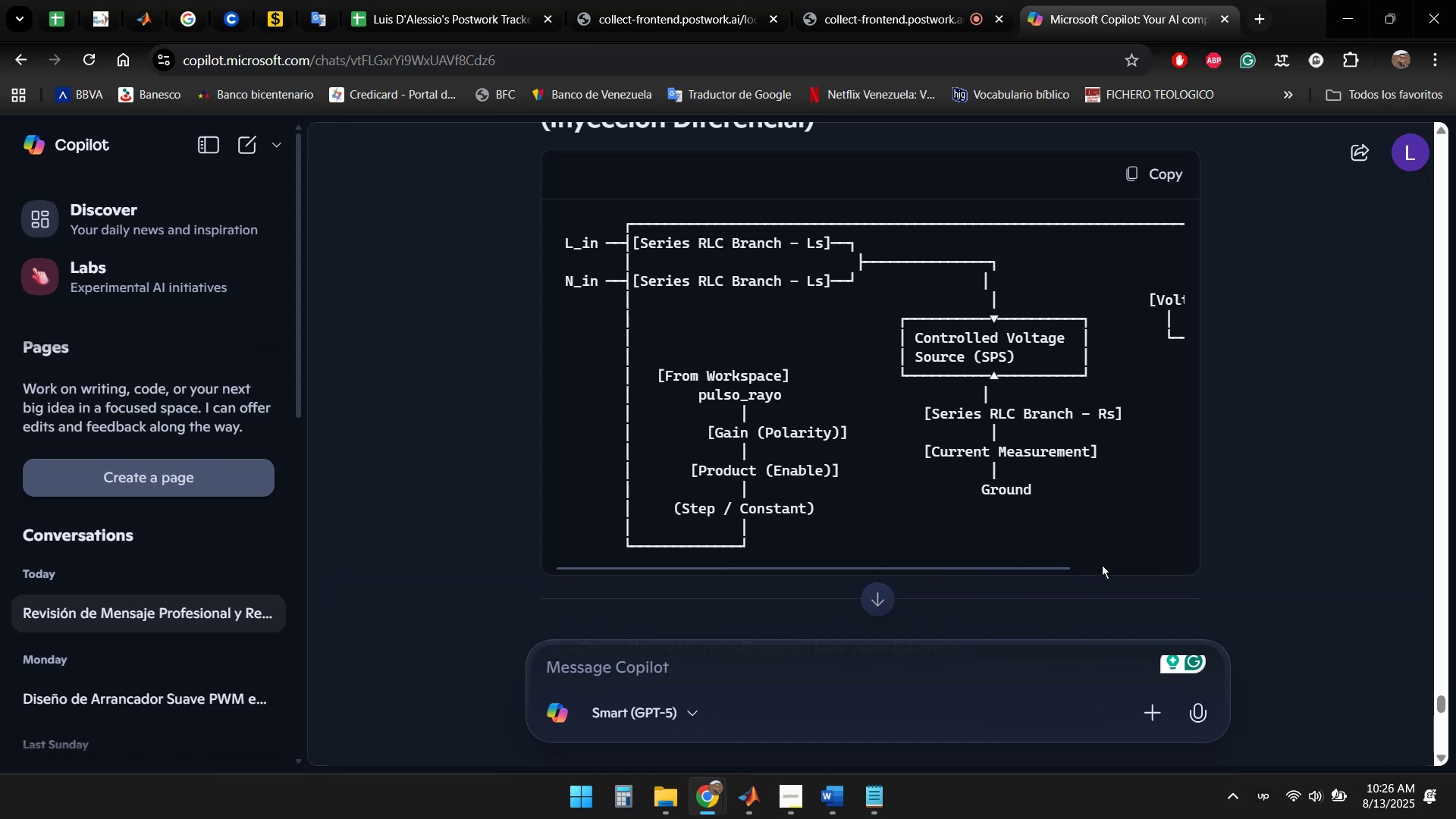 
scroll: coordinate [969, 435], scroll_direction: down, amount: 11.0
 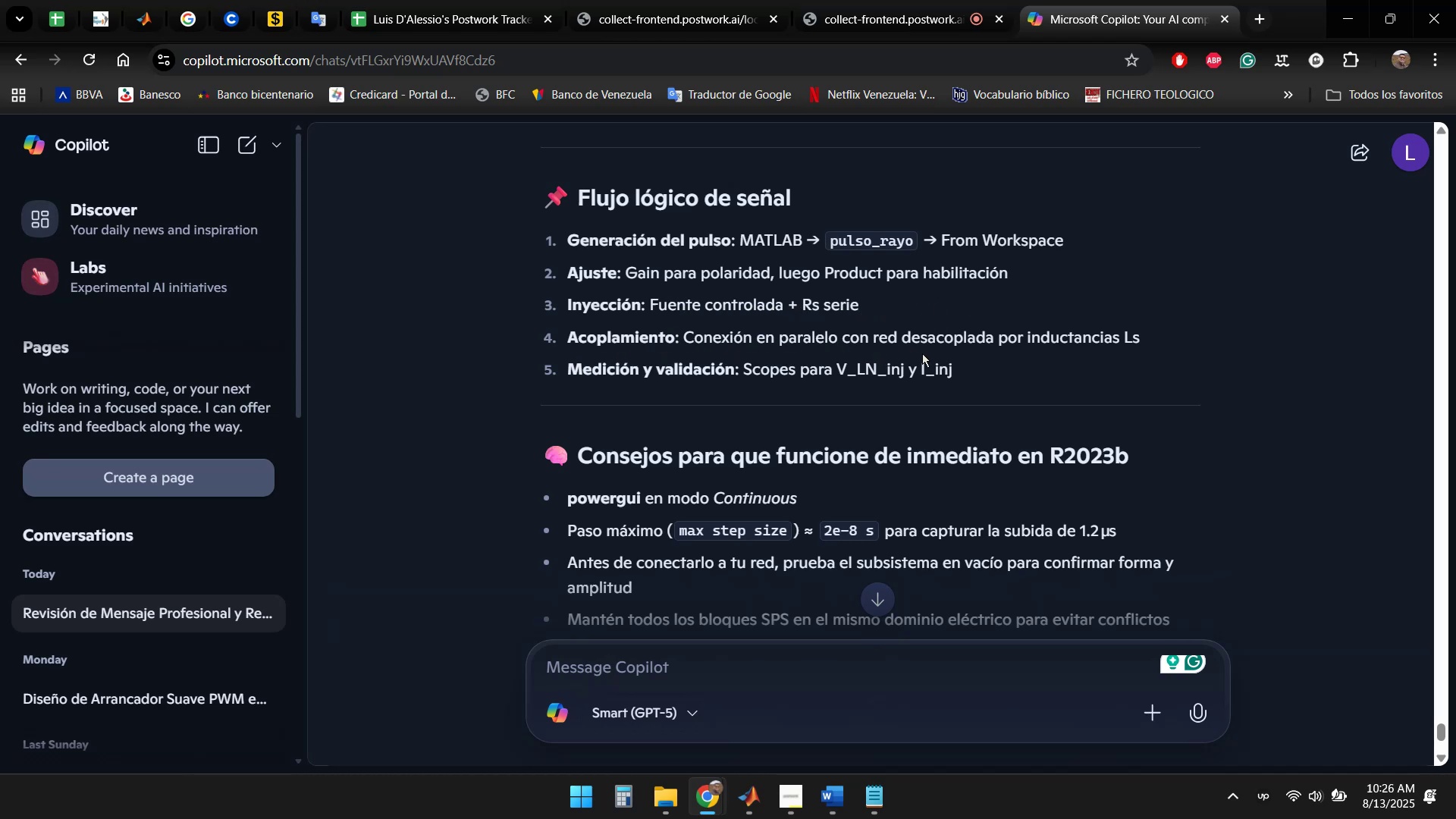 
wait(25.41)
 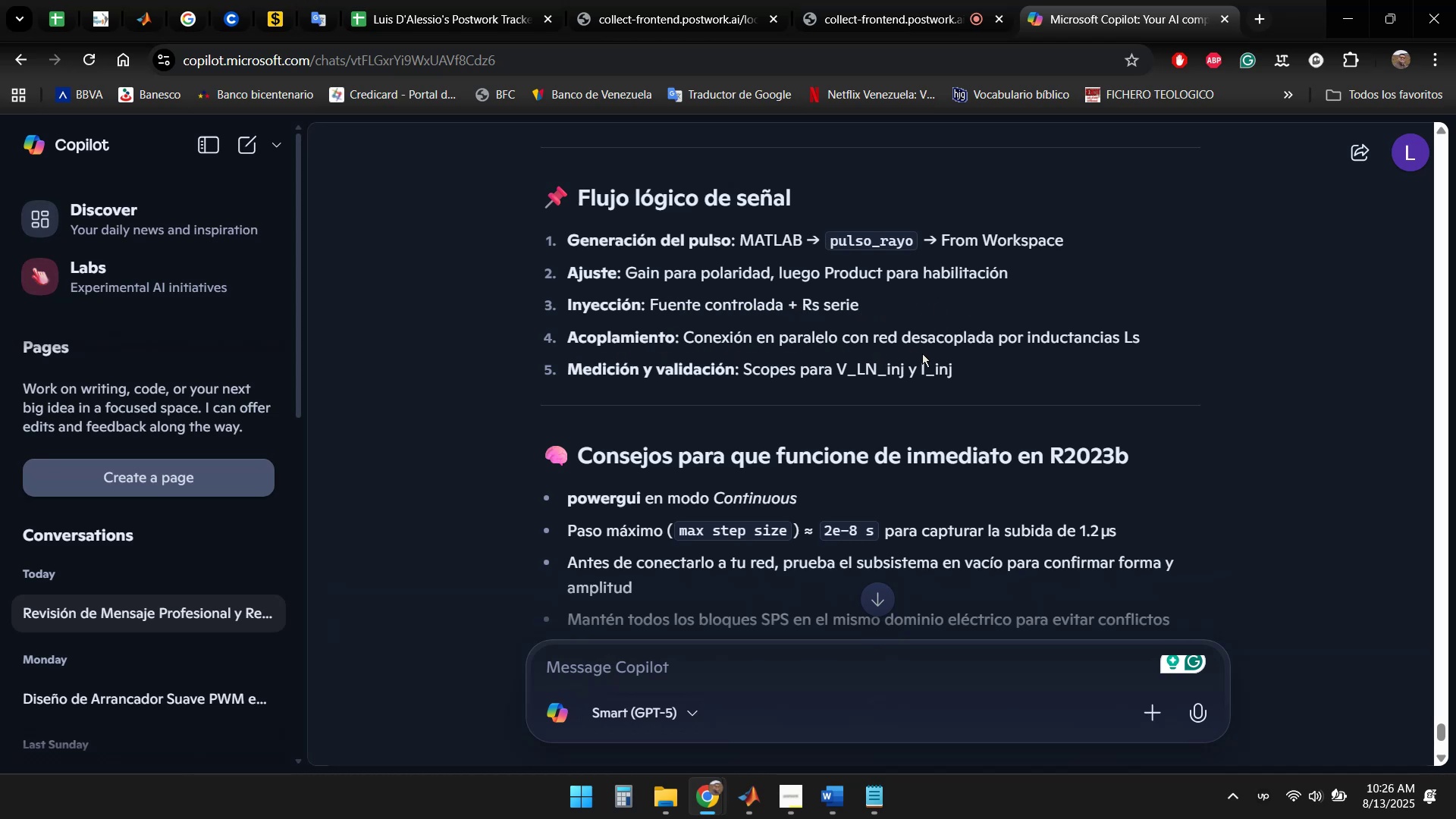 
scroll: coordinate [1291, 346], scroll_direction: down, amount: 3.0
 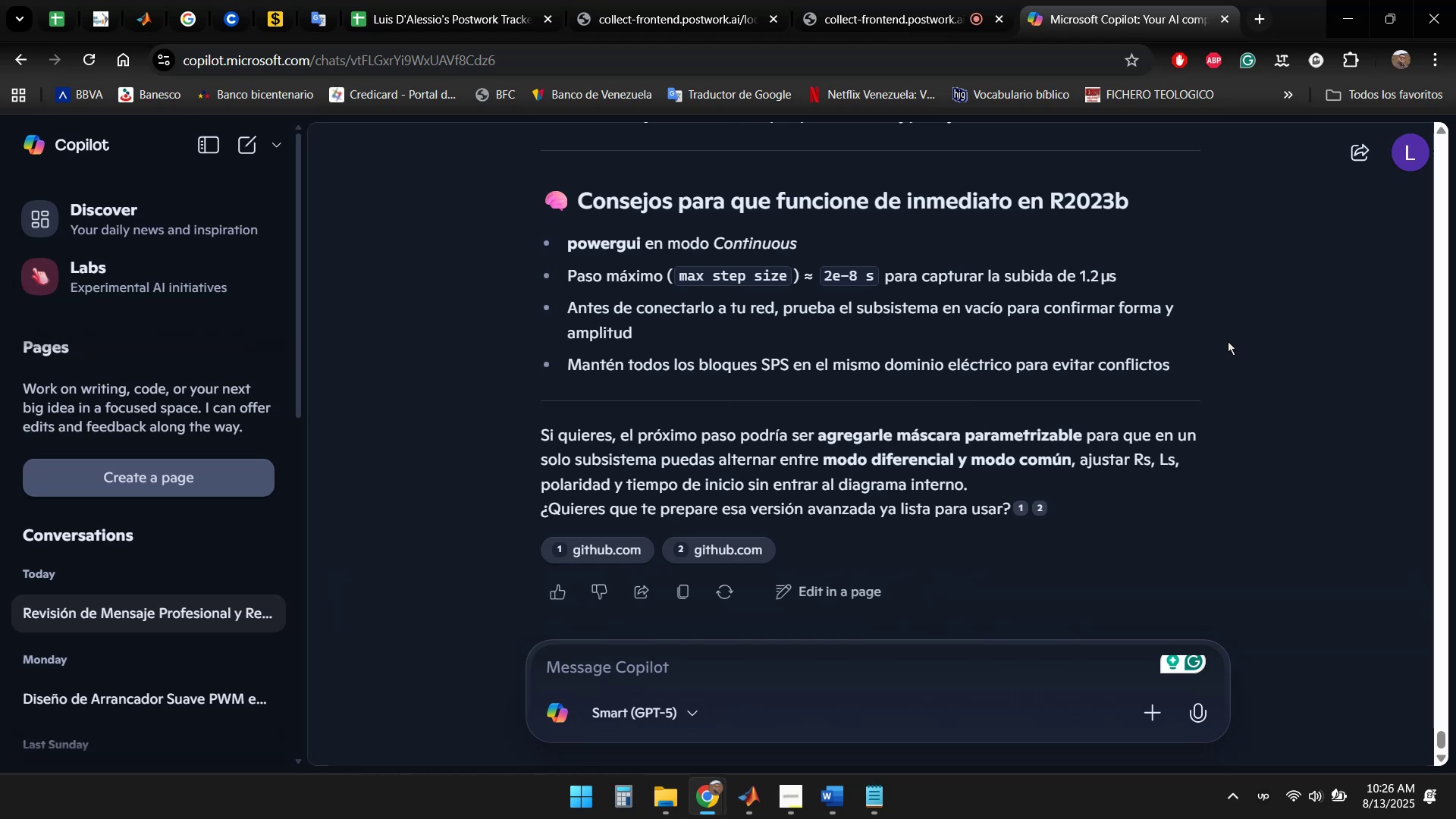 
wait(7.77)
 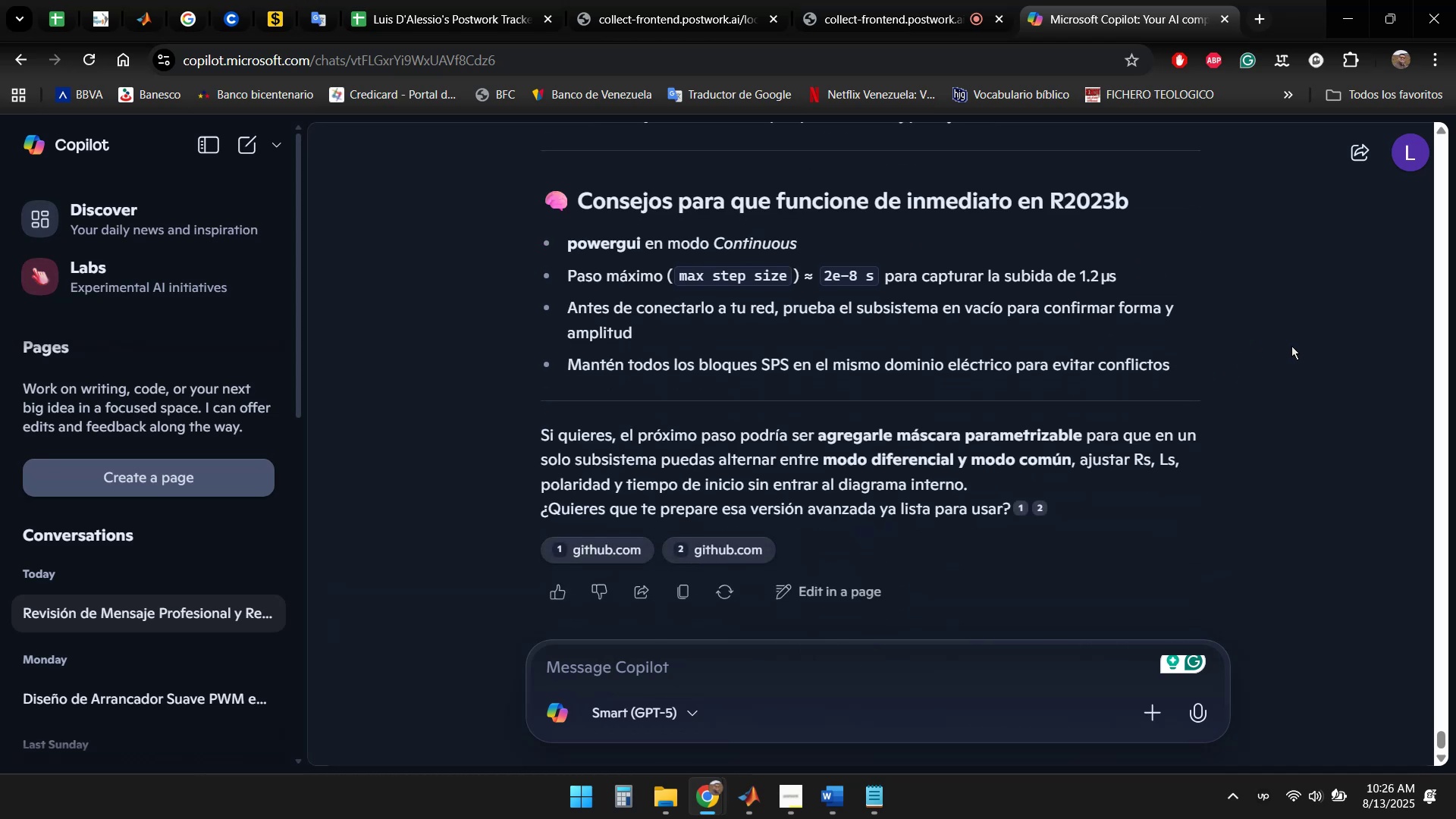 
scroll: coordinate [1200, 387], scroll_direction: up, amount: 7.0
 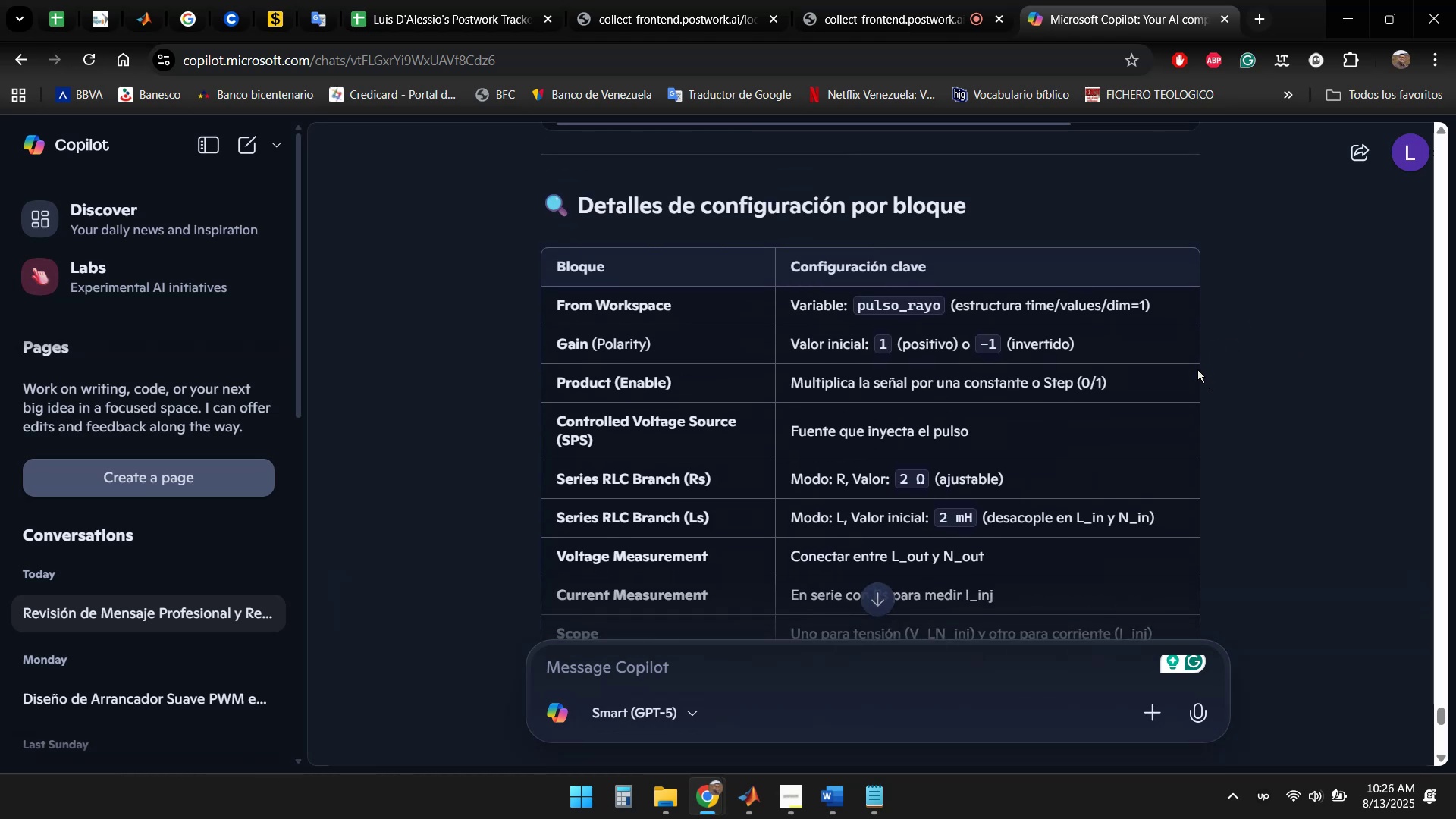 
scroll: coordinate [1197, 368], scroll_direction: down, amount: 1.0
 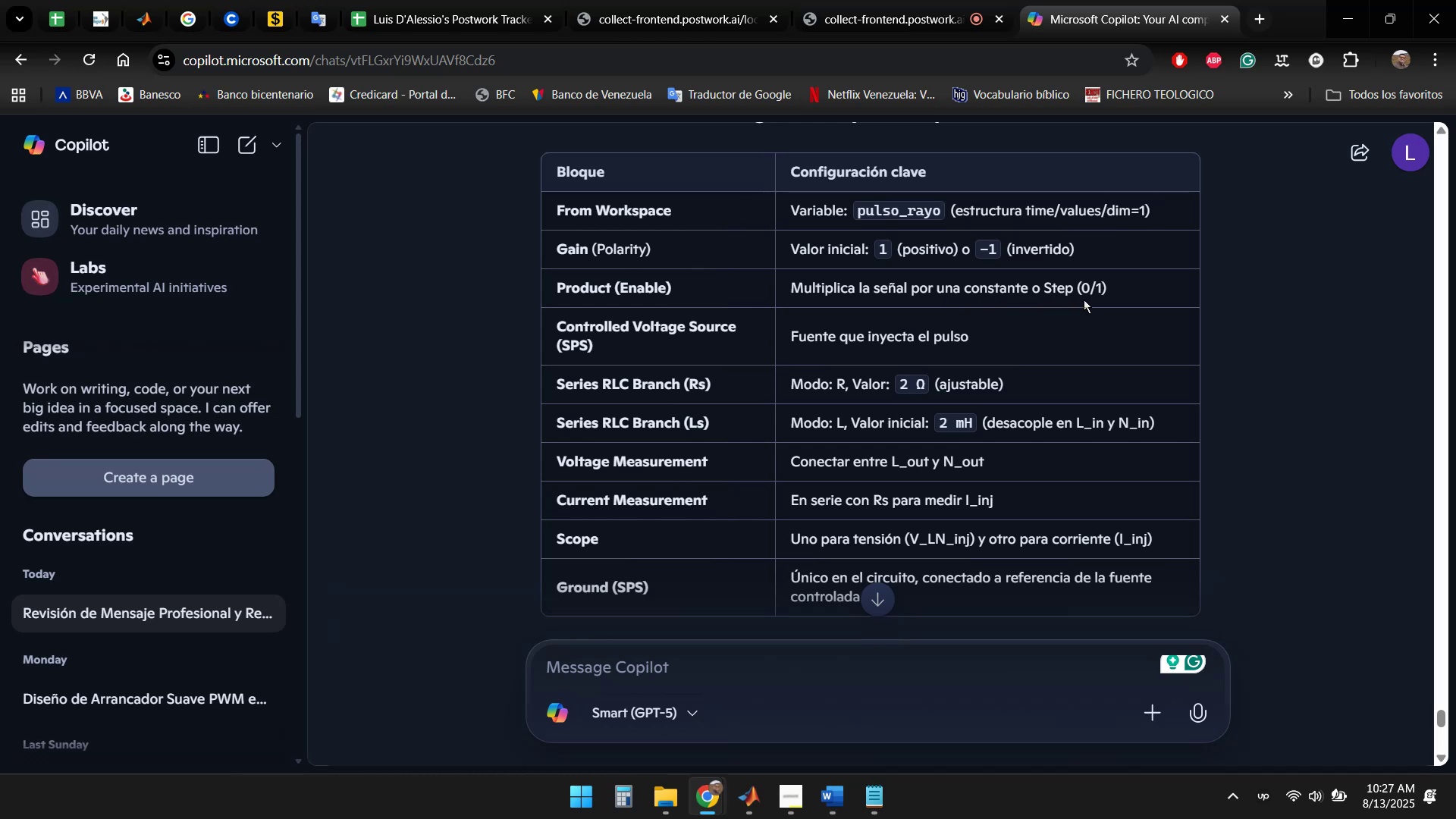 
wait(18.34)
 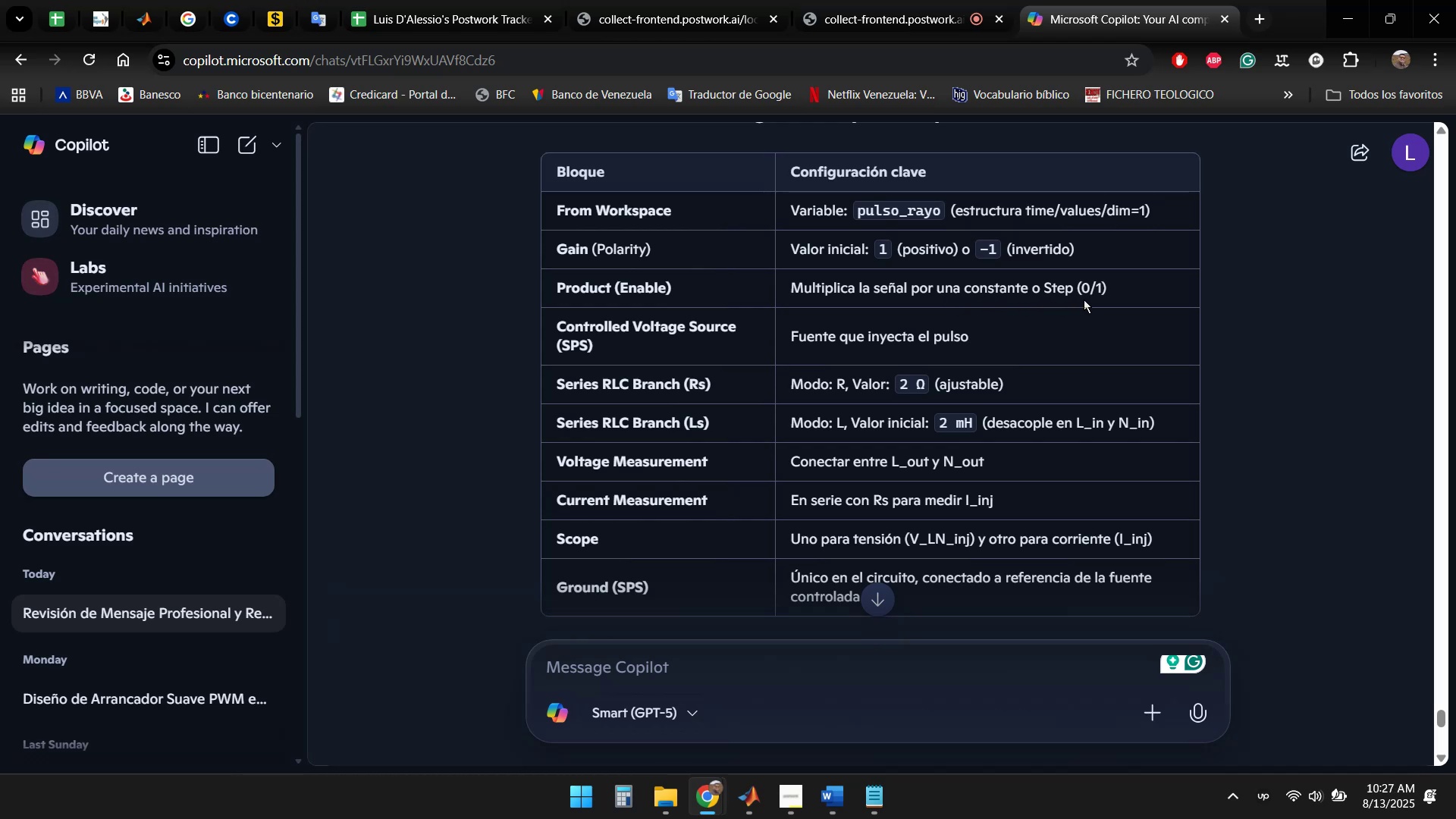 
double_click([829, 711])
 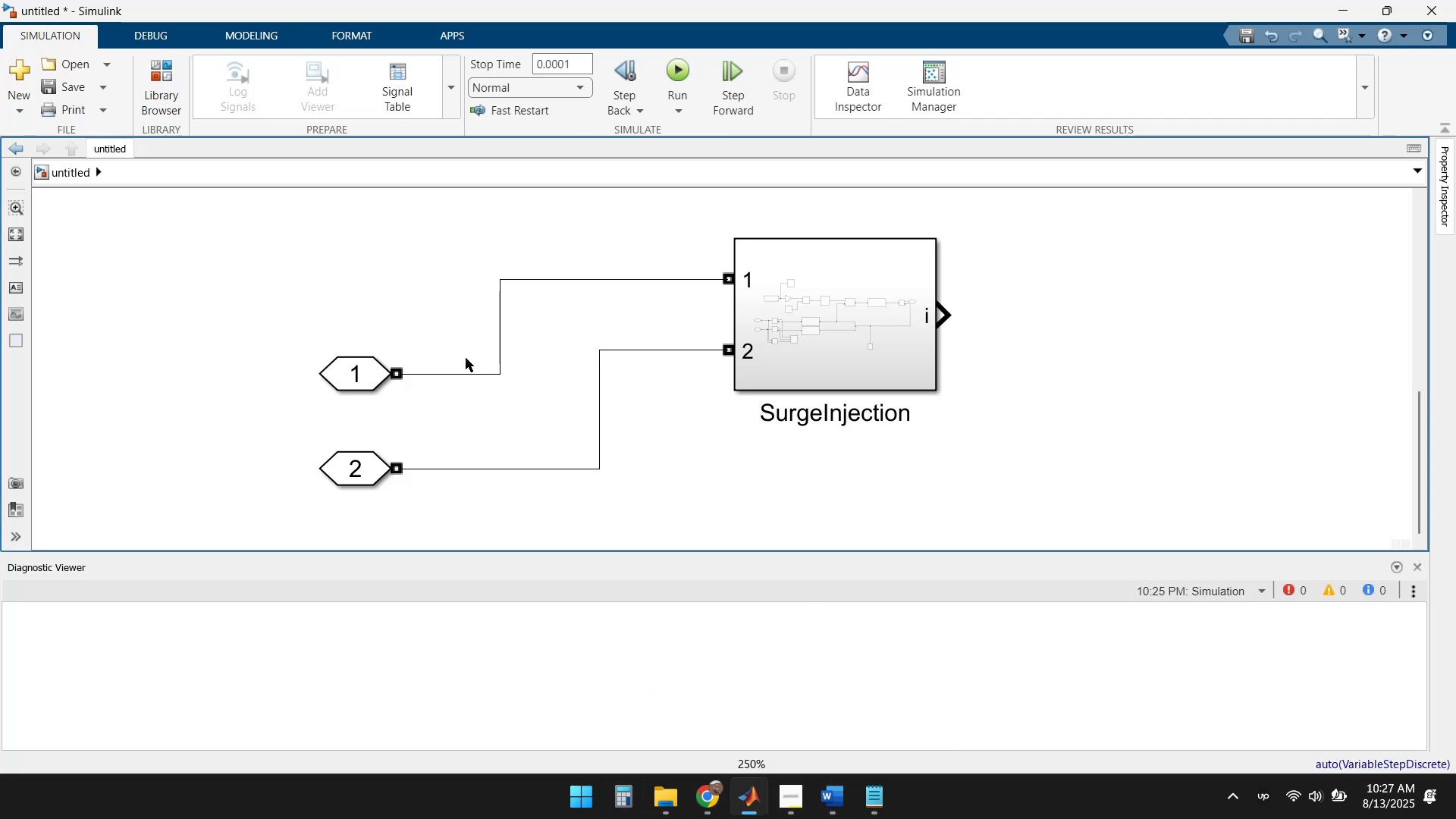 
left_click([362, 383])
 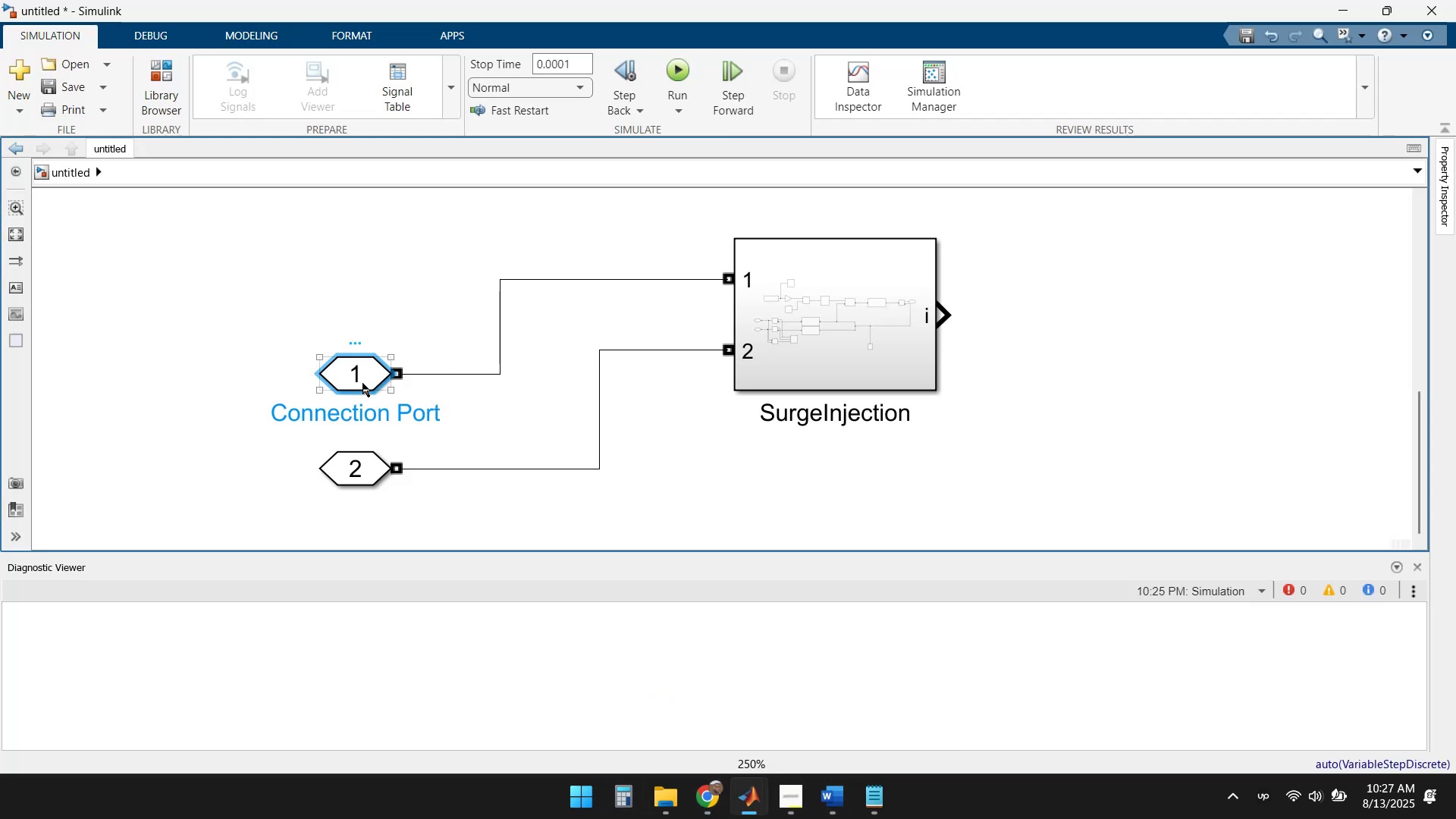 
key(Delete)
 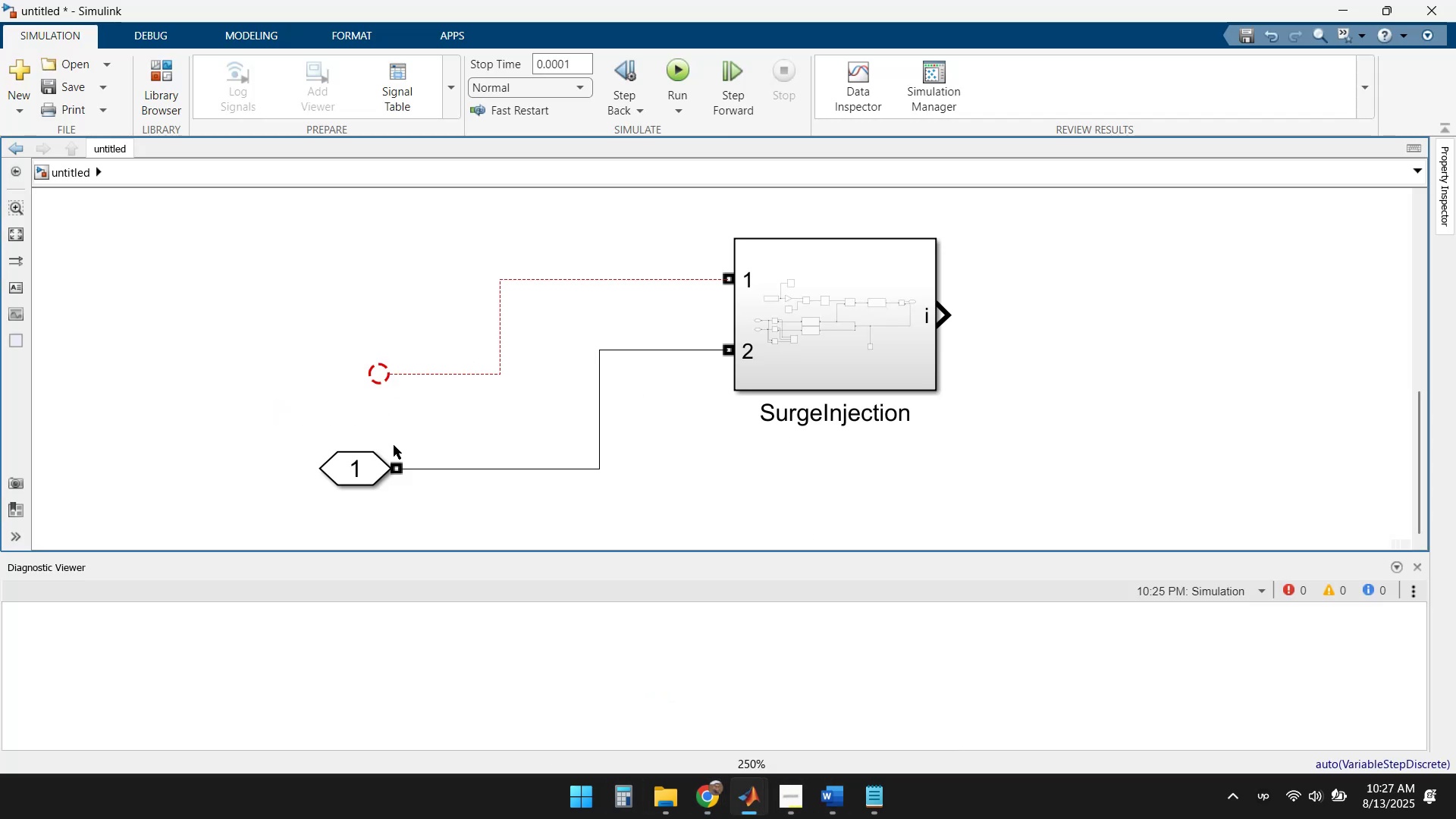 
left_click([372, 465])
 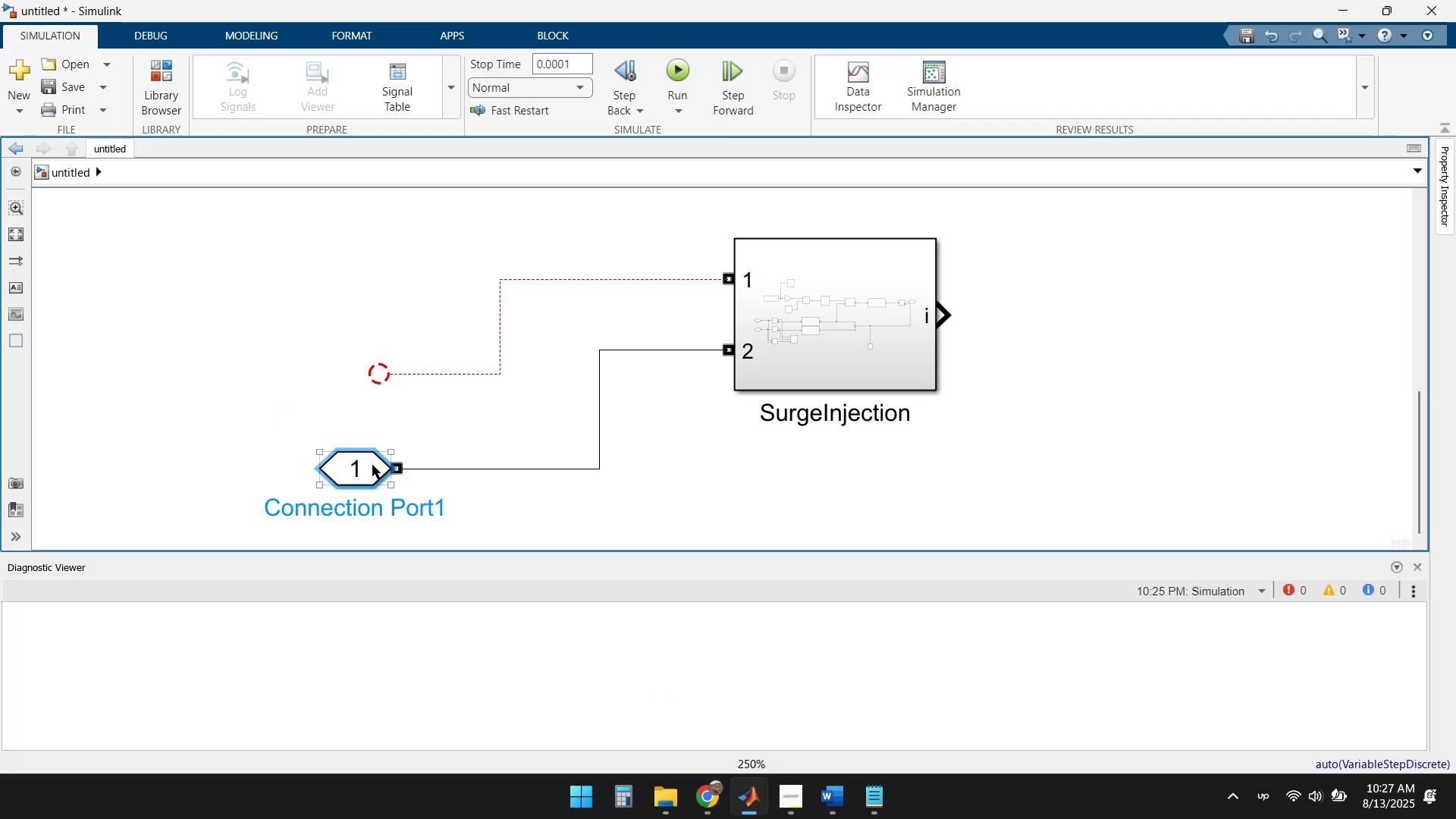 
key(Delete)
 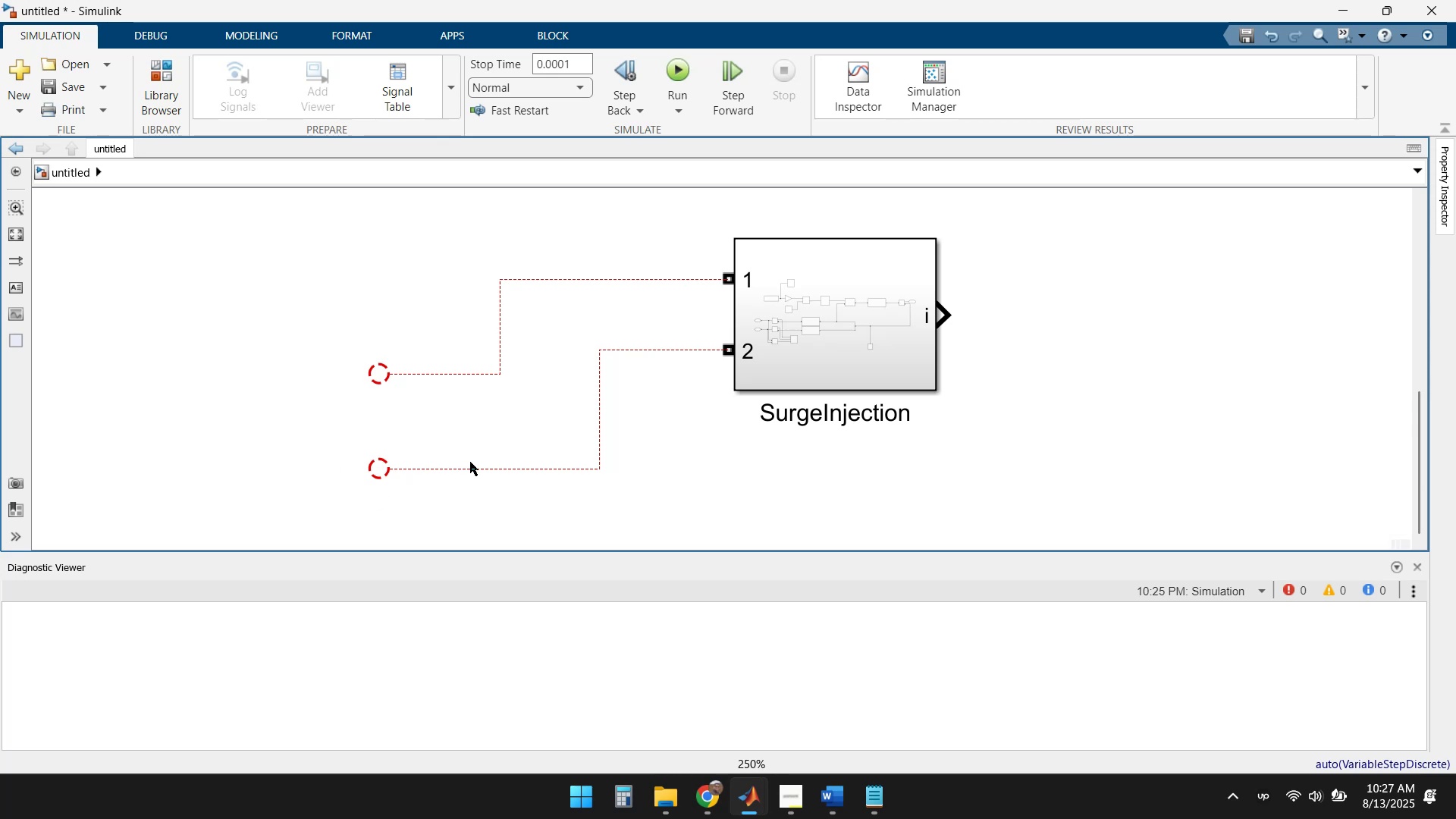 
left_click([479, 462])
 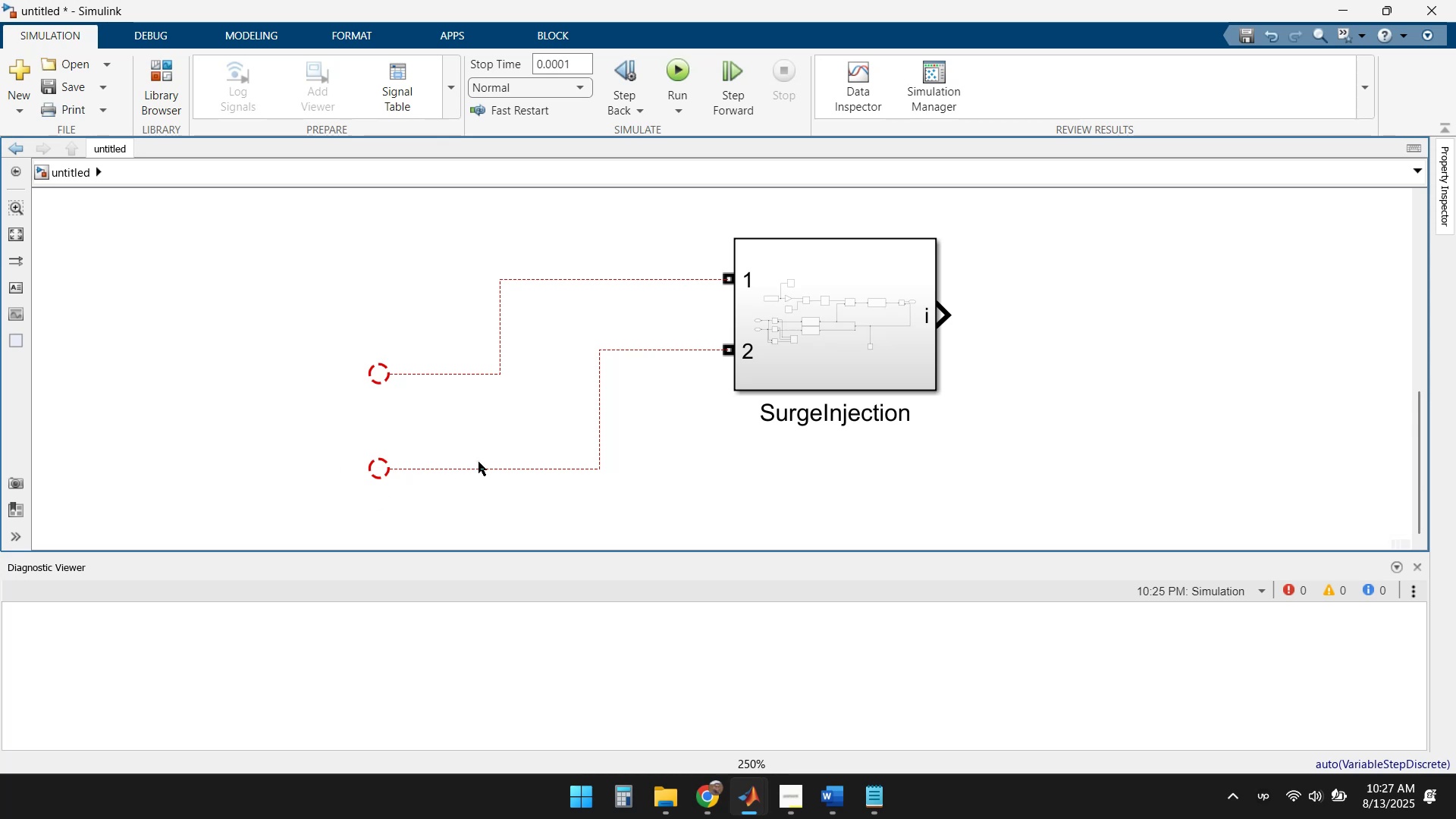 
key(Delete)
 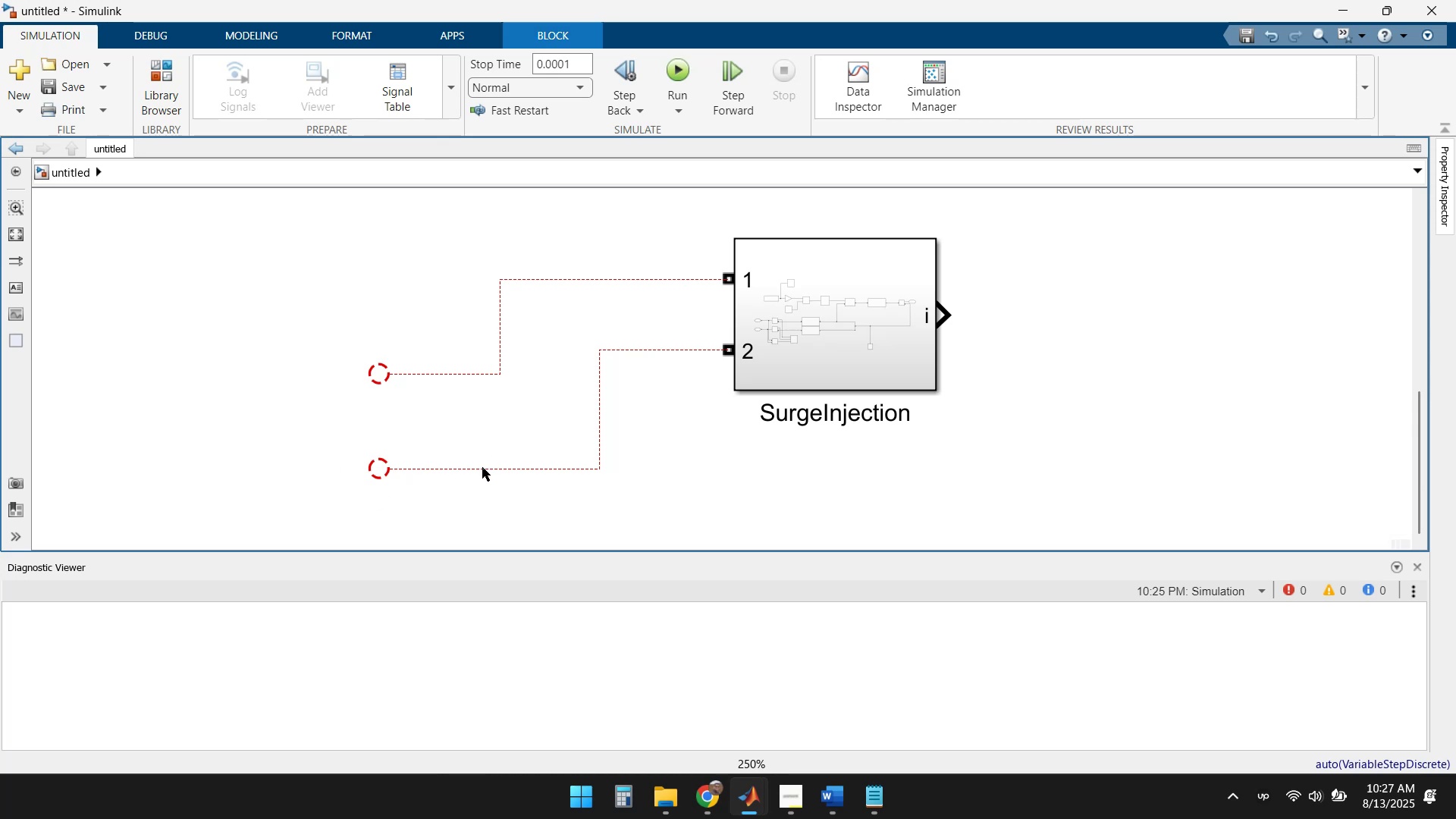 
left_click([484, 472])
 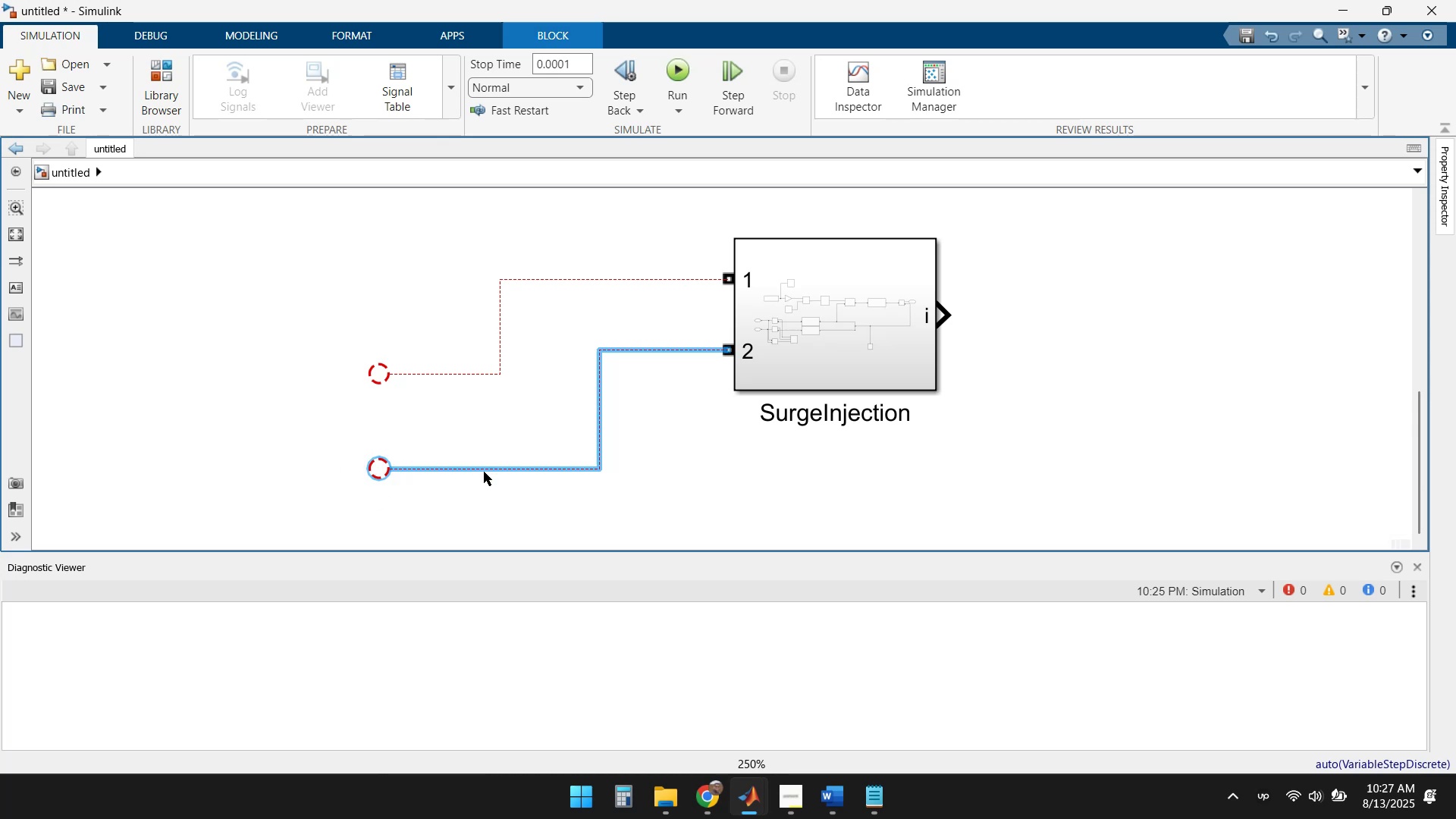 
key(Delete)
 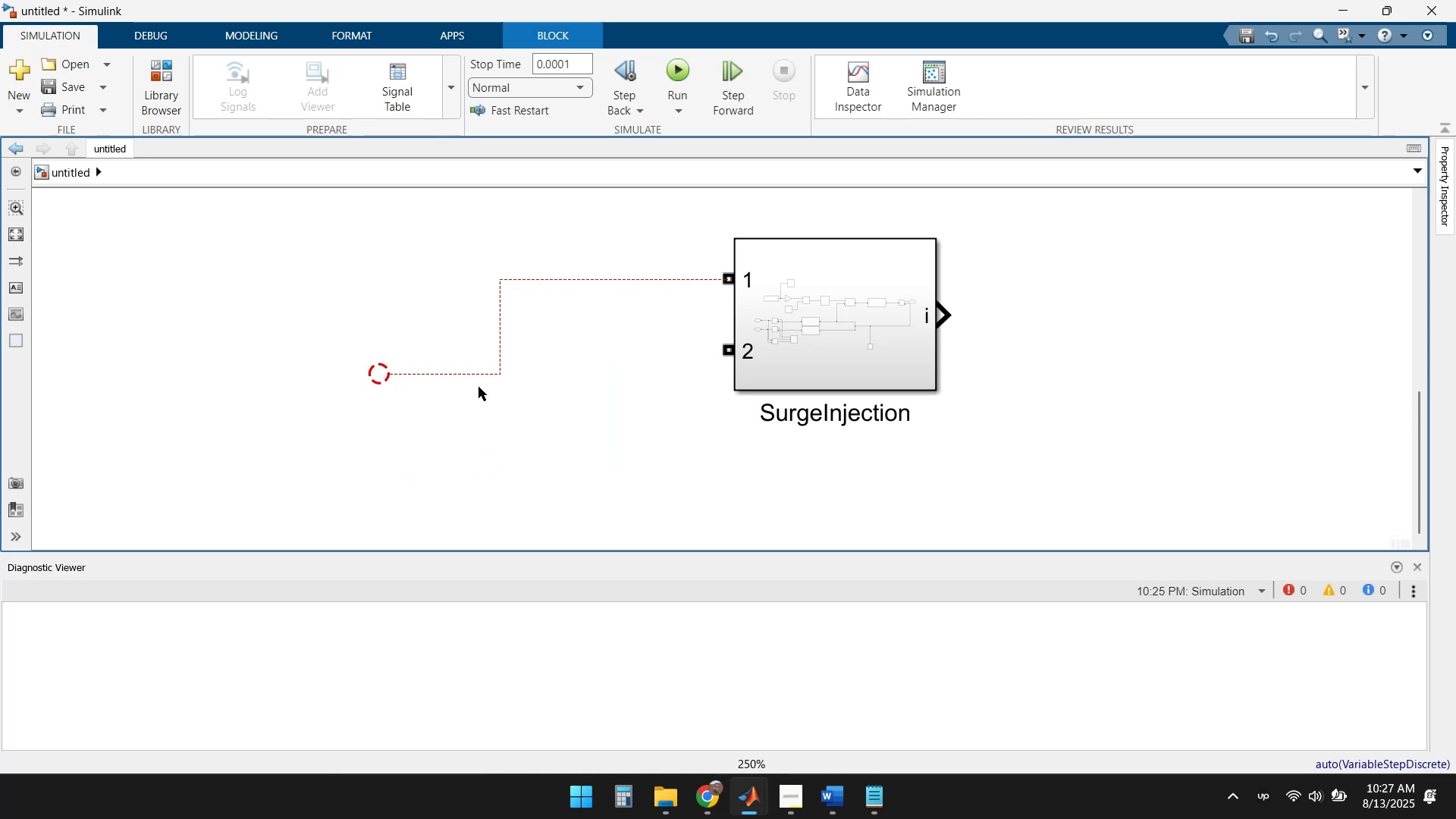 
left_click([478, 372])
 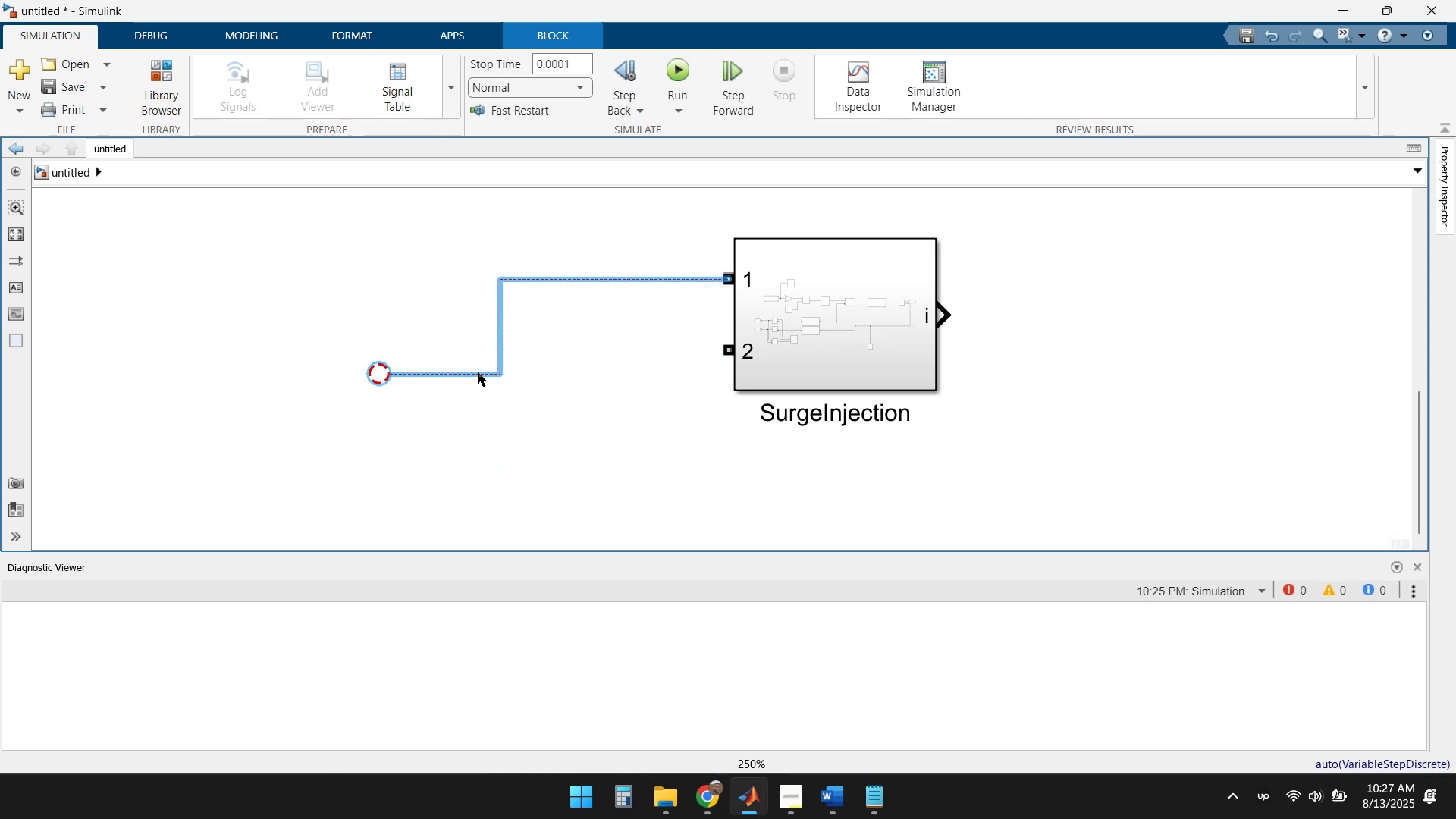 
key(Delete)
 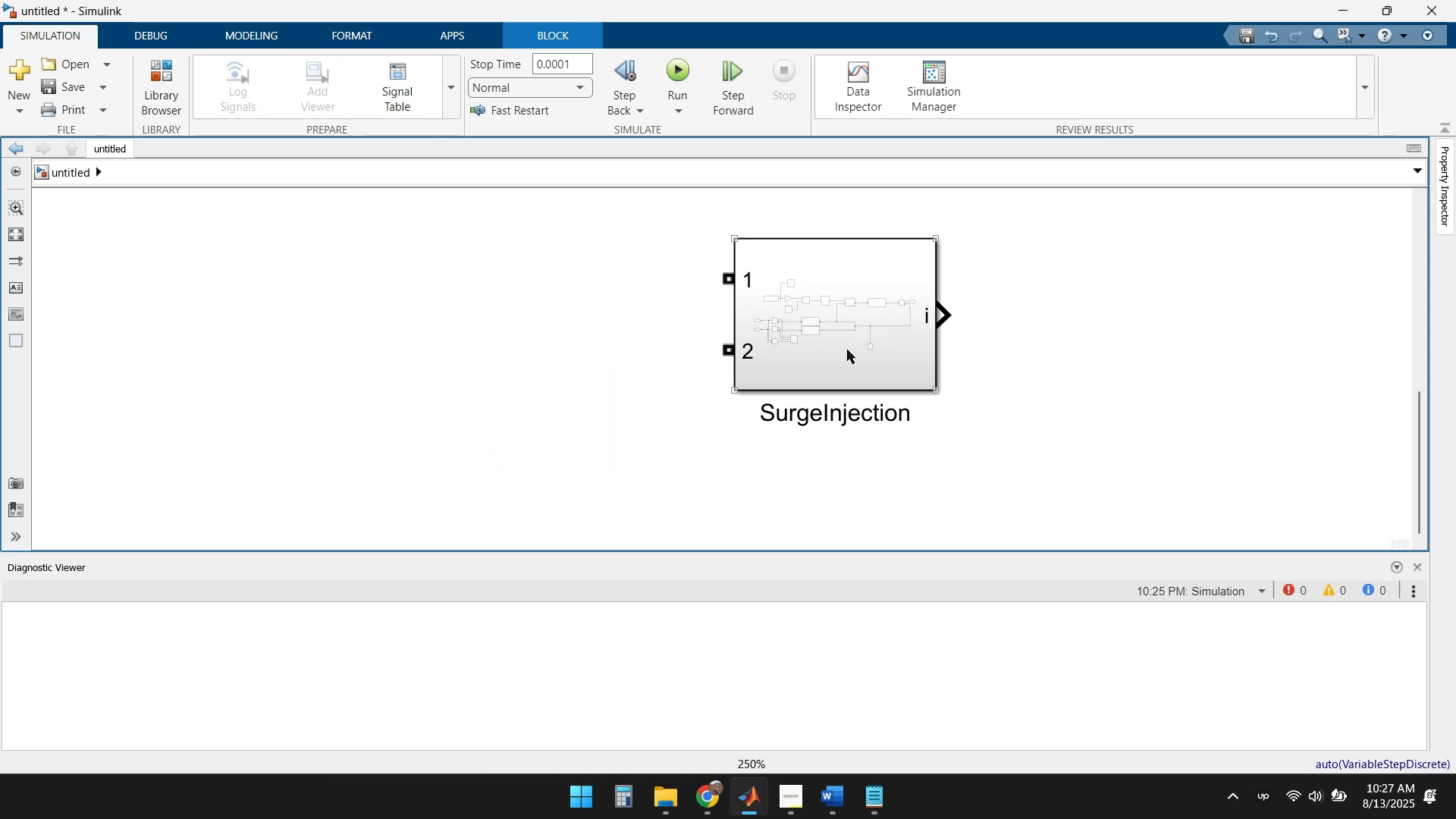 
double_click([847, 357])
 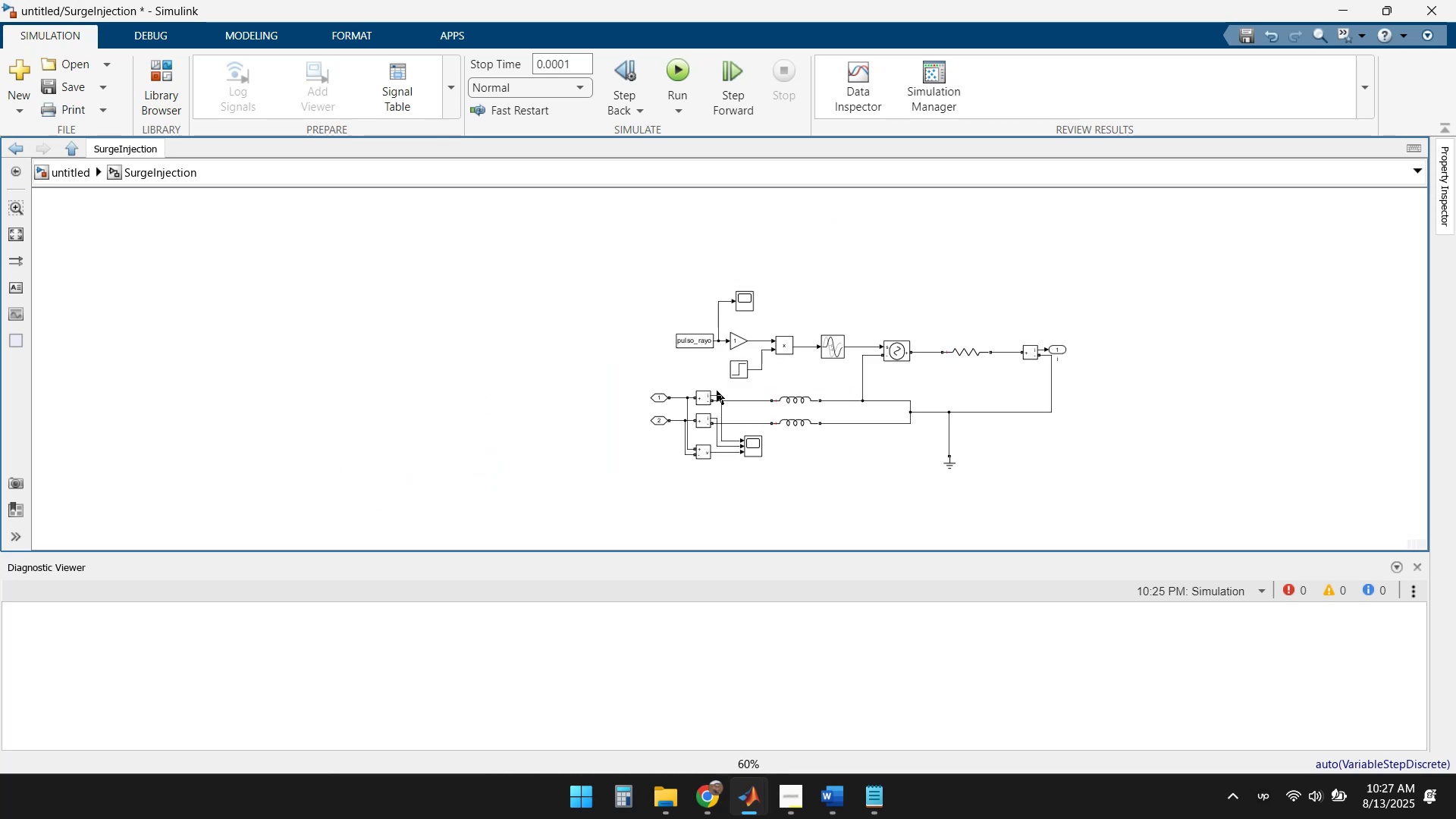 
scroll: coordinate [743, 406], scroll_direction: up, amount: 3.0
 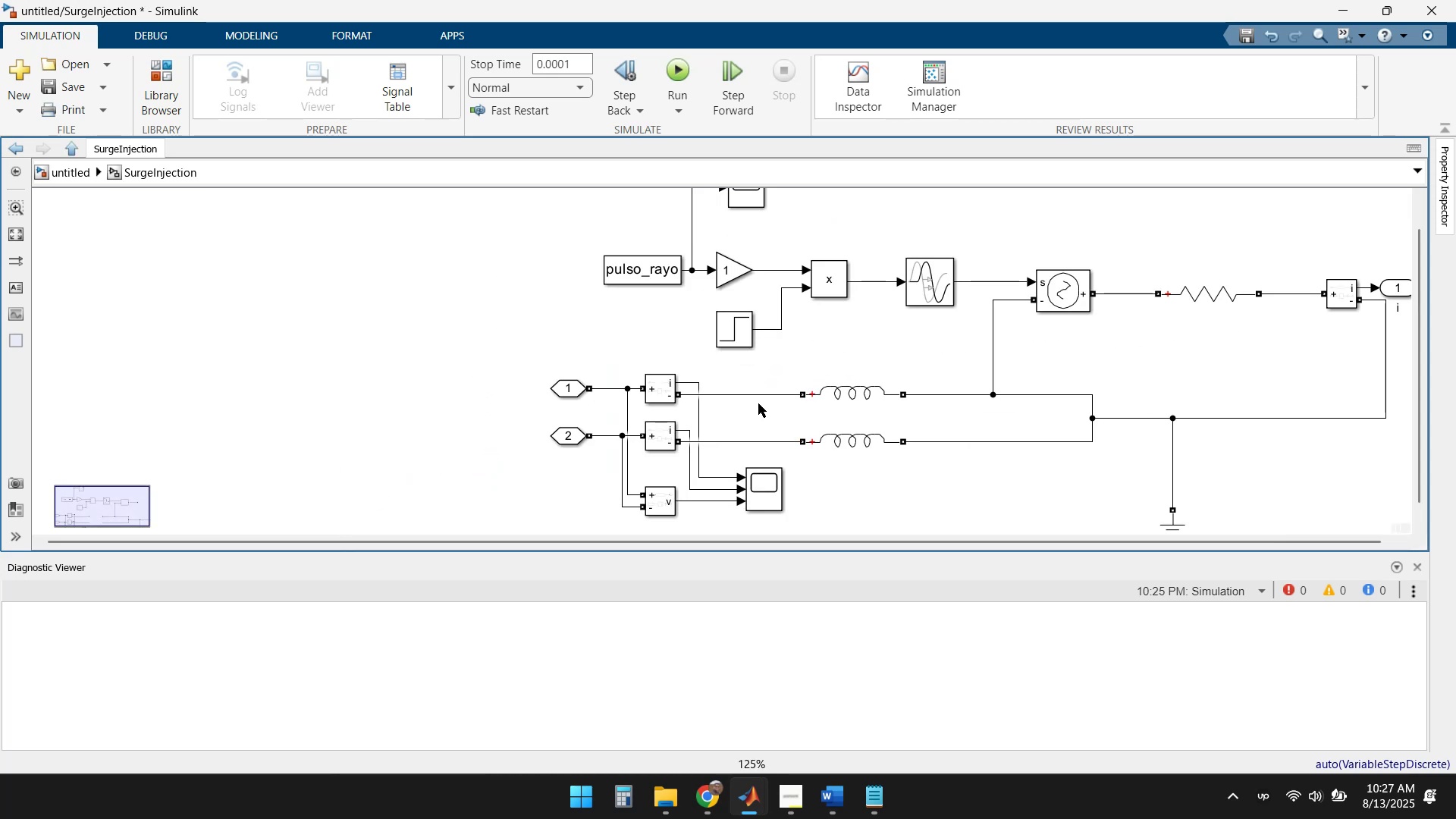 
scroll: coordinate [761, 402], scroll_direction: down, amount: 2.0
 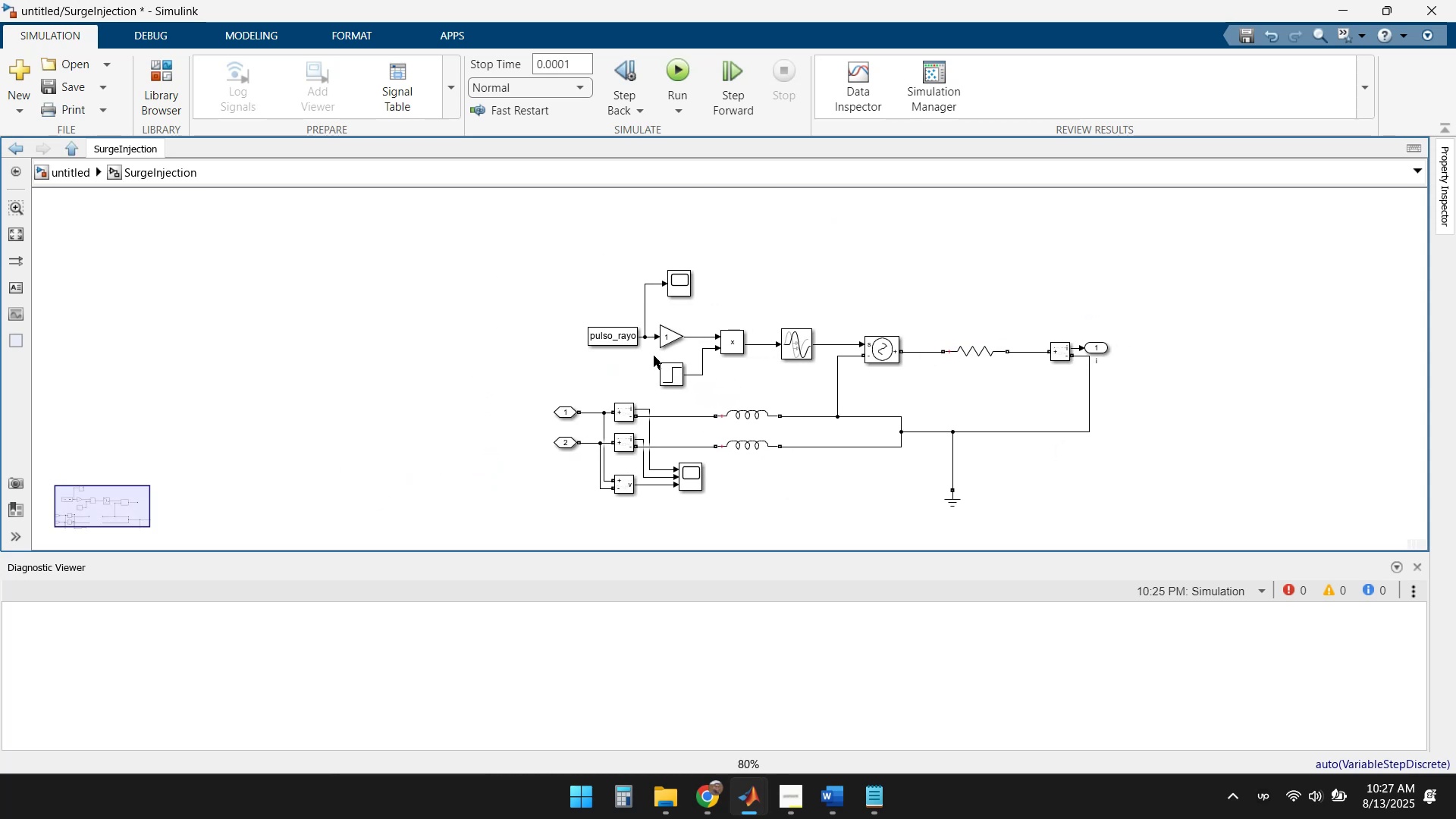 
scroll: coordinate [663, 346], scroll_direction: up, amount: 4.0
 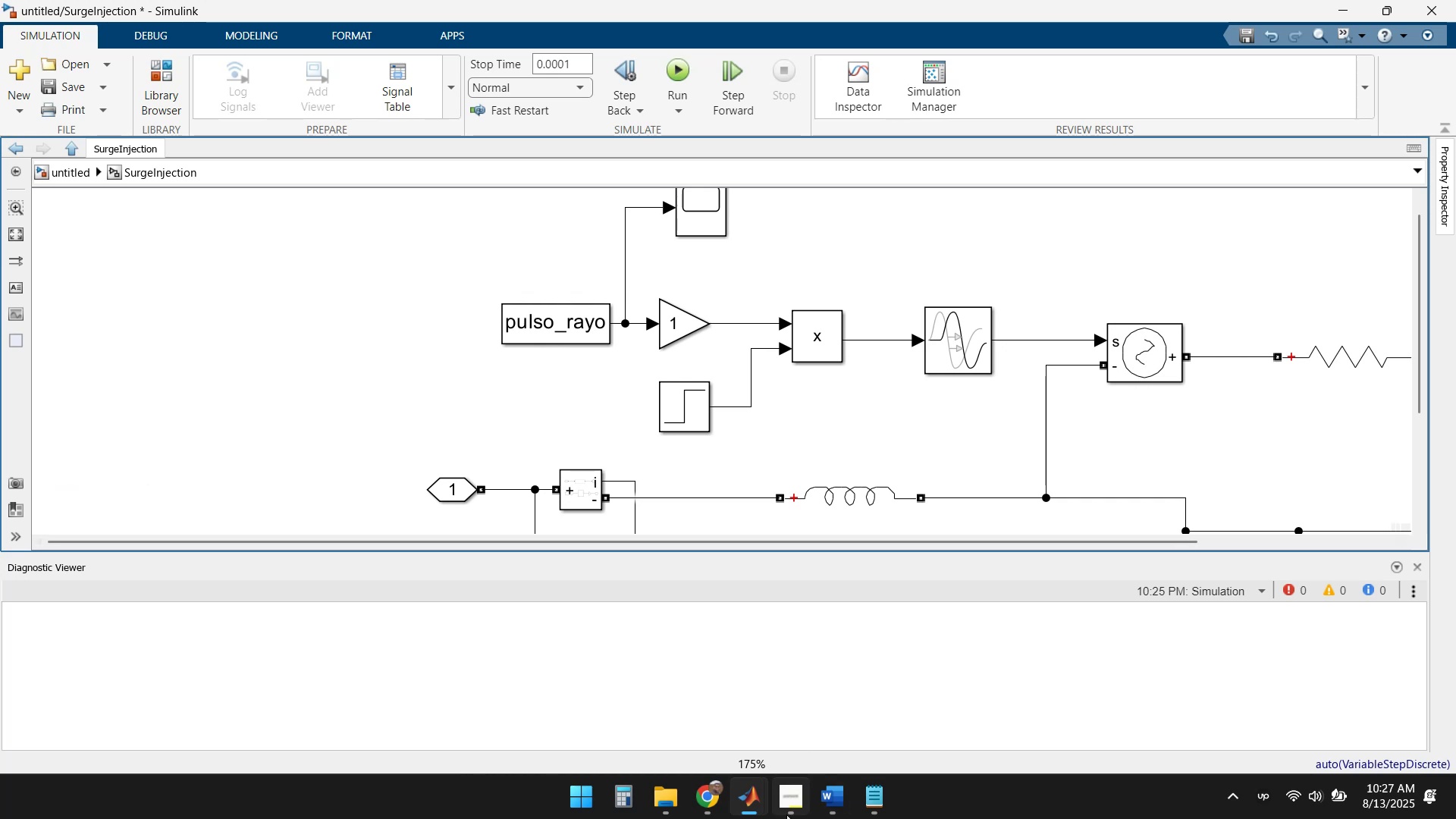 
left_click([762, 791])
 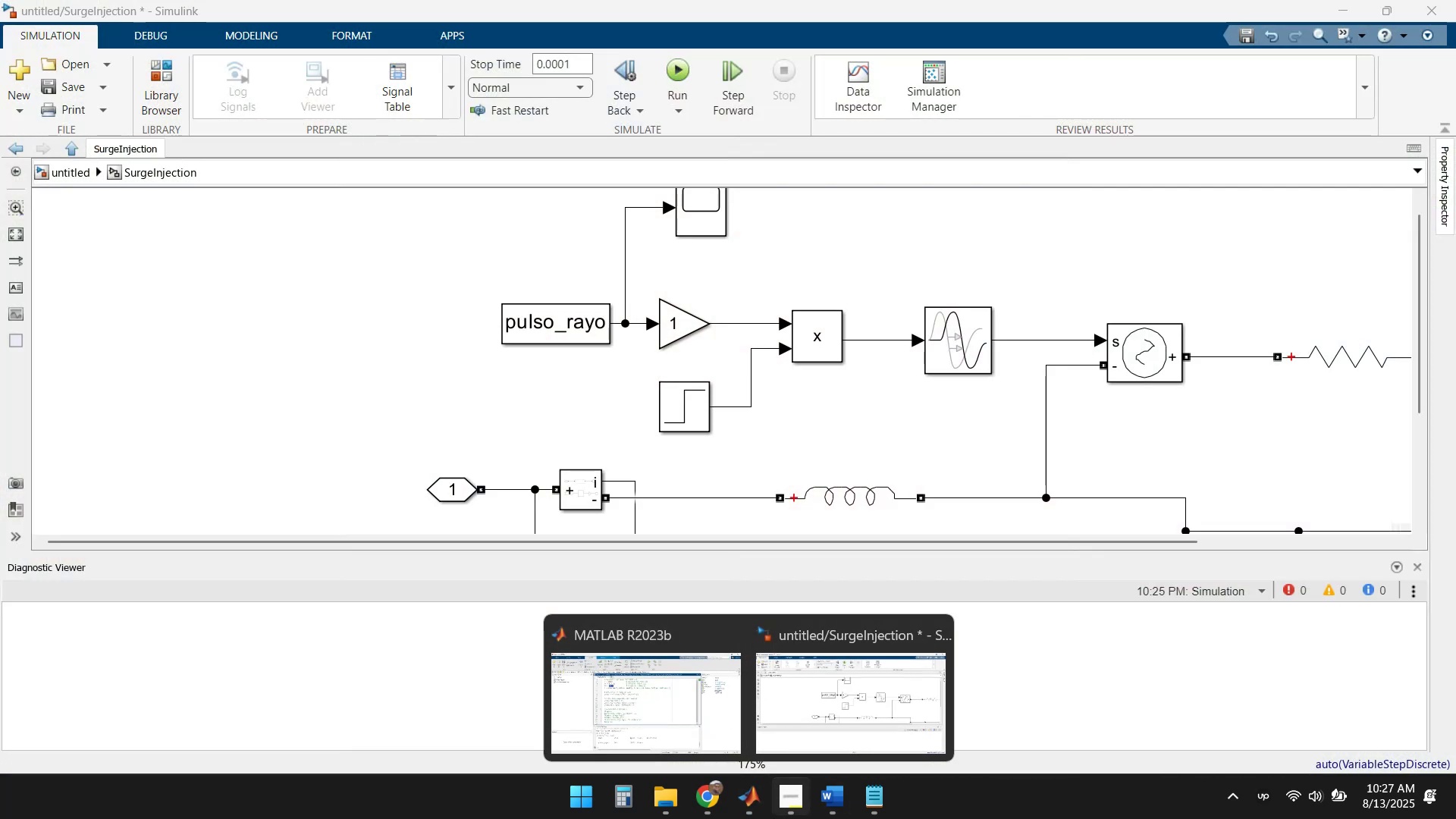 
left_click([715, 793])
 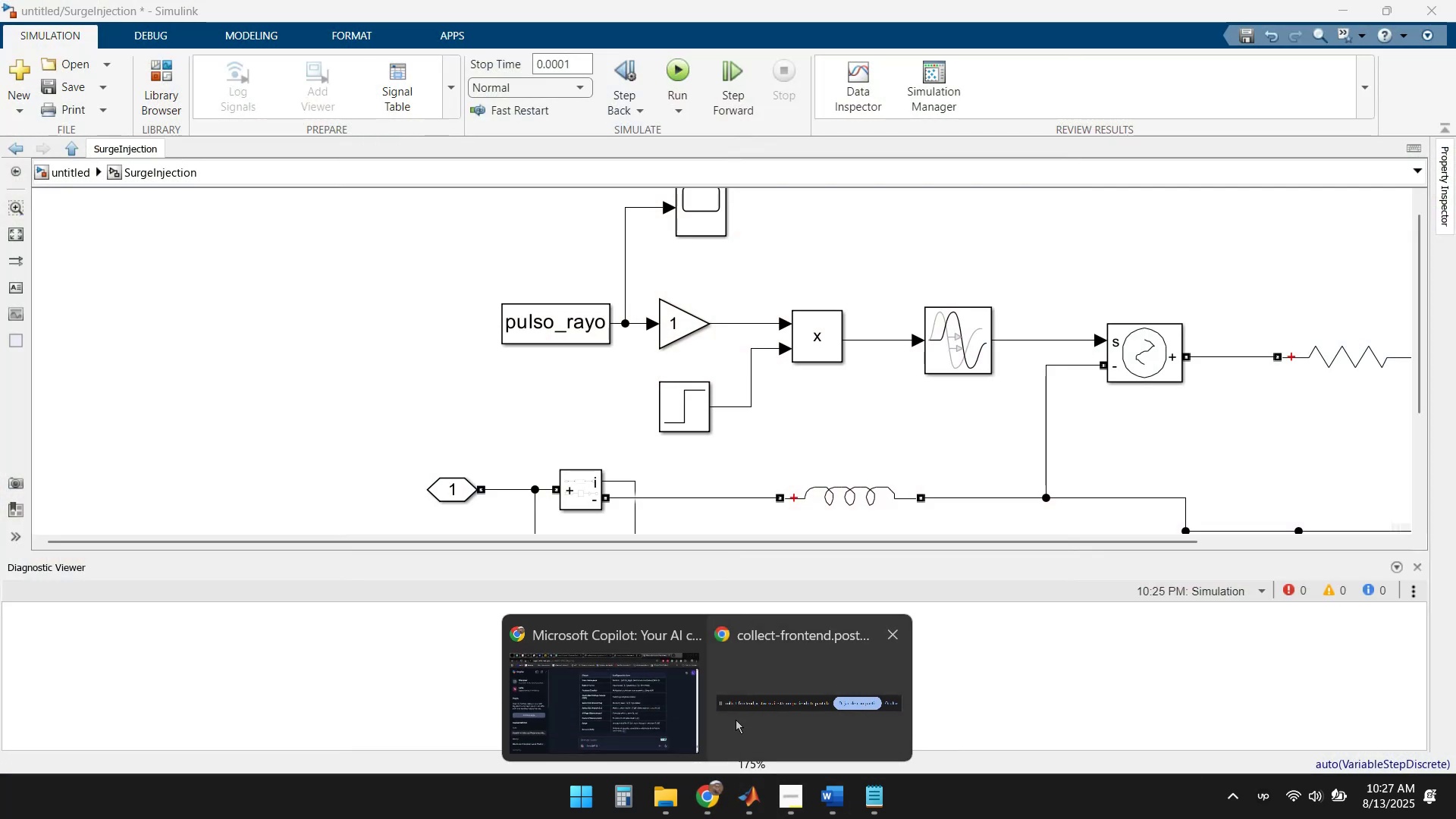 
left_click([629, 719])
 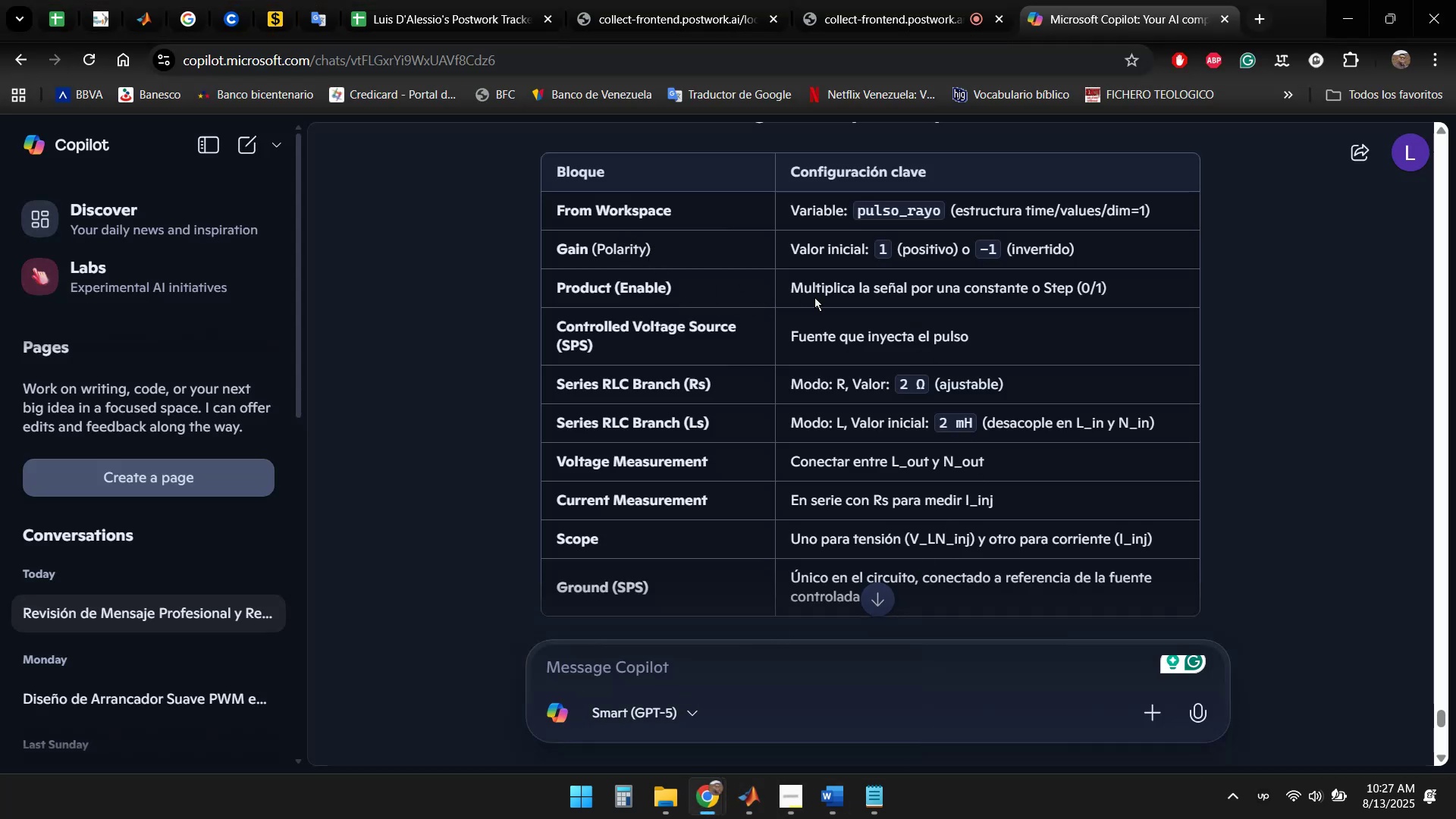 
wait(8.22)
 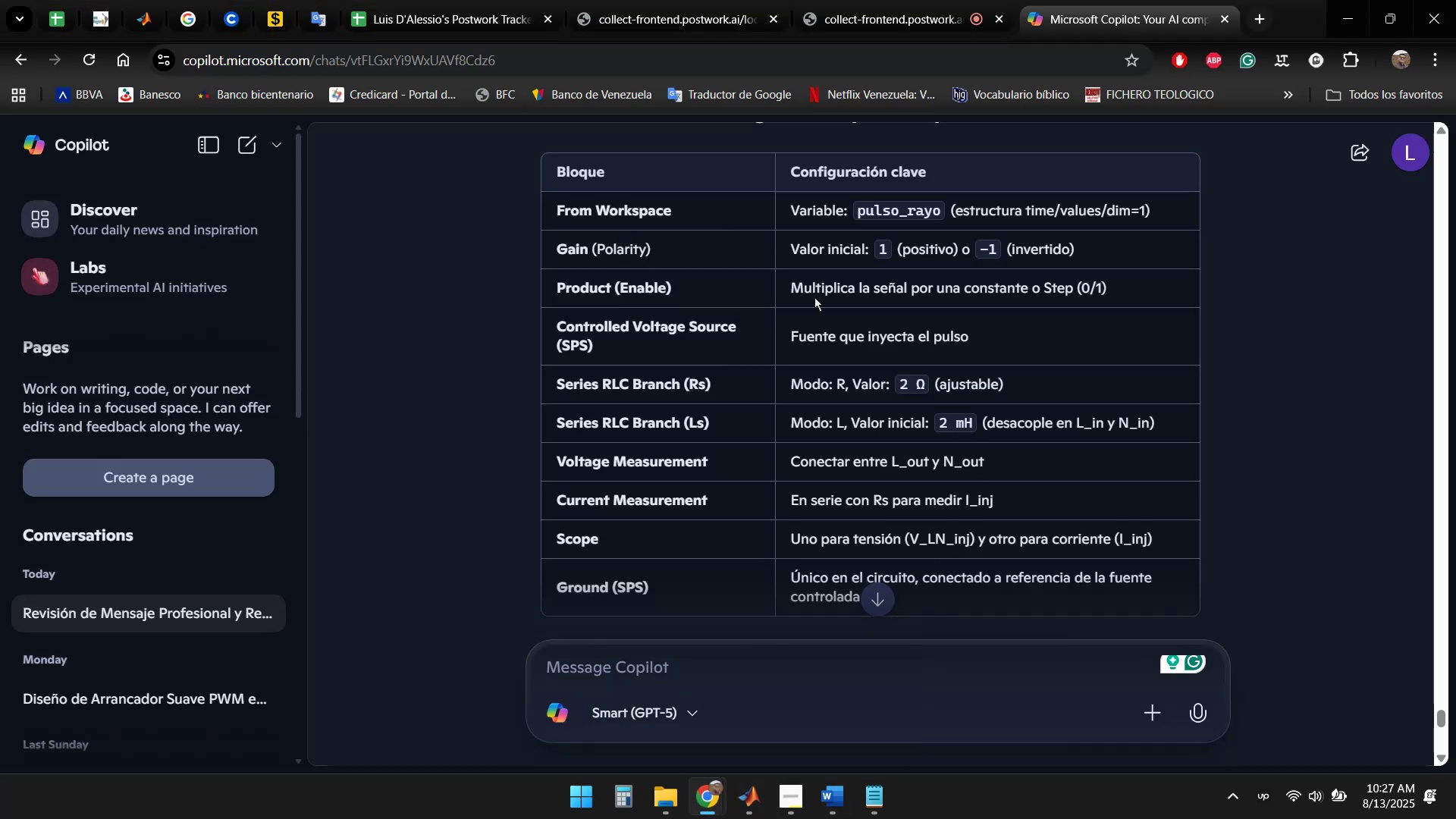 
double_click([858, 686])
 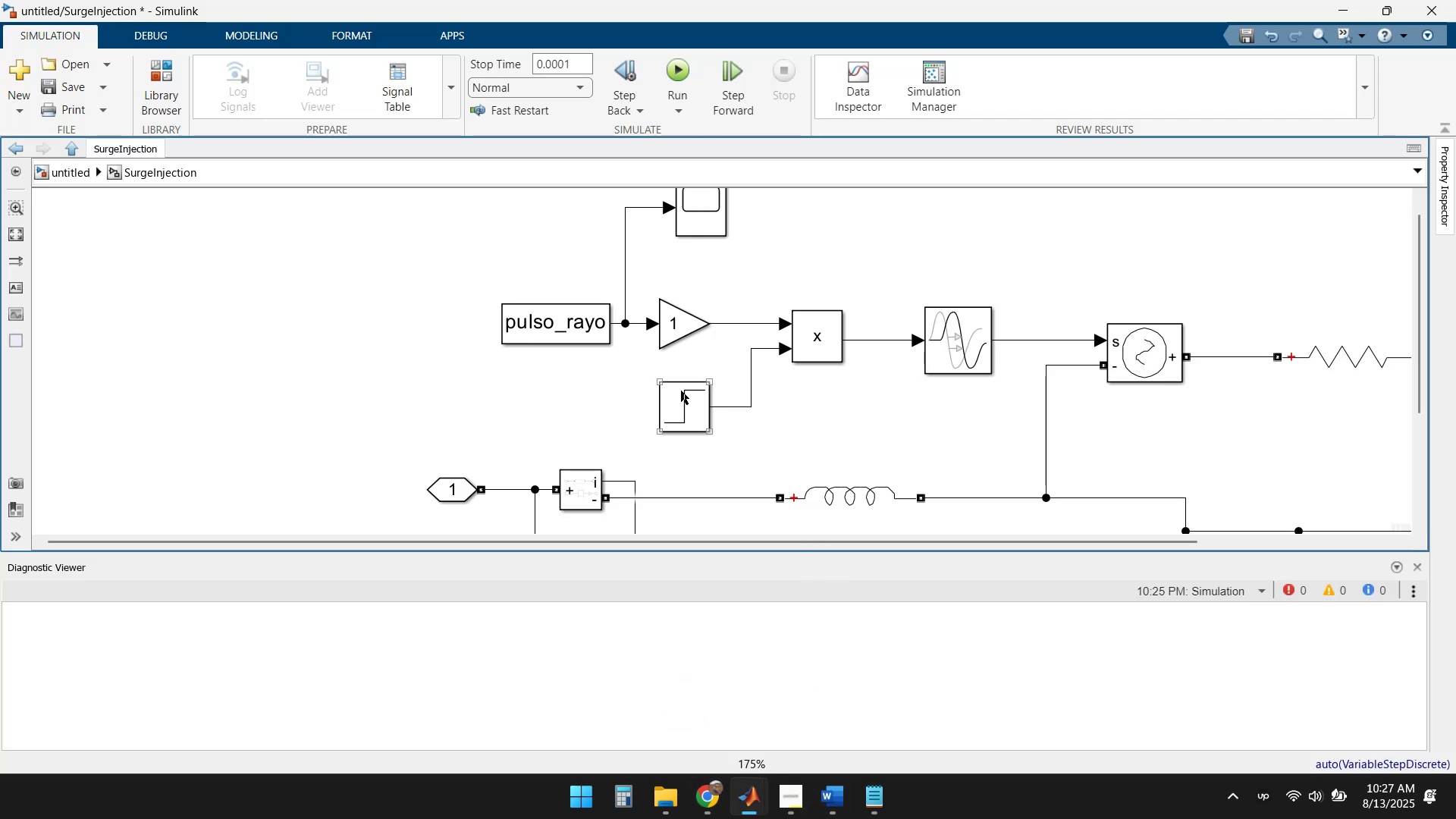 
double_click([681, 391])
 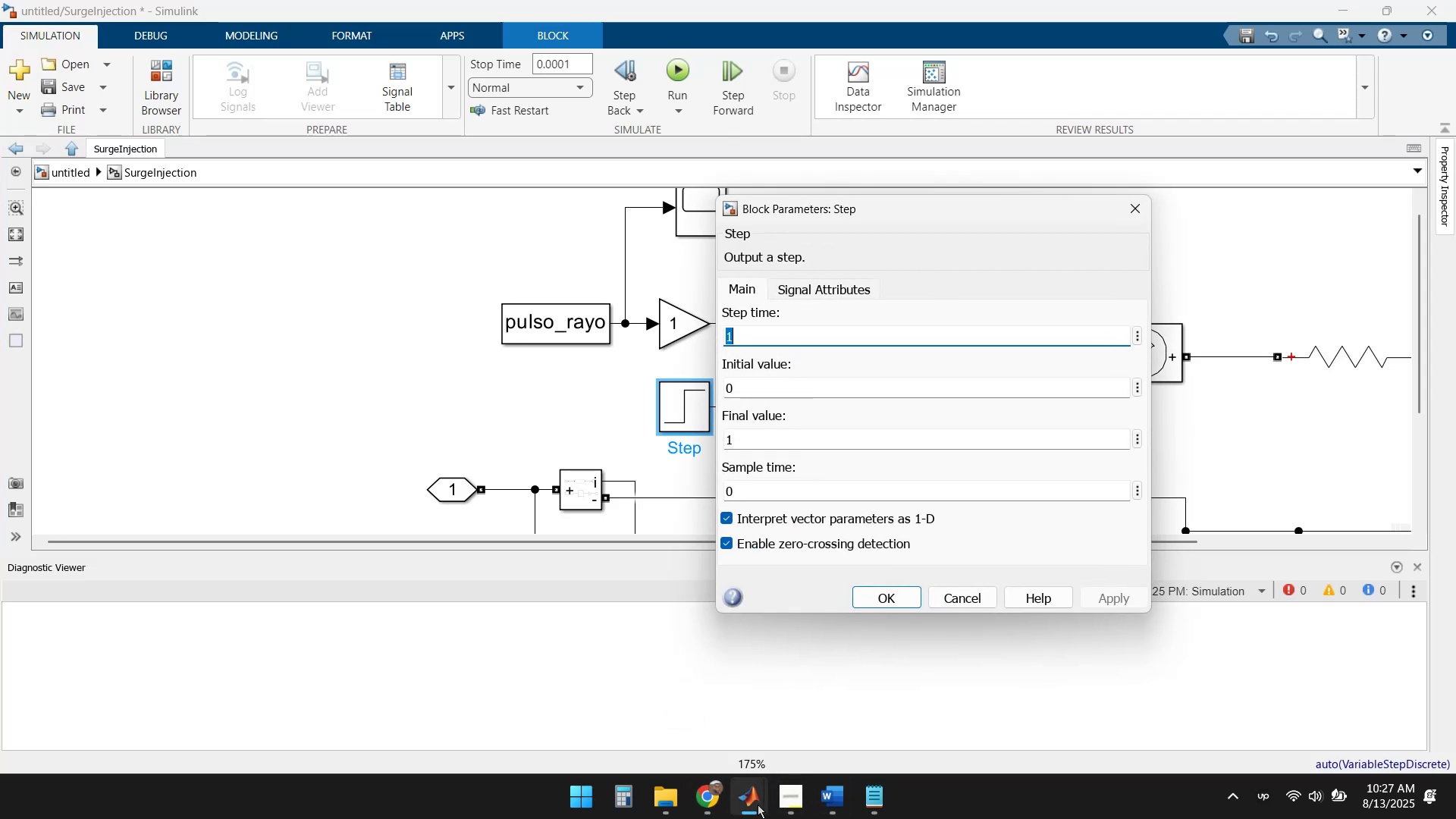 
wait(6.31)
 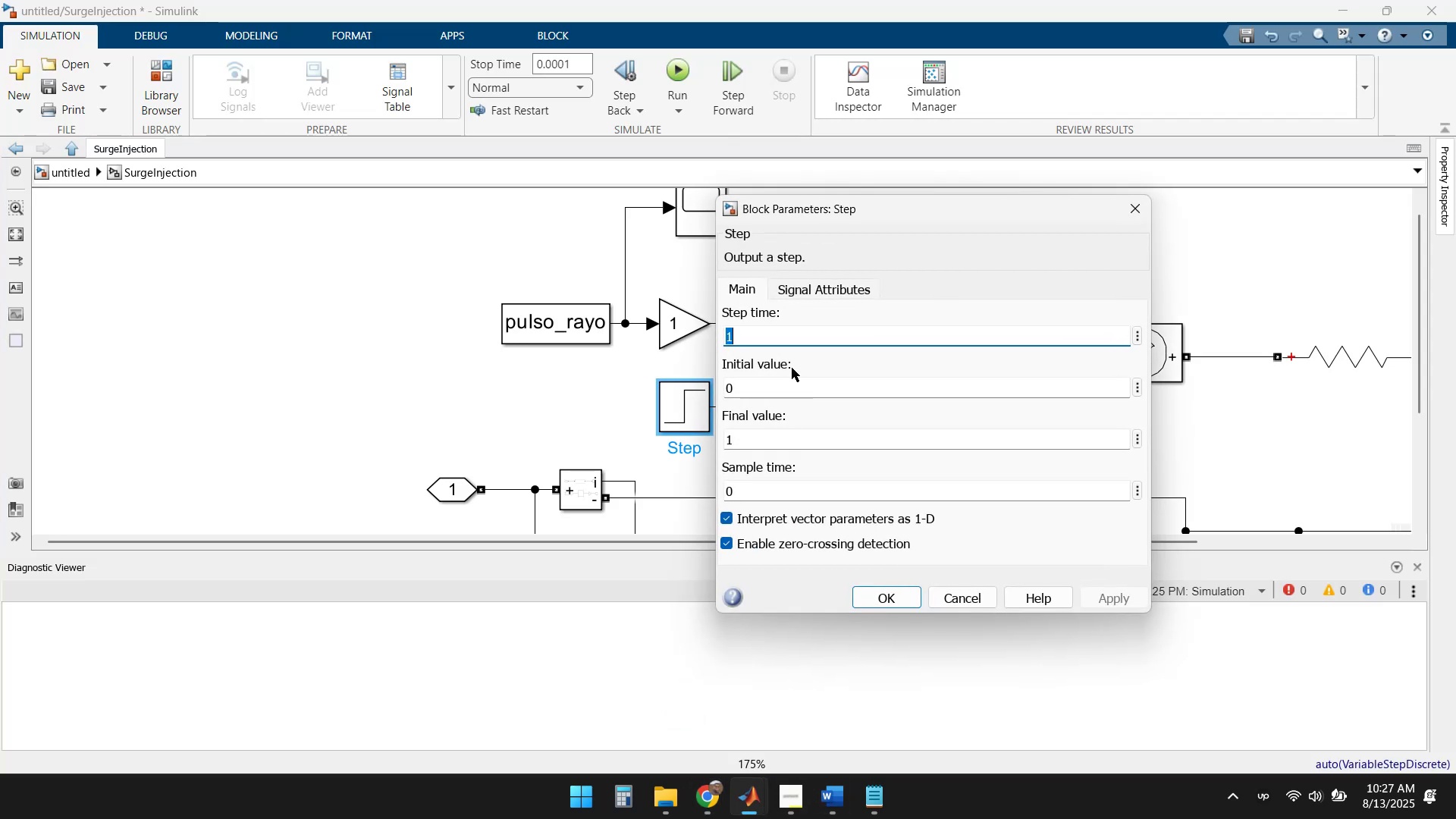 
left_click([883, 598])
 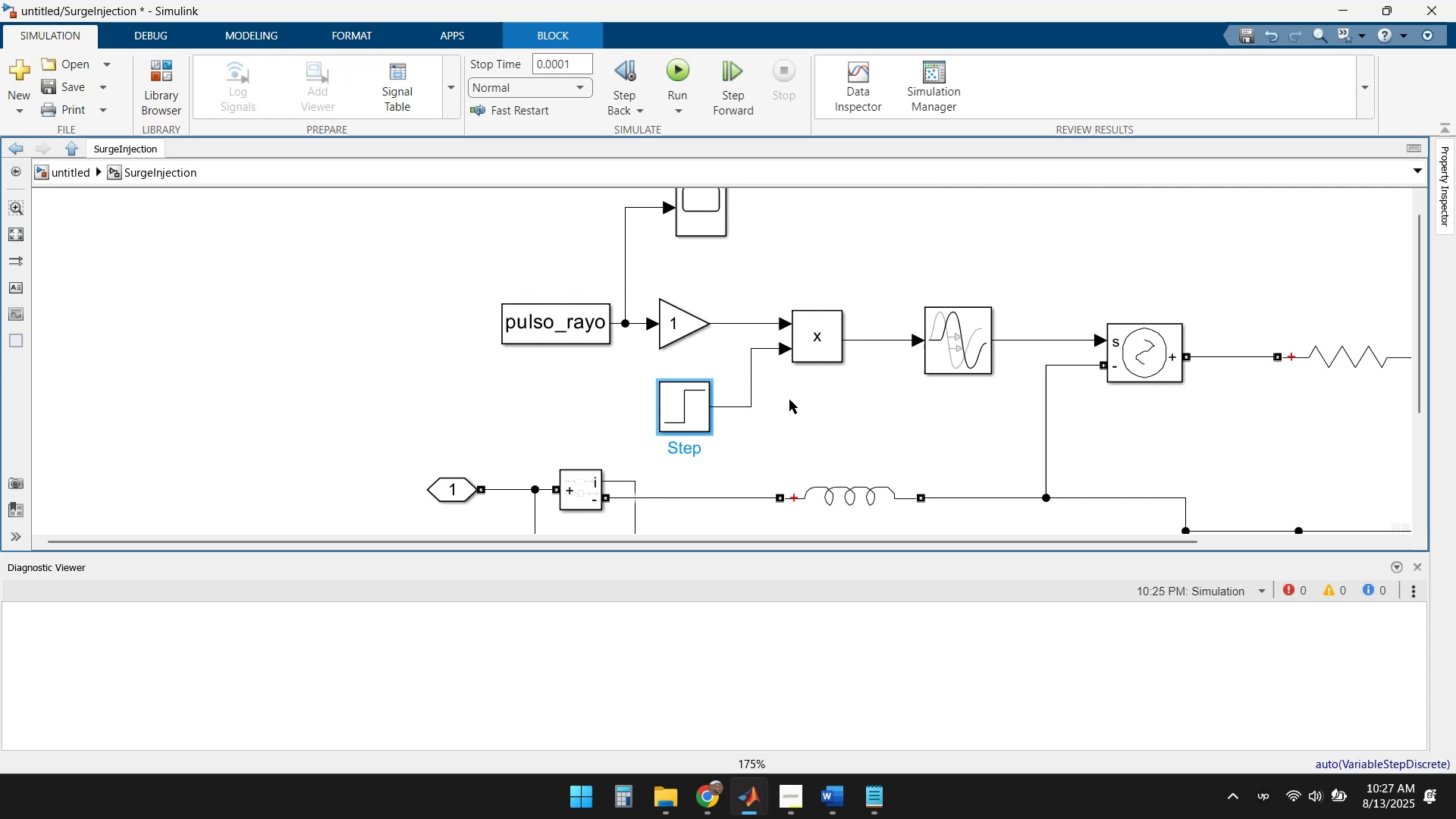 
left_click([788, 380])
 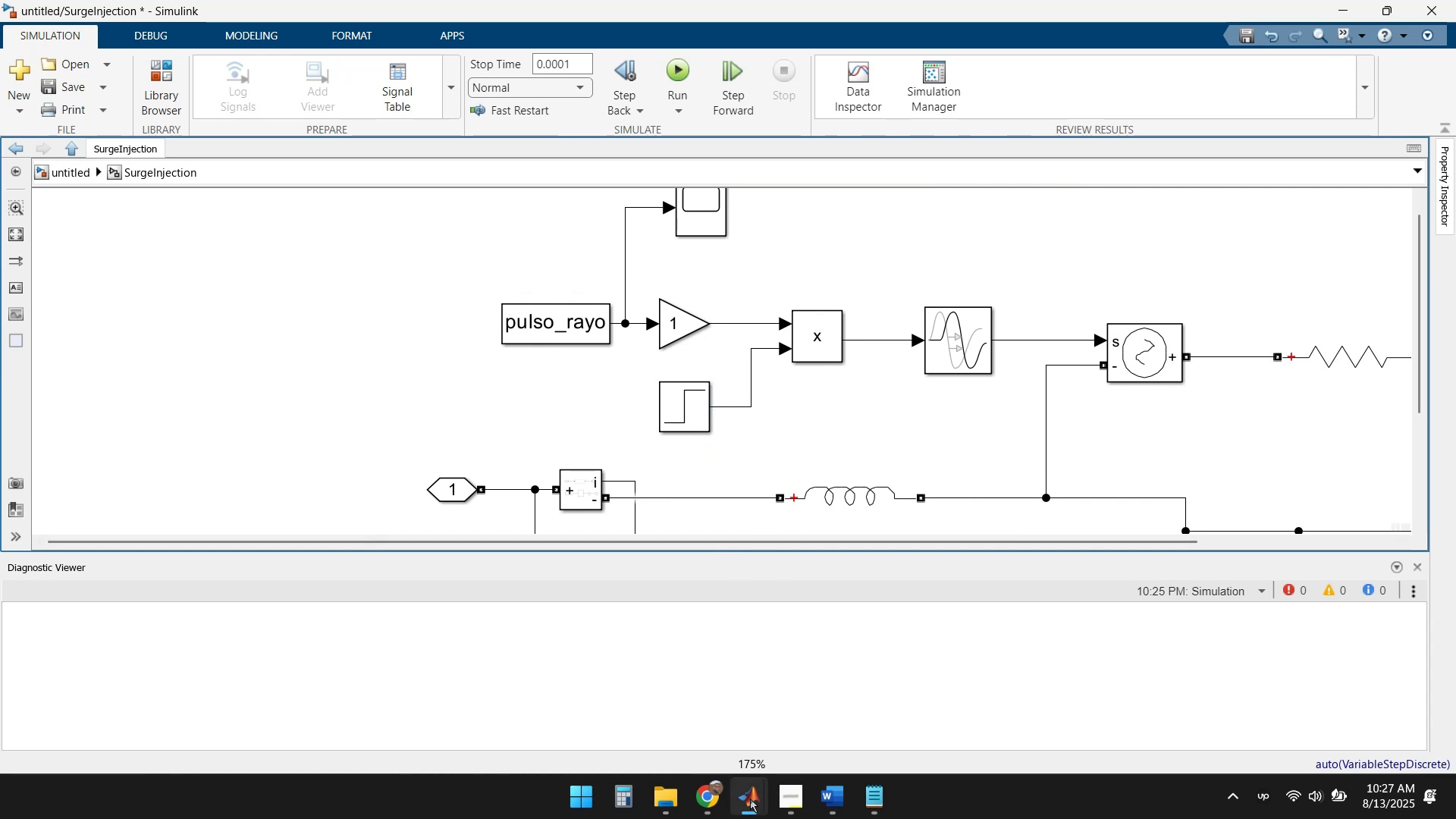 
double_click([598, 698])
 